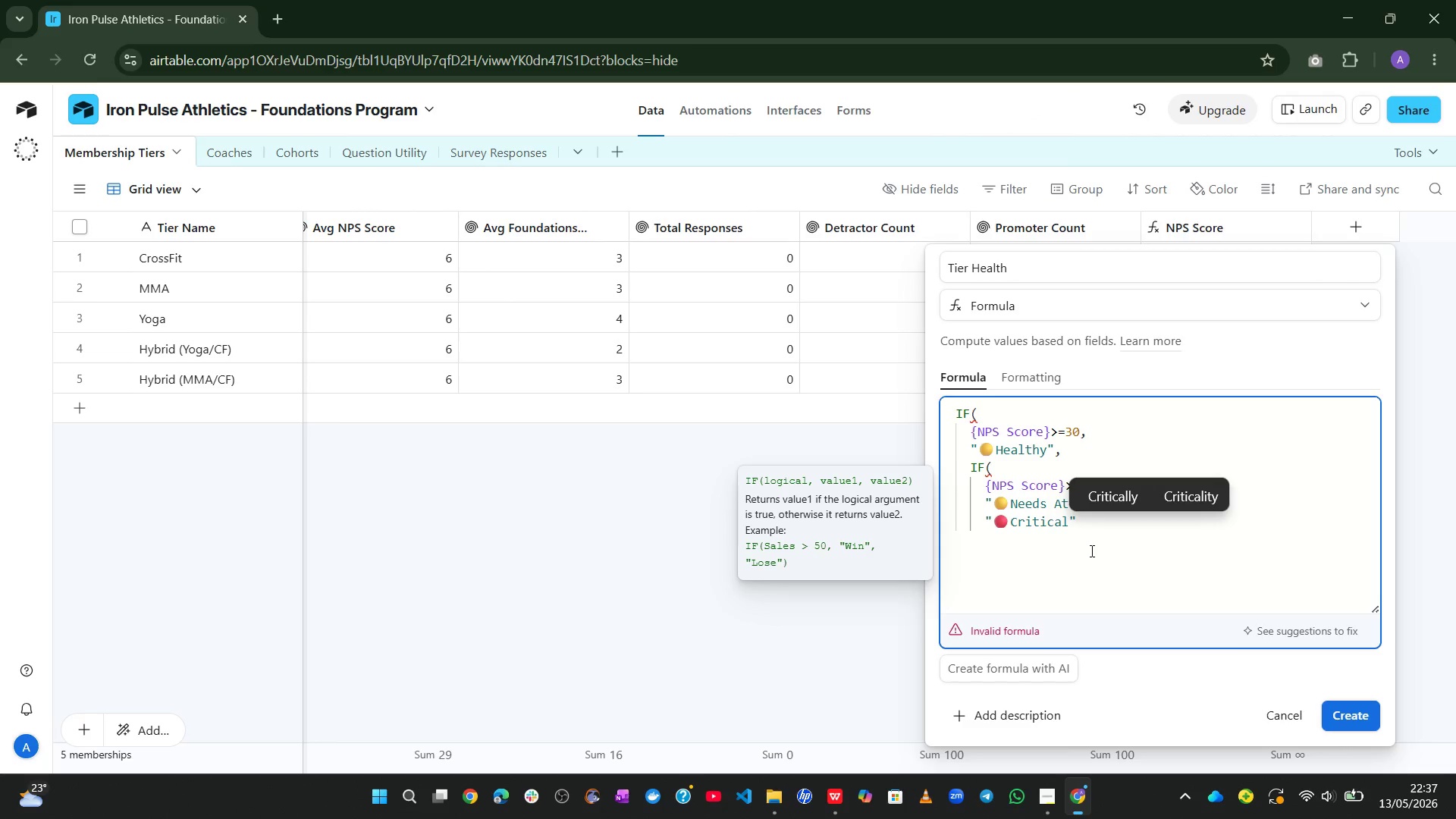 
key(ArrowRight)
 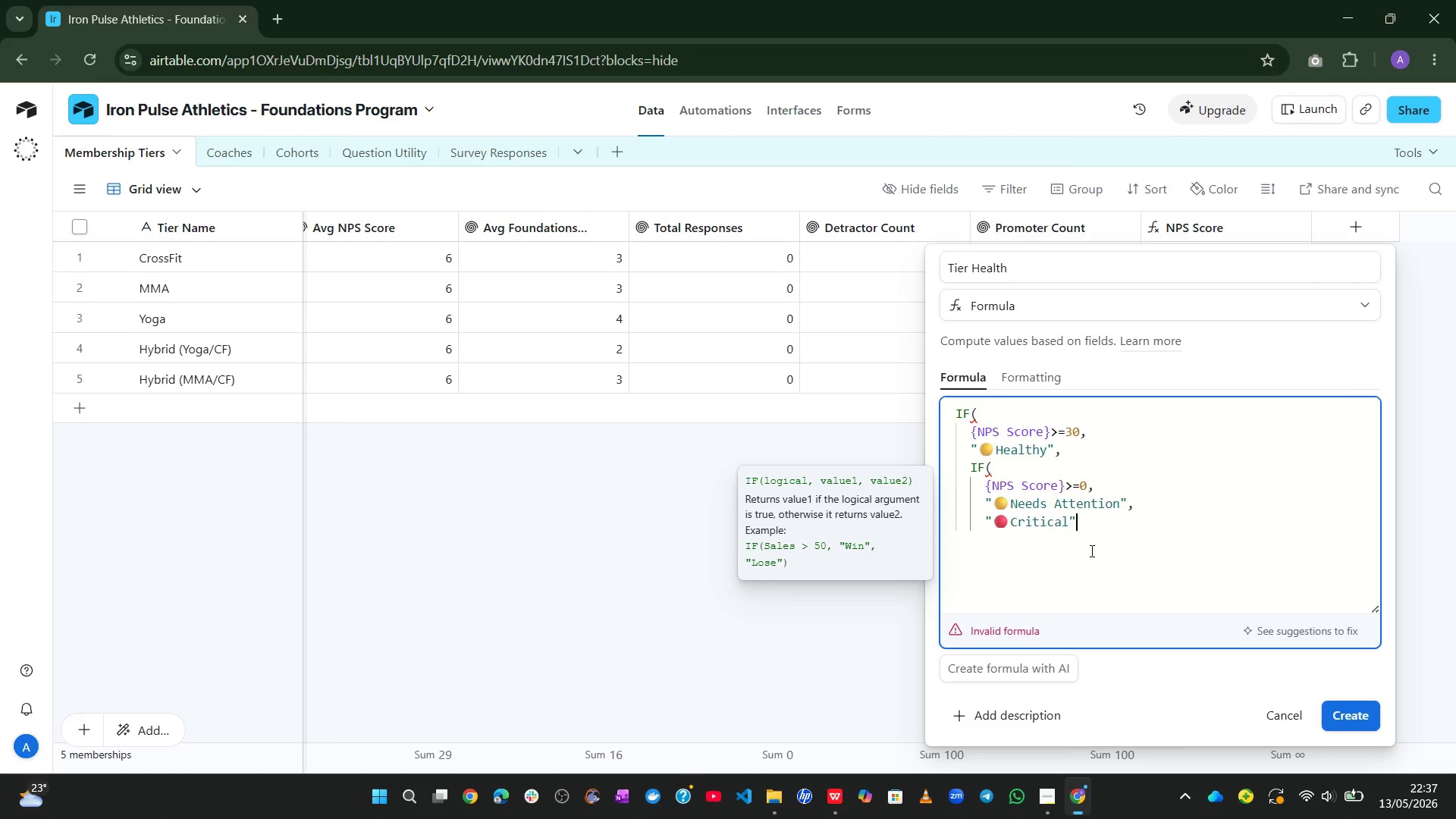 
key(Enter)
 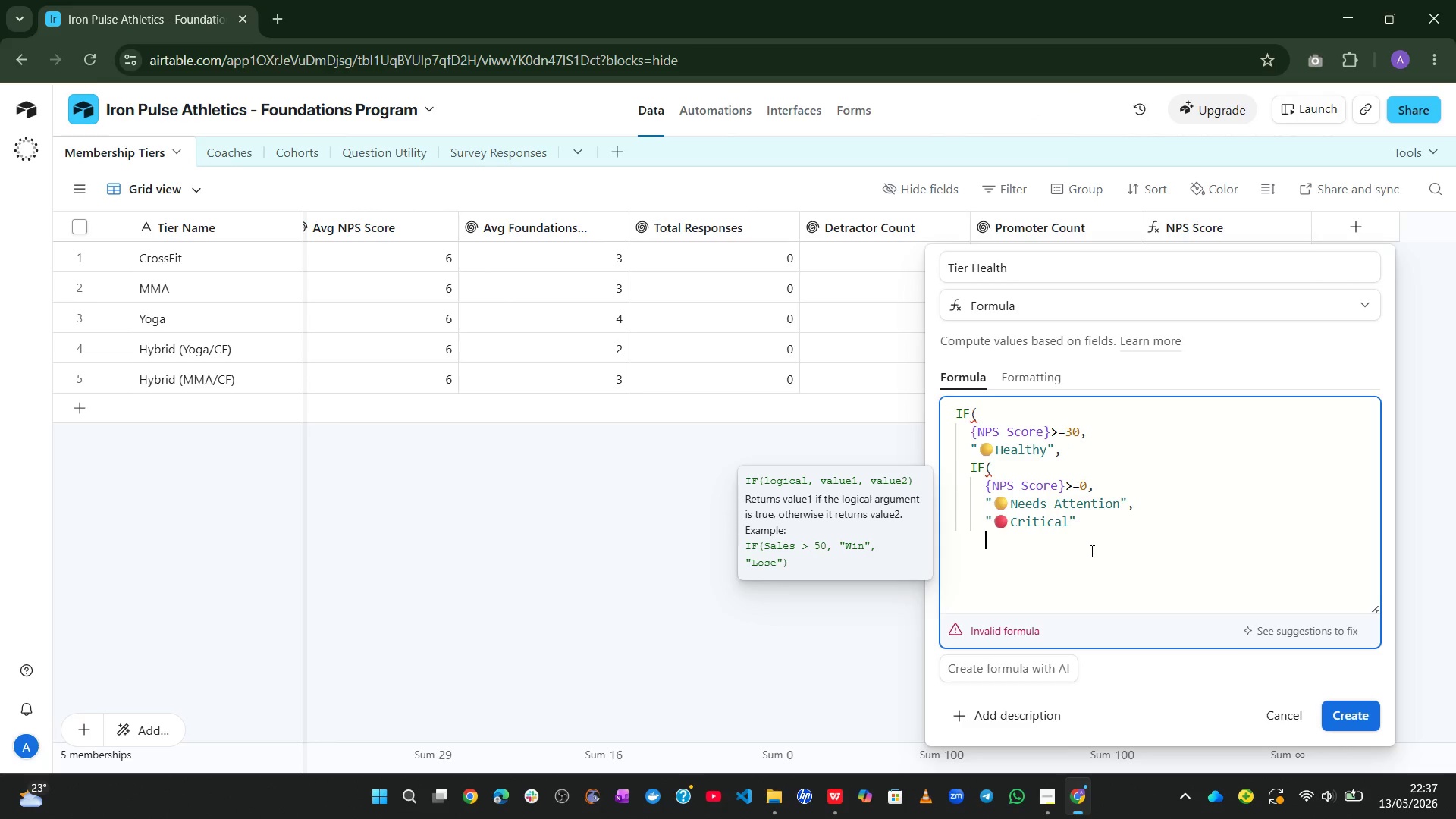 
key(Shift+0)
 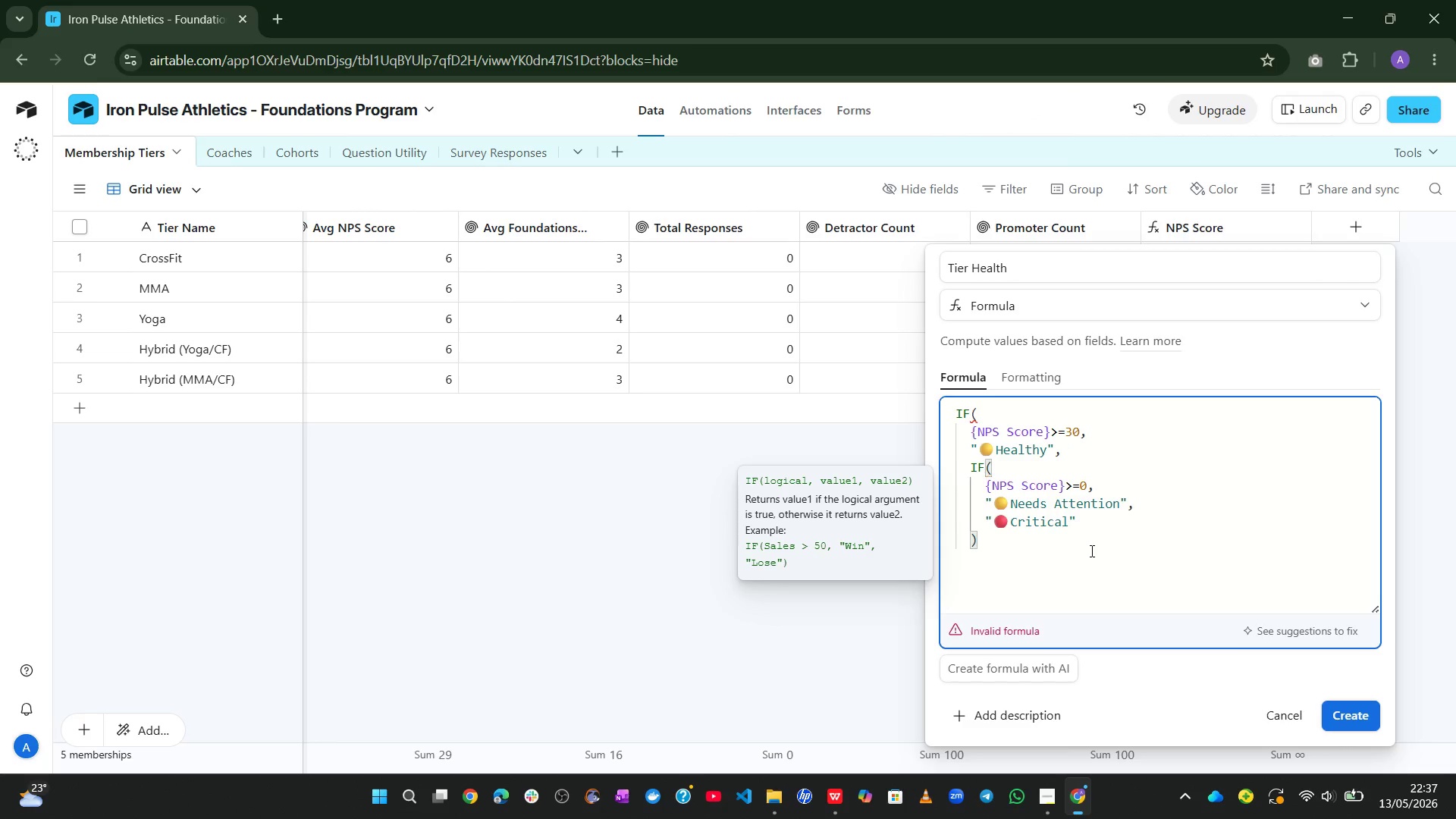 
key(Enter)
 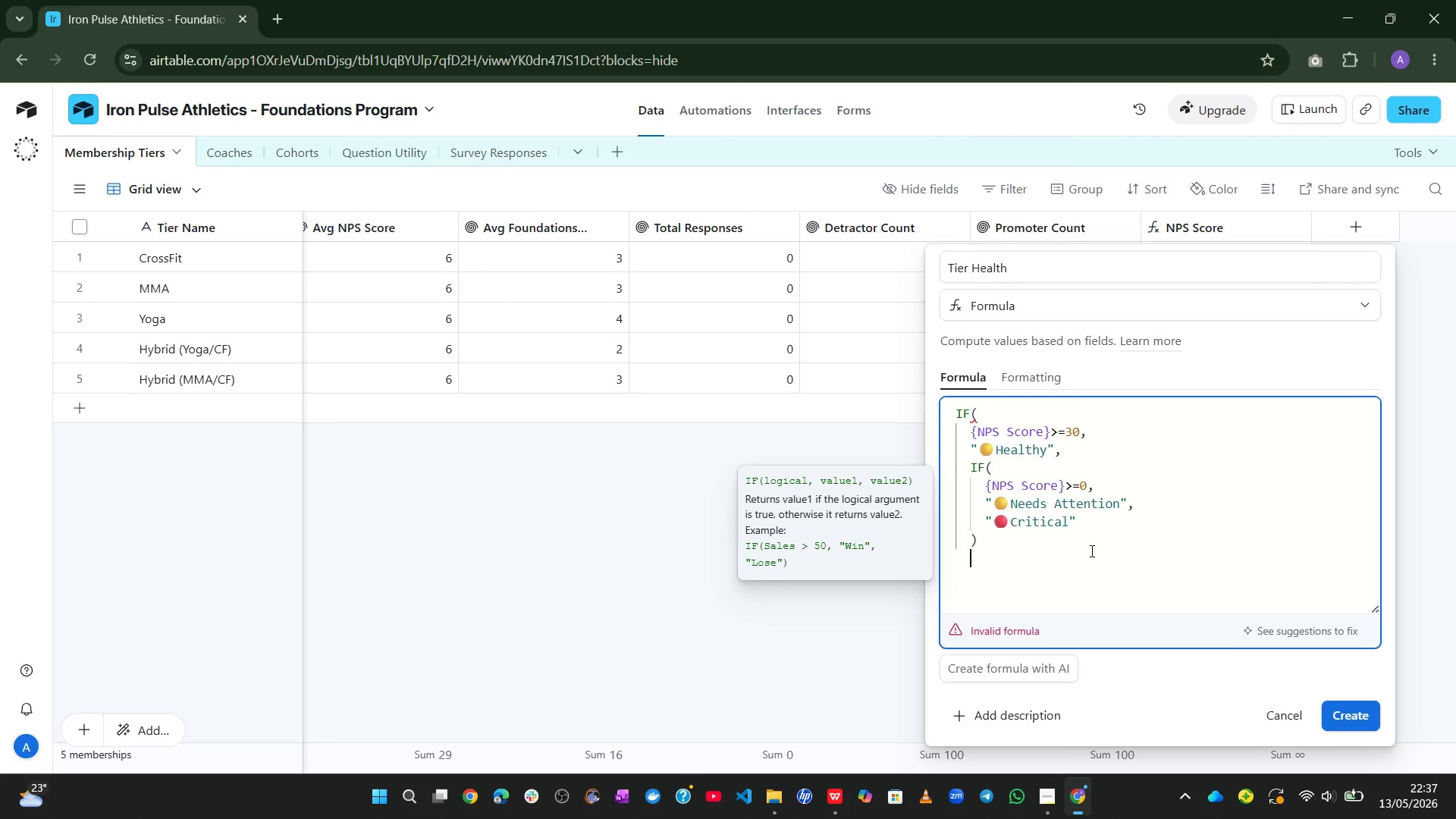 
hold_key(key=ShiftLeft, duration=0.61)
 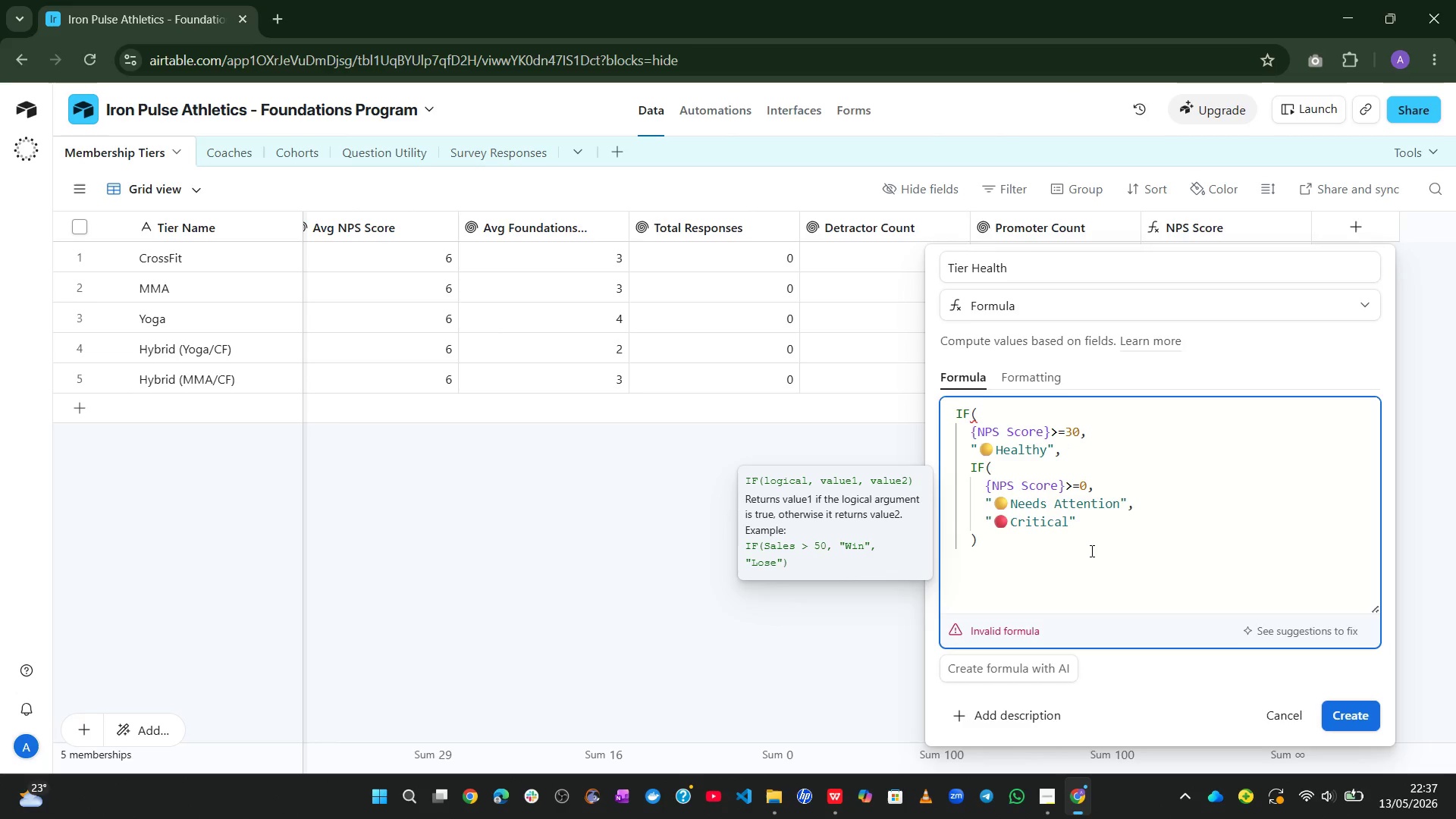 
key(Shift+0)
 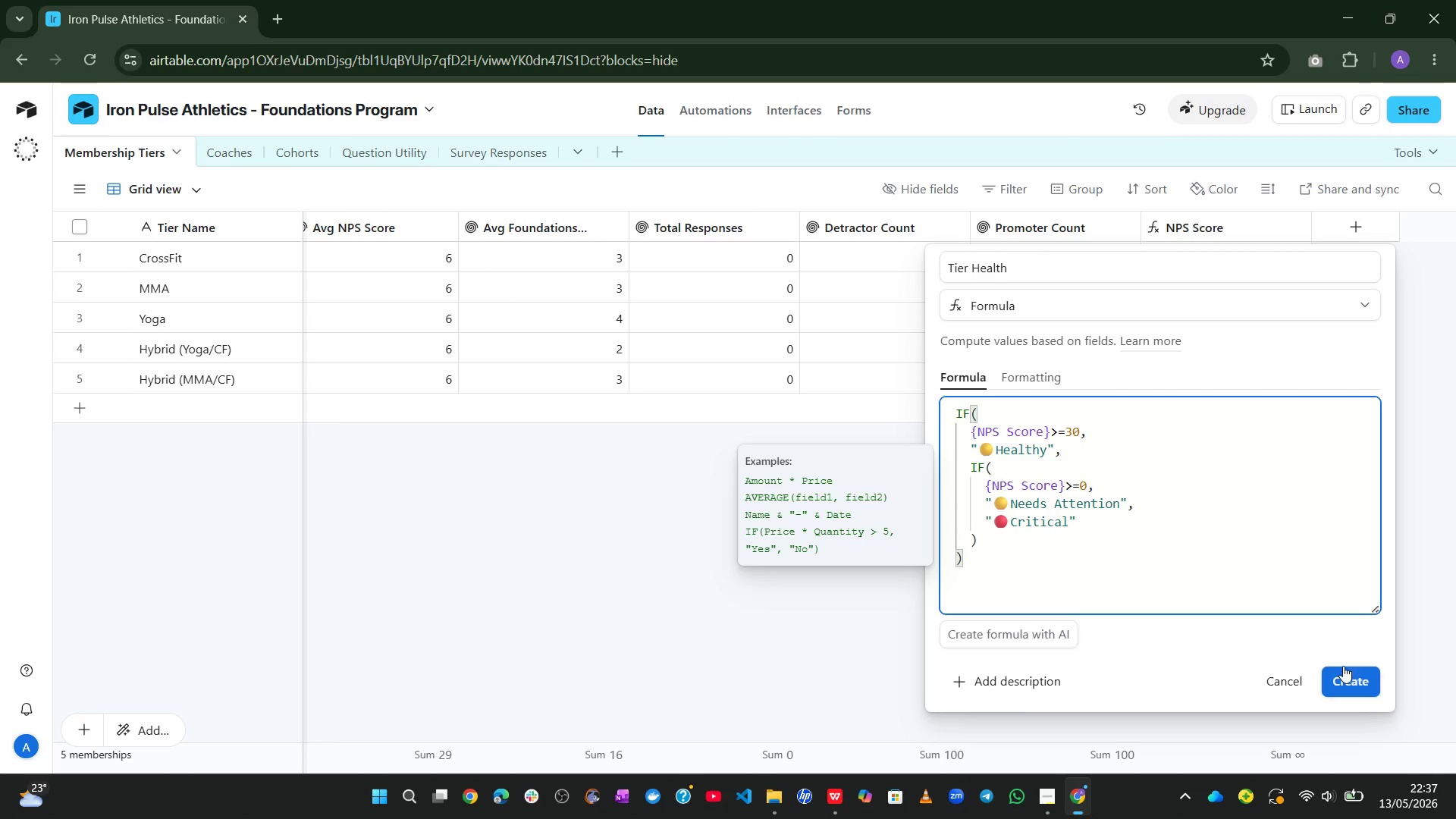 
left_click([1343, 673])
 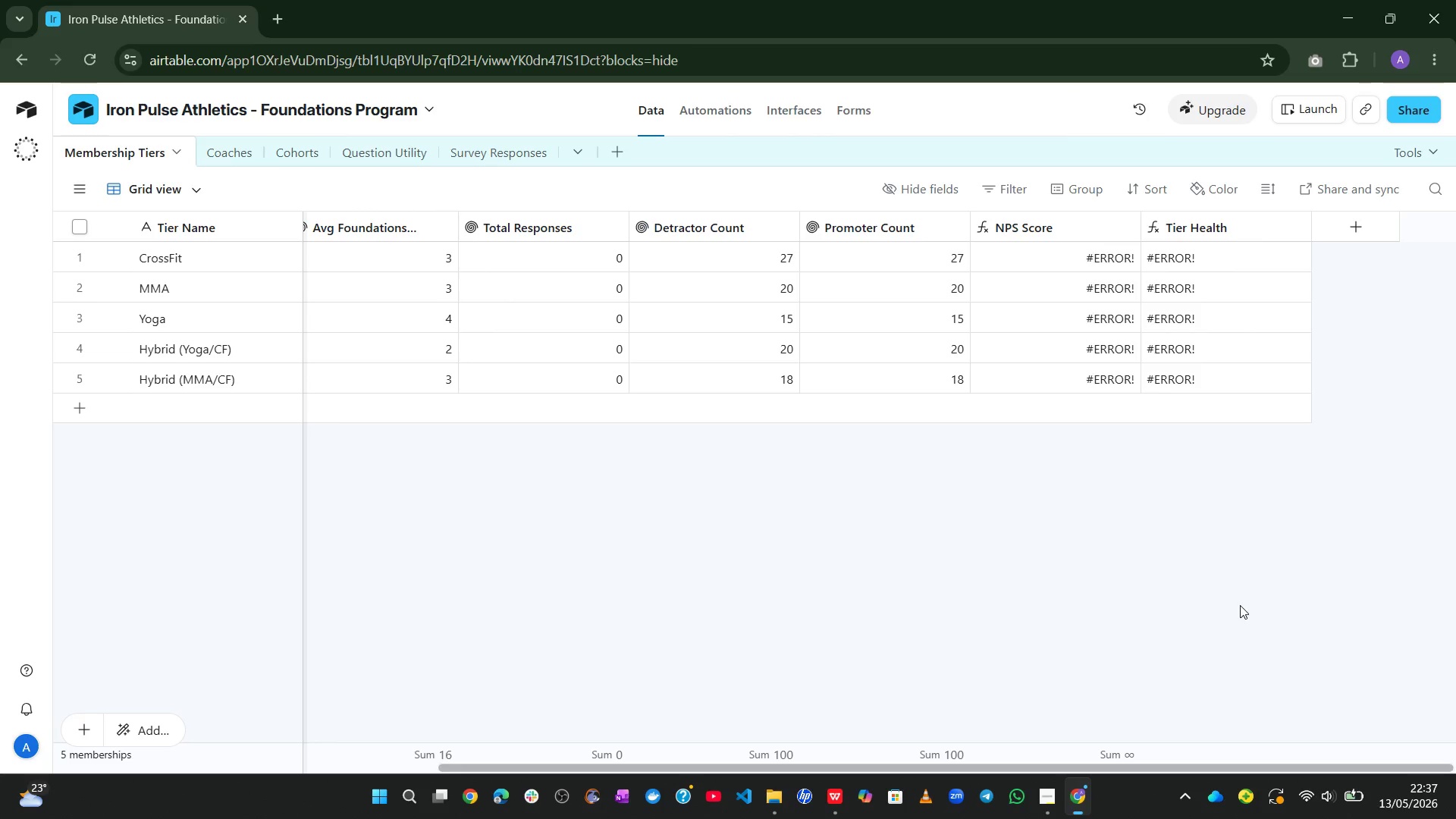 
wait(15.66)
 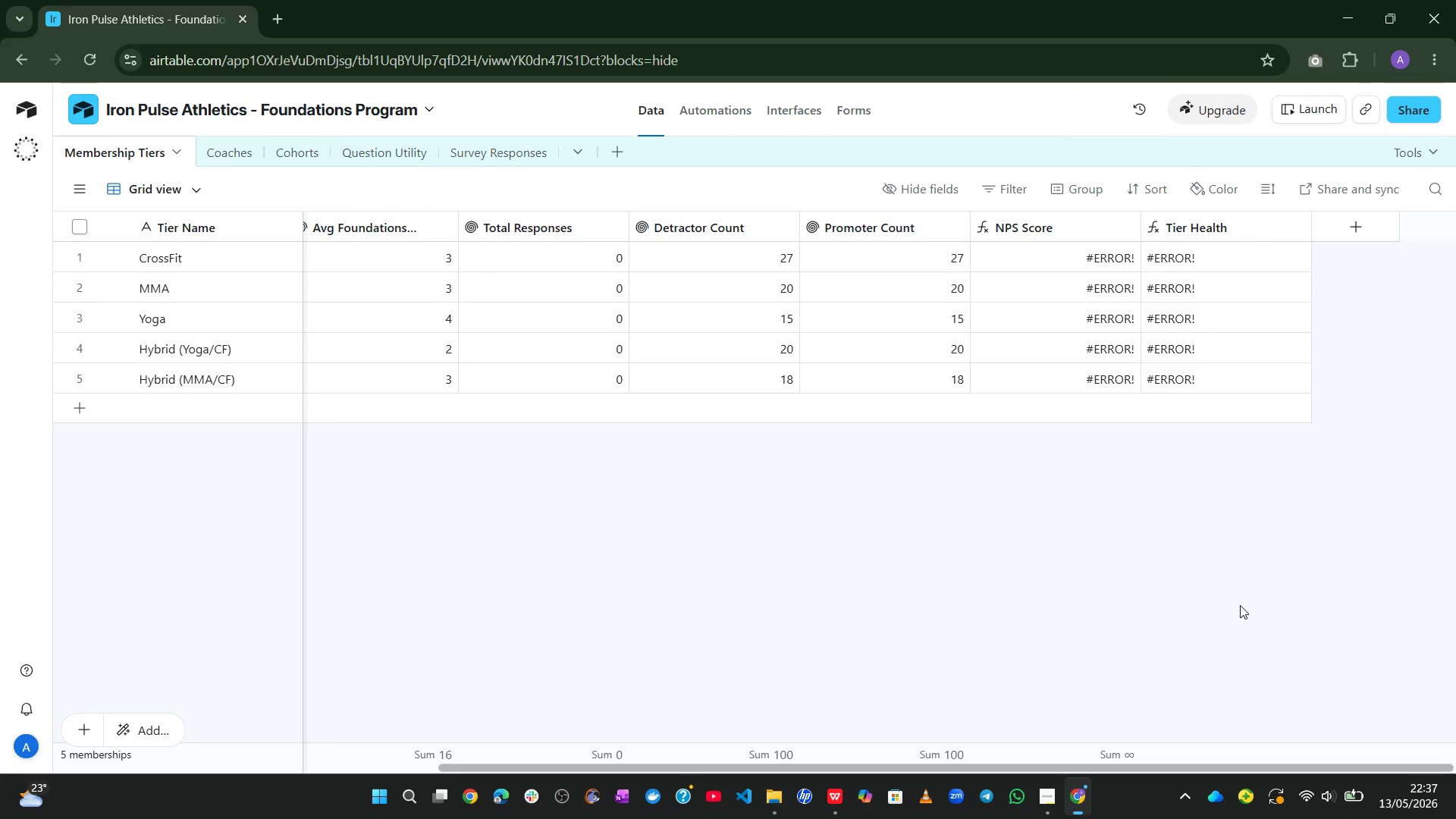 
double_click([1244, 256])
 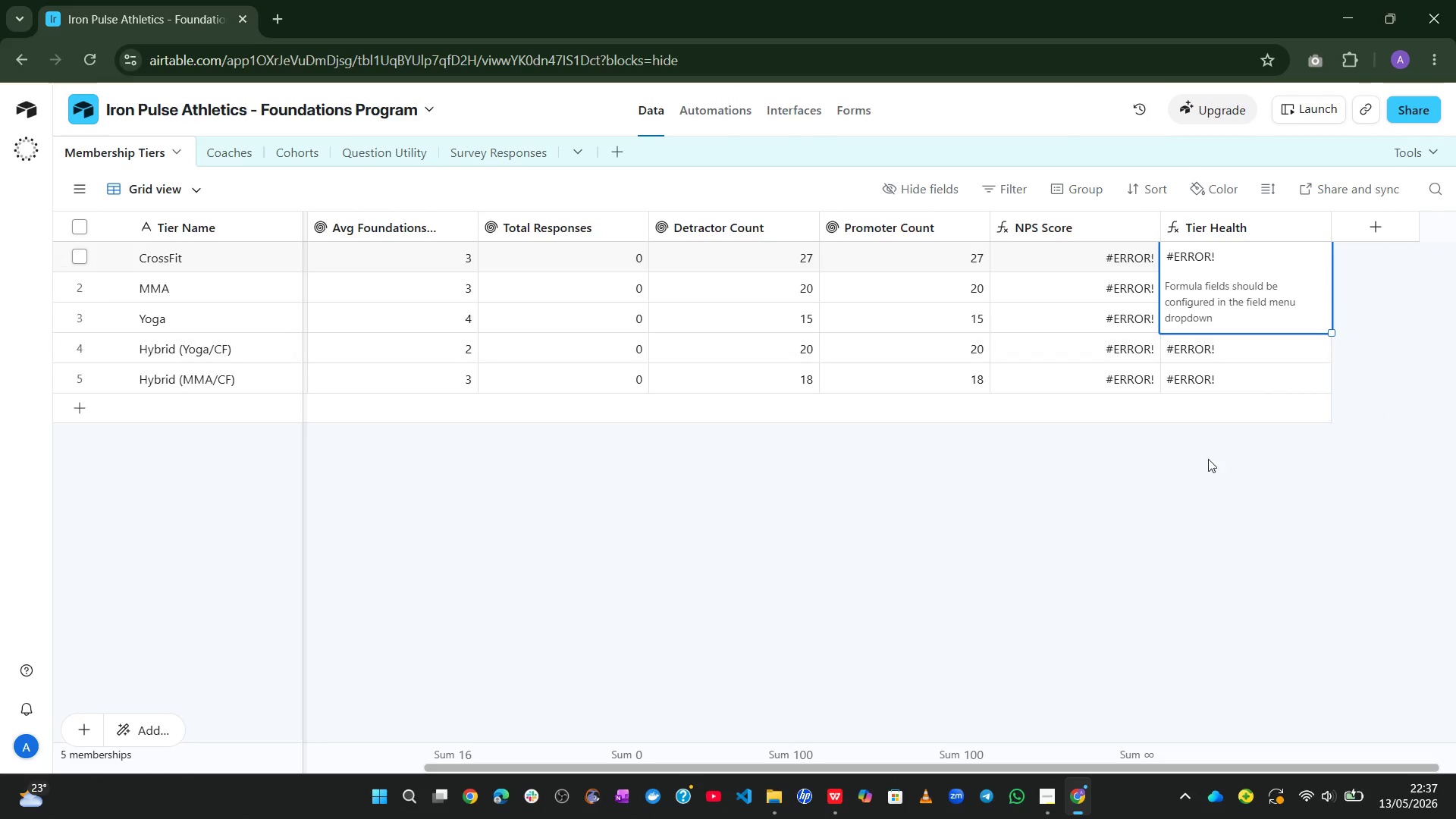 
left_click_drag(start_coordinate=[1198, 514], to_coordinate=[1235, 226])
 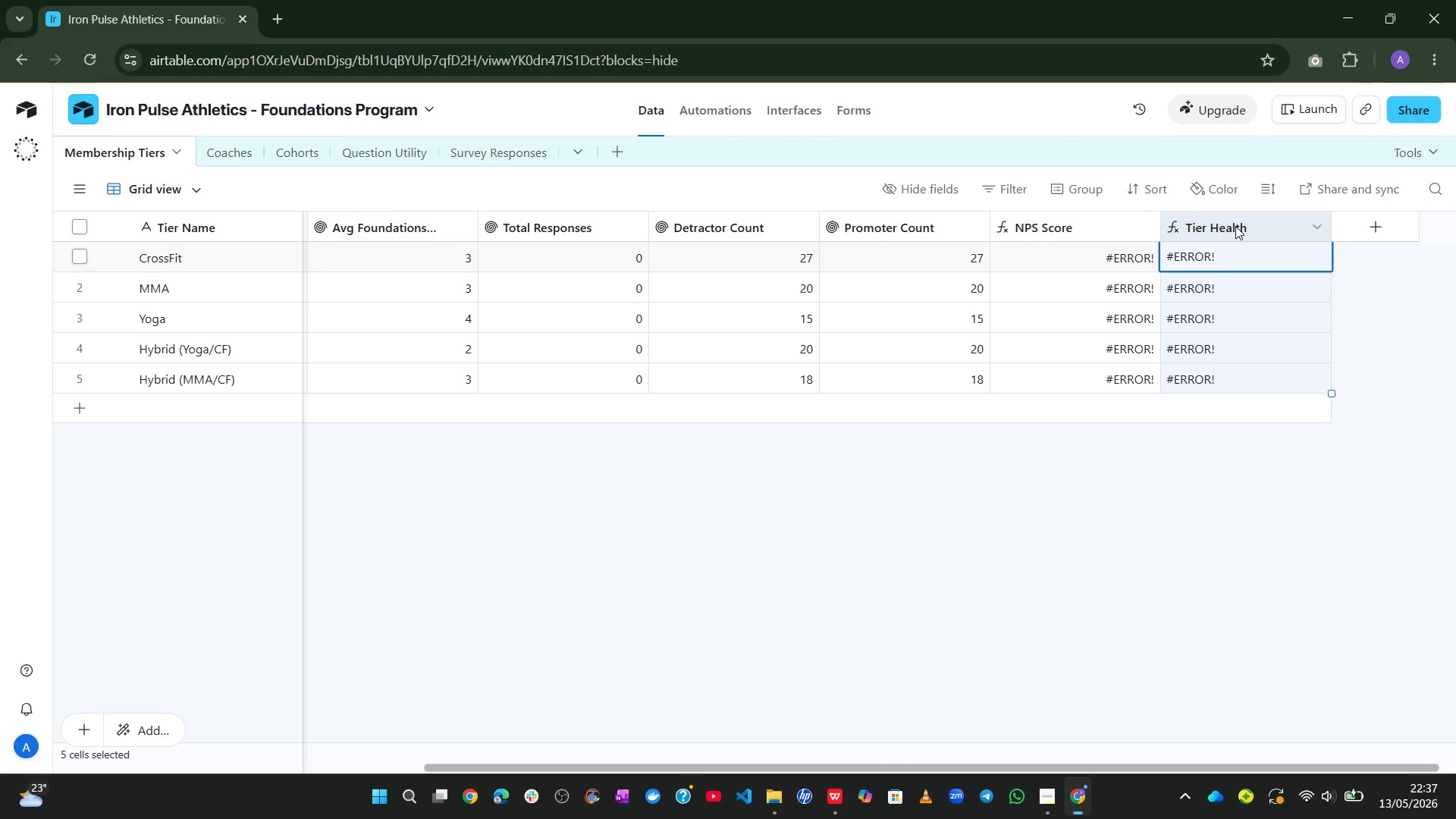 
double_click([1235, 226])
 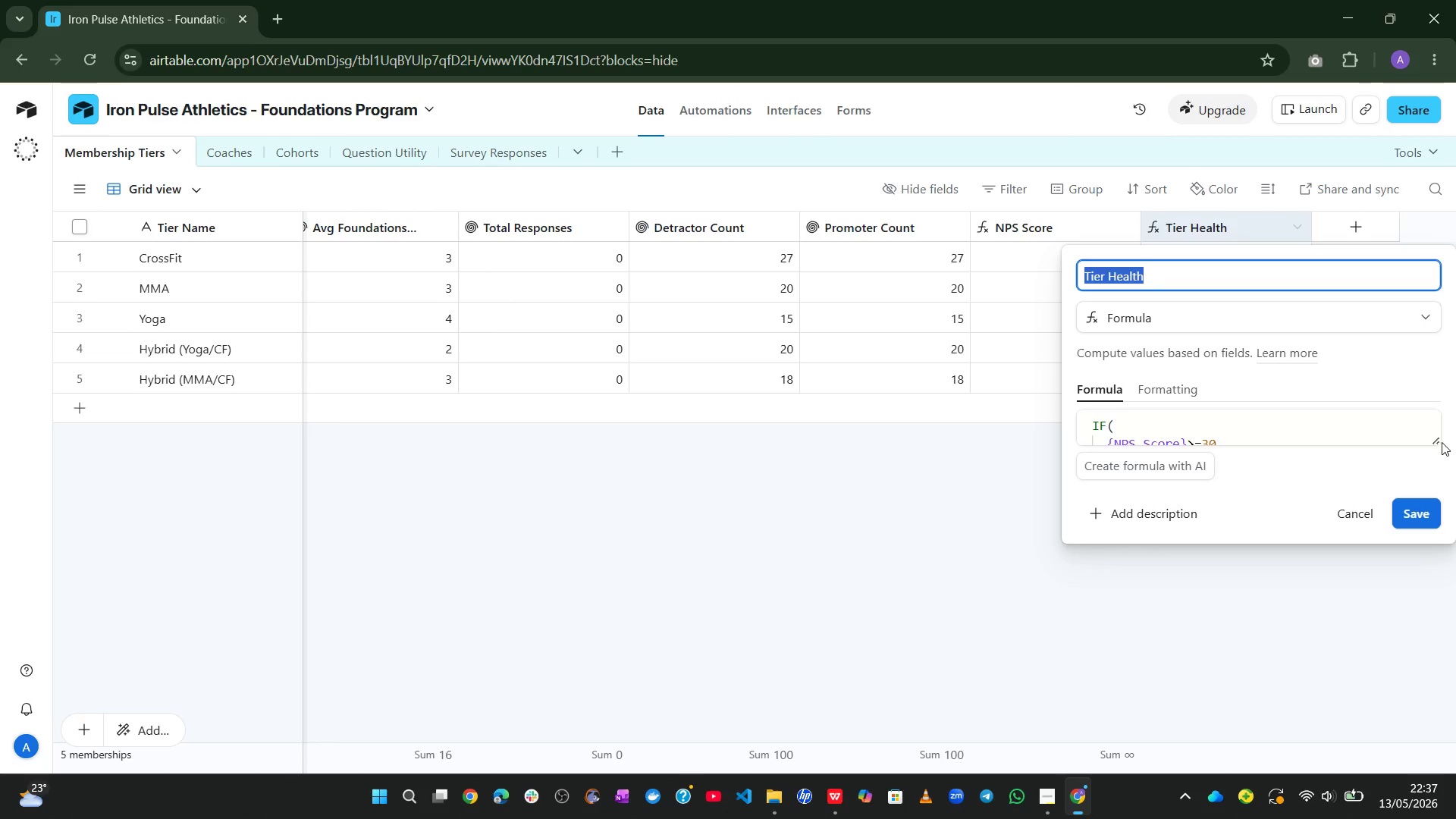 
left_click_drag(start_coordinate=[1432, 441], to_coordinate=[1359, 666])
 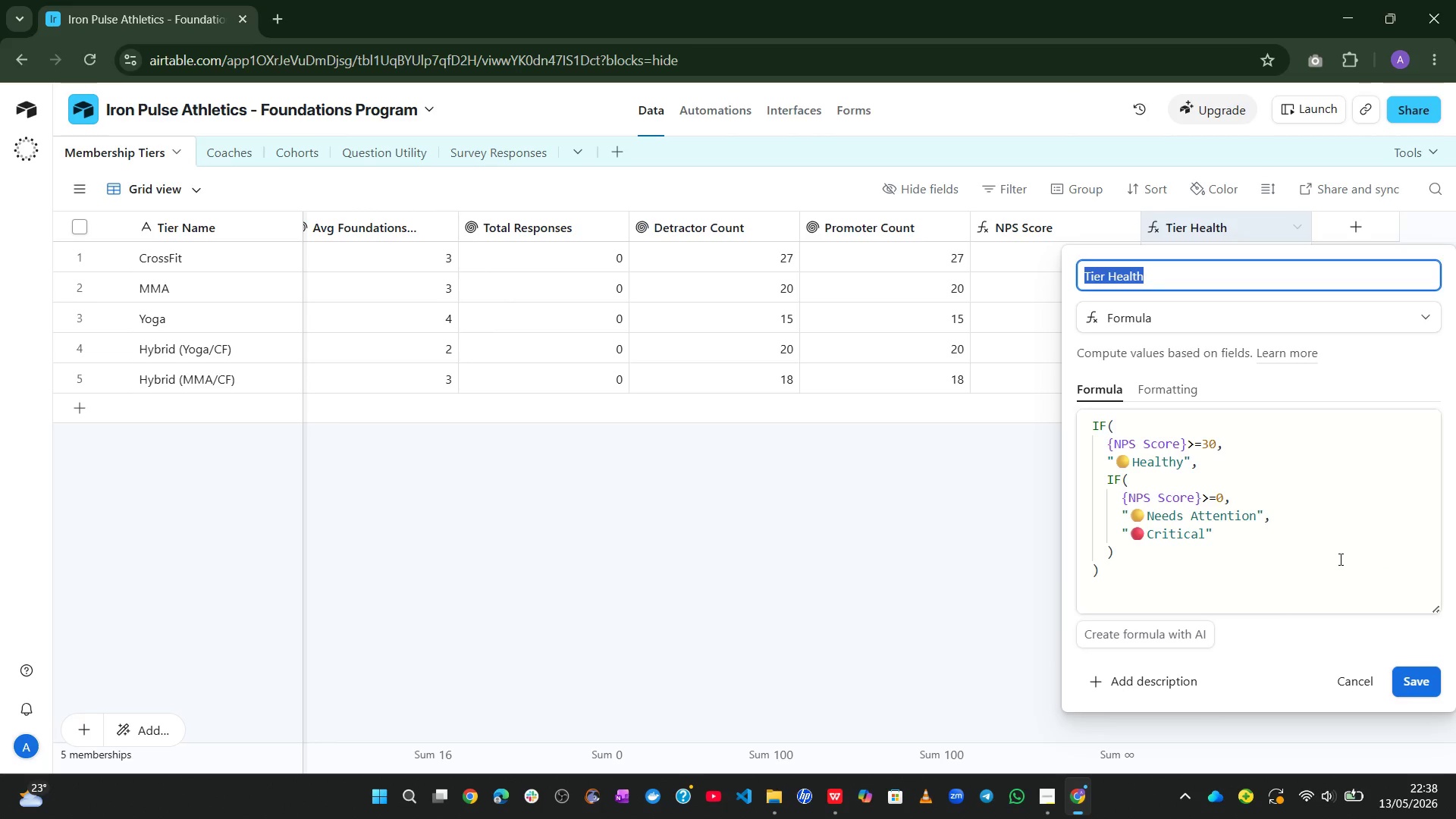 
wait(51.0)
 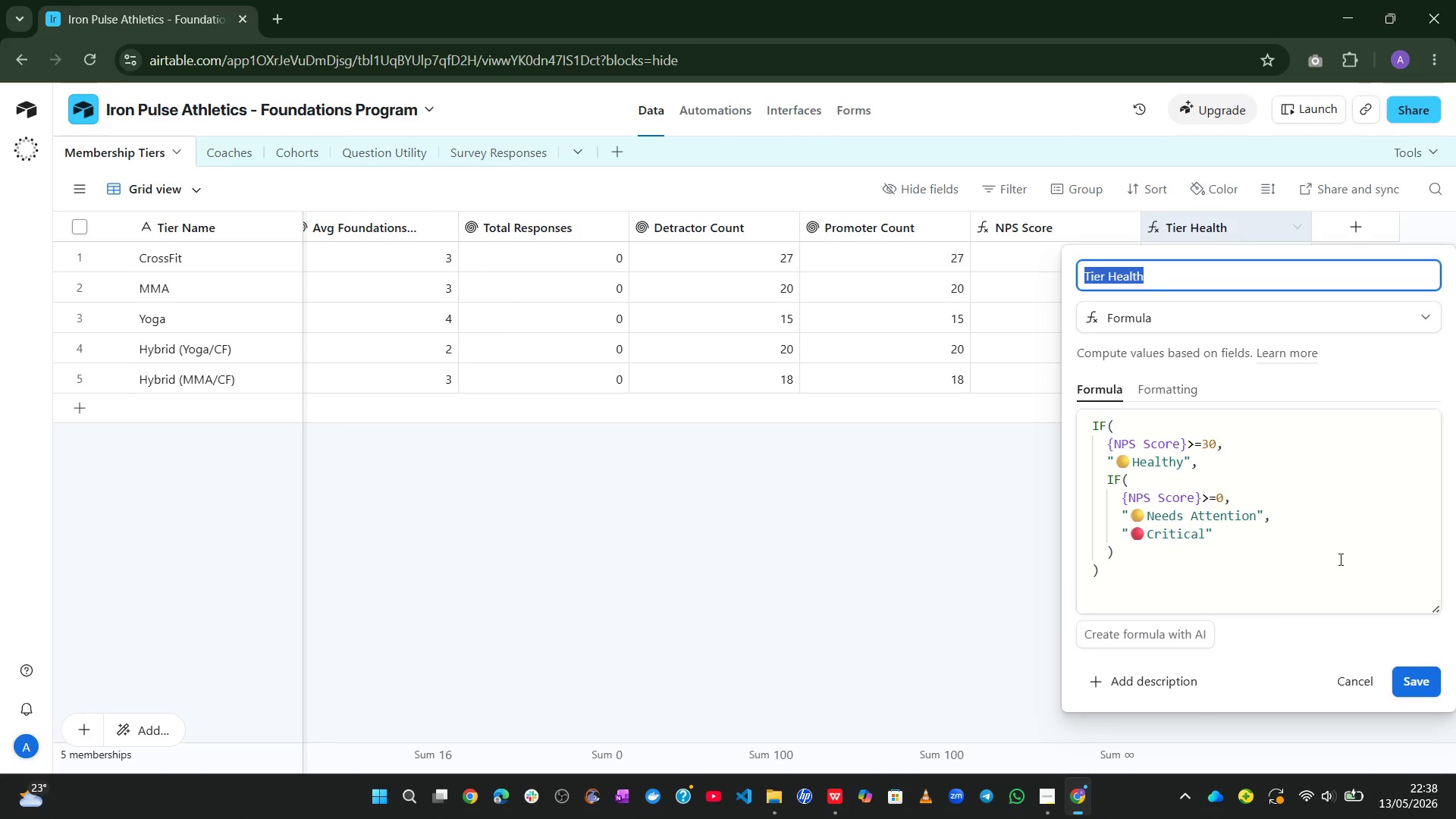 
left_click([1370, 676])
 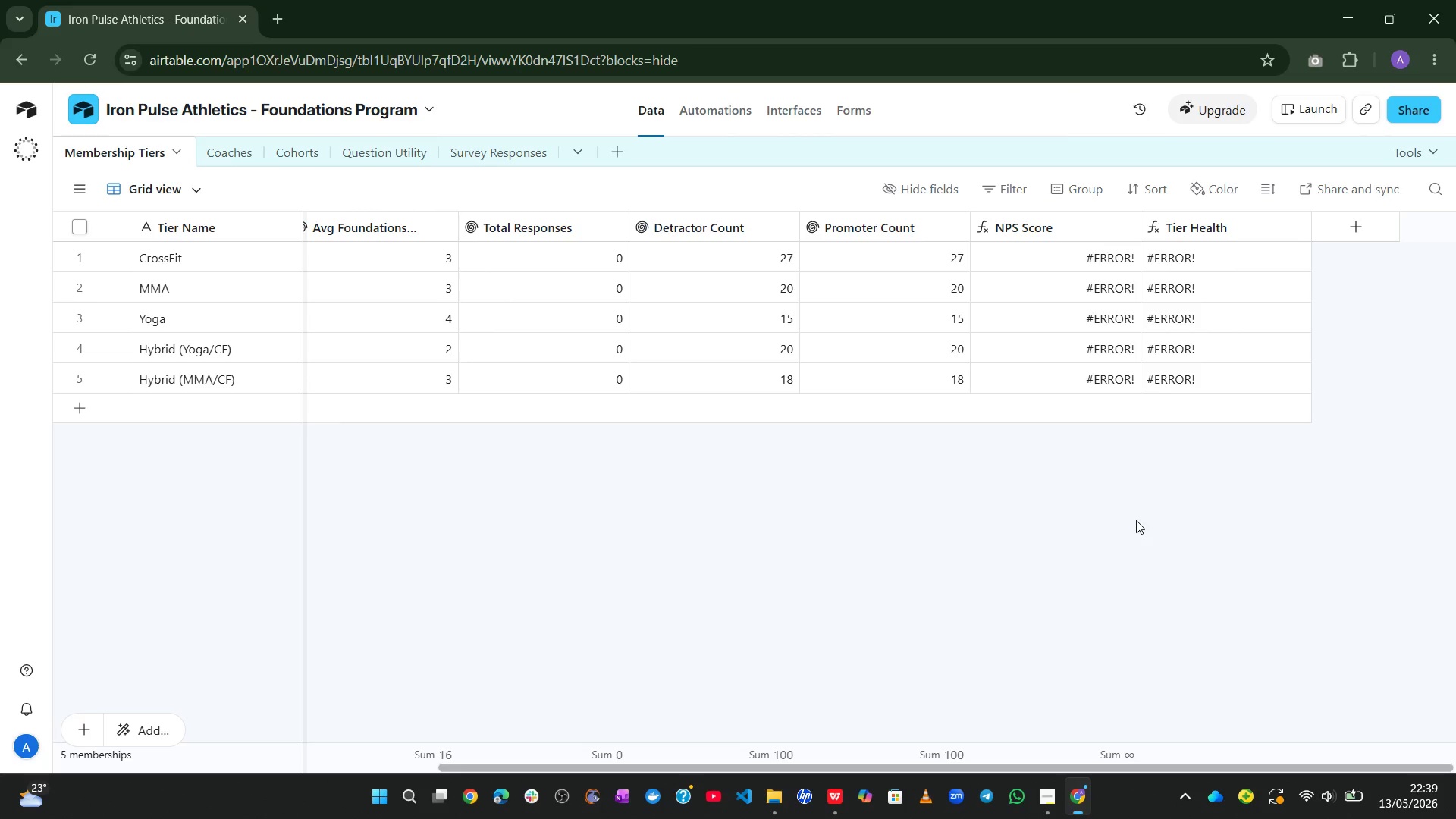 
wait(30.81)
 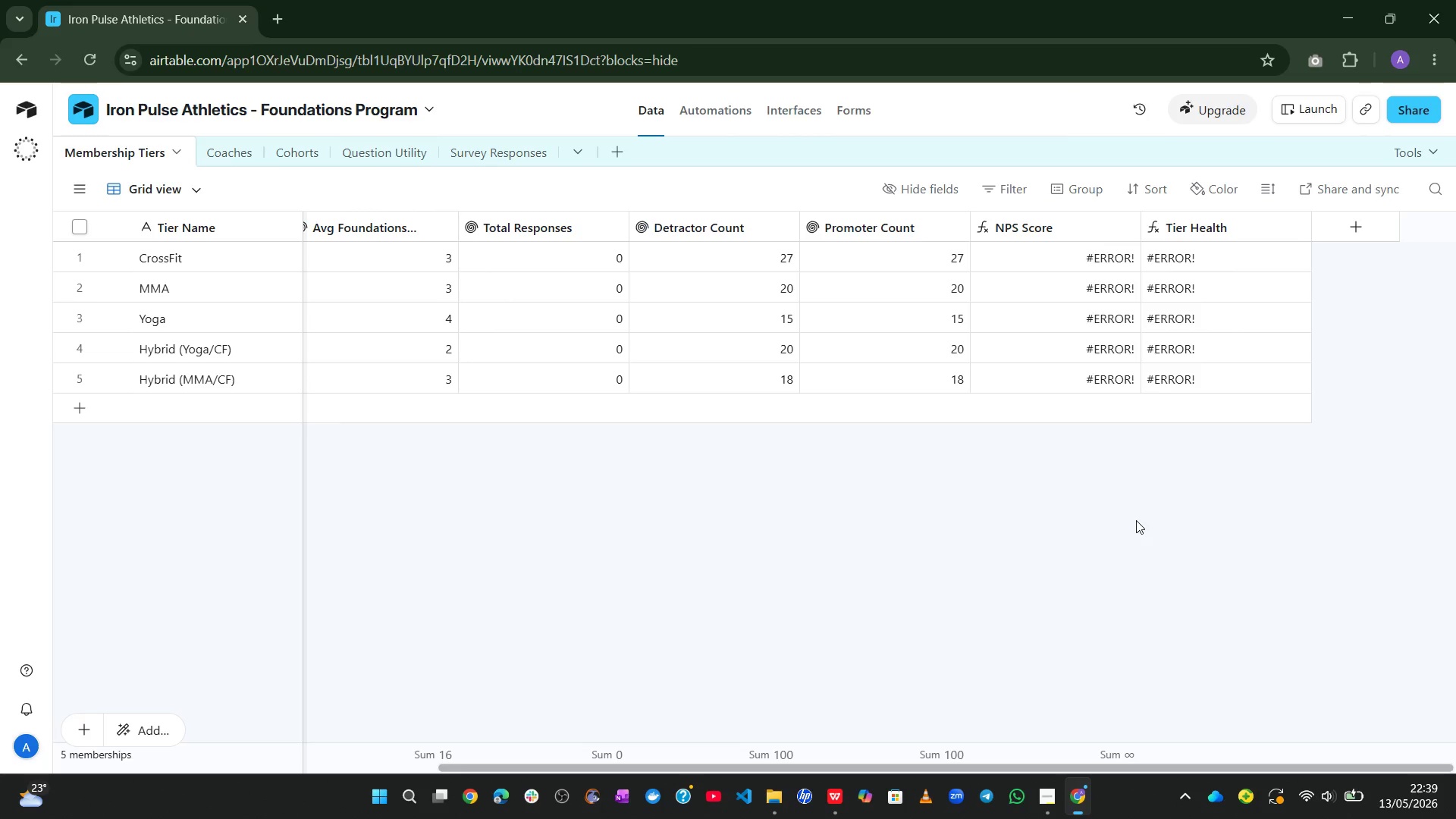 
mouse_move([1012, 381])
 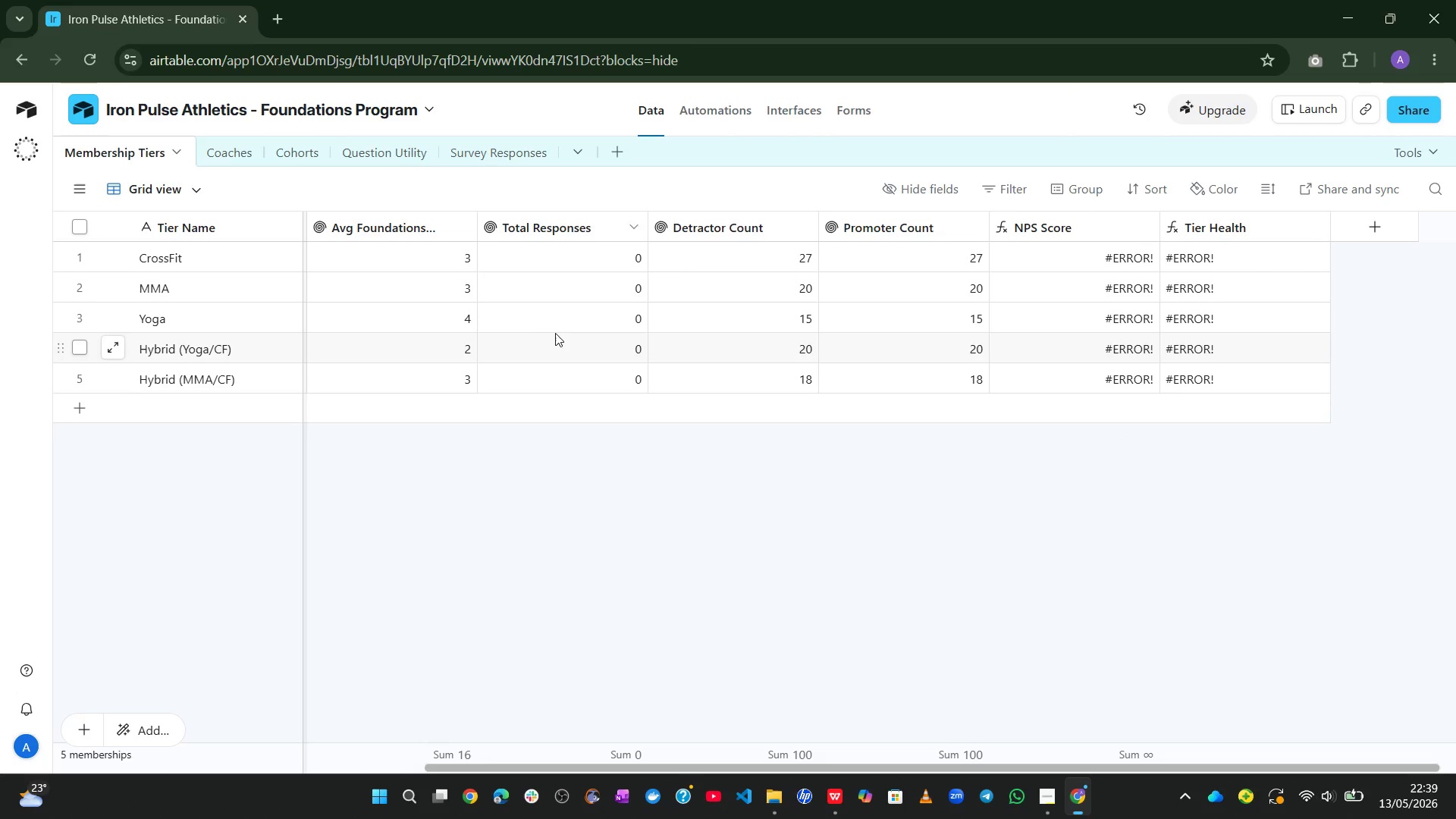 
mouse_move([557, 312])
 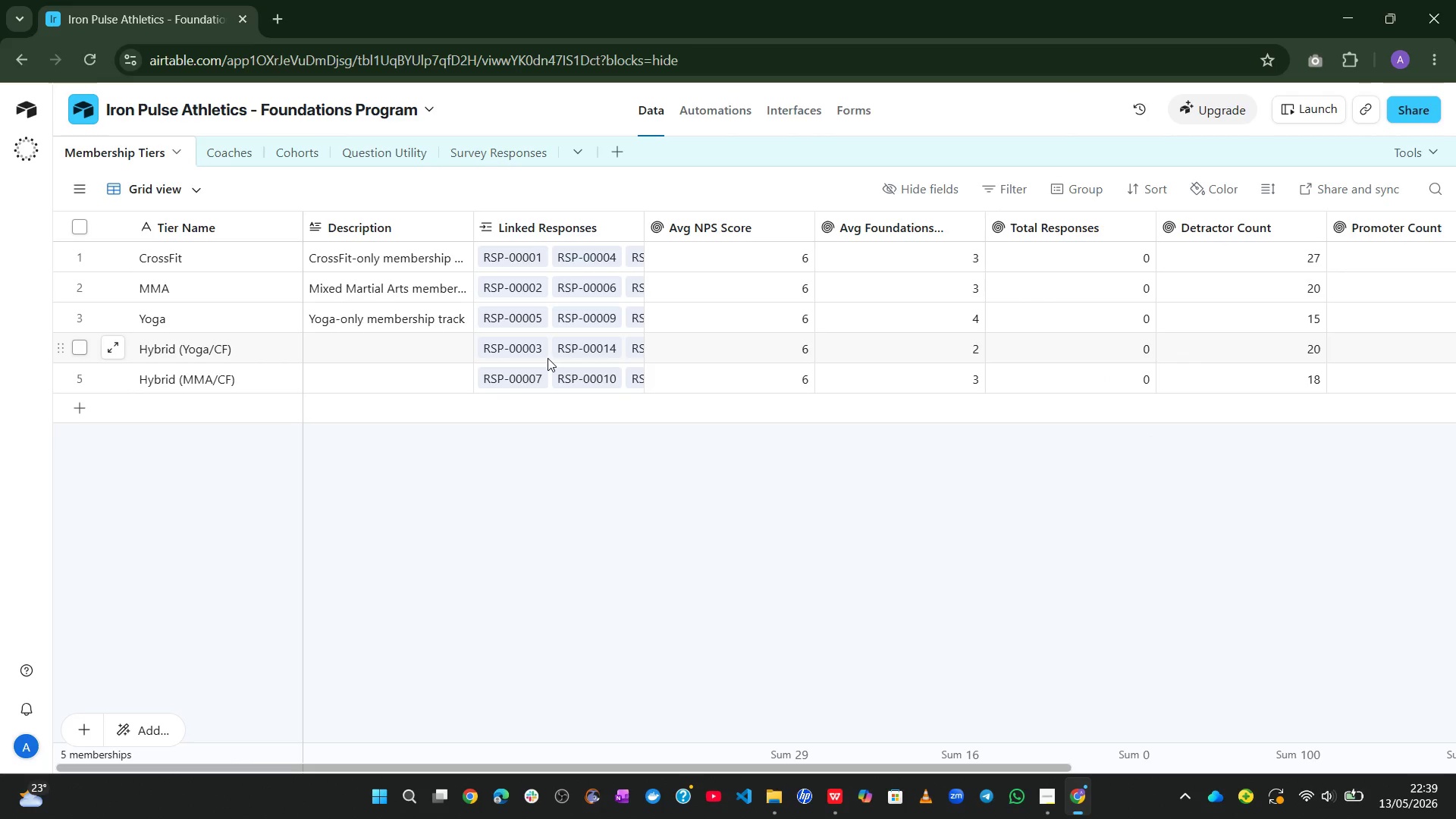 
wait(9.84)
 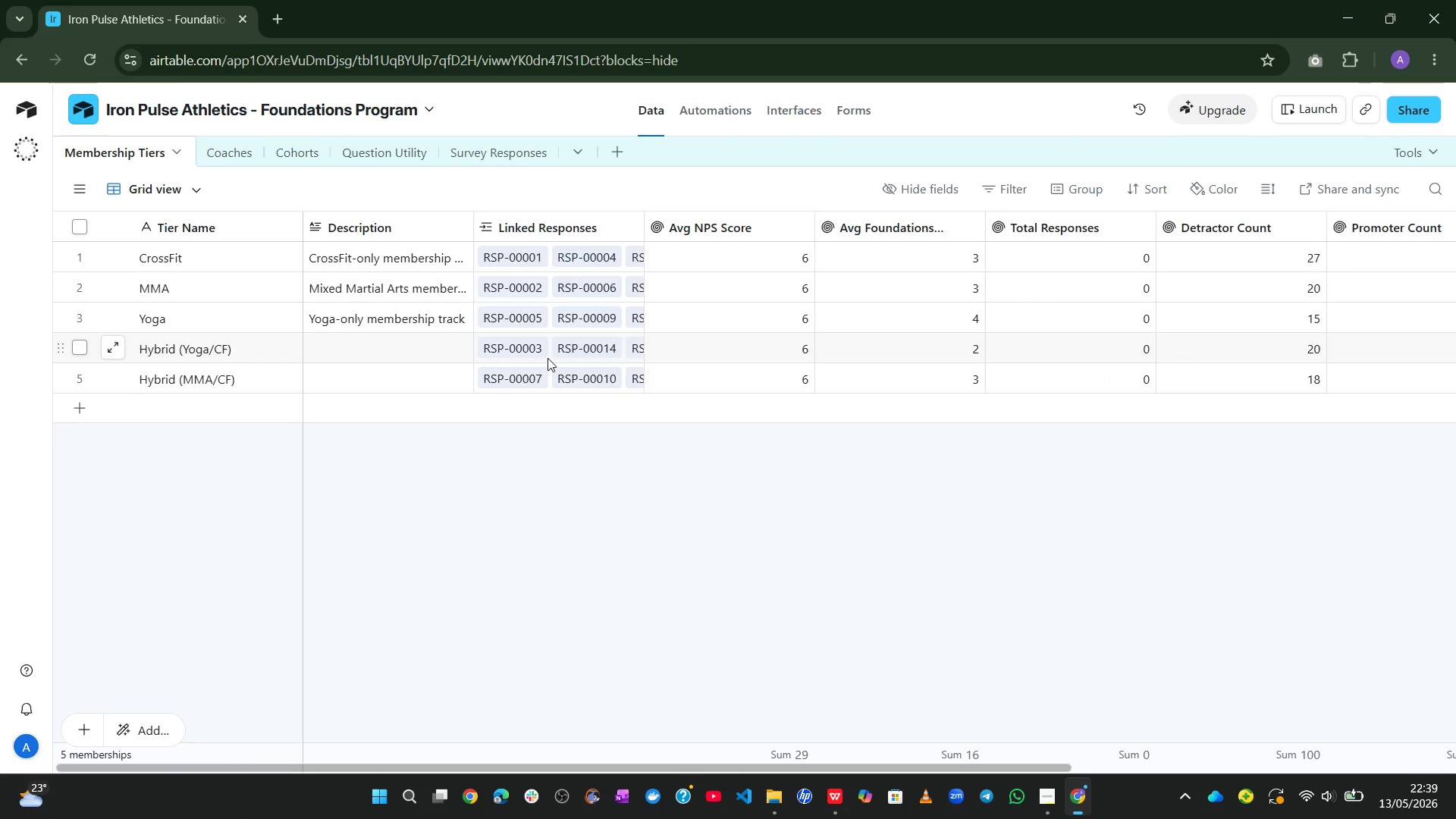 
double_click([538, 225])
 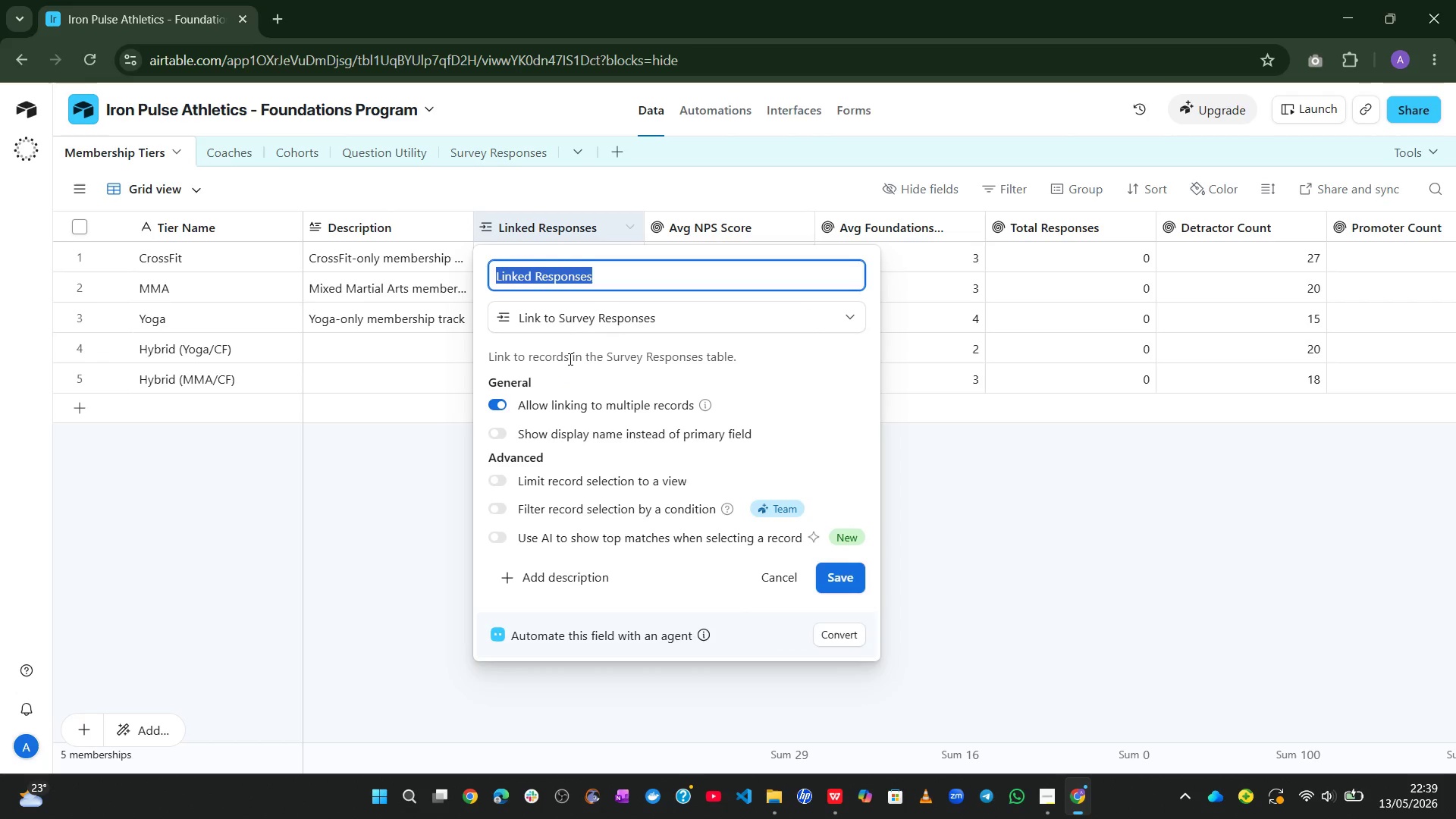 
wait(6.08)
 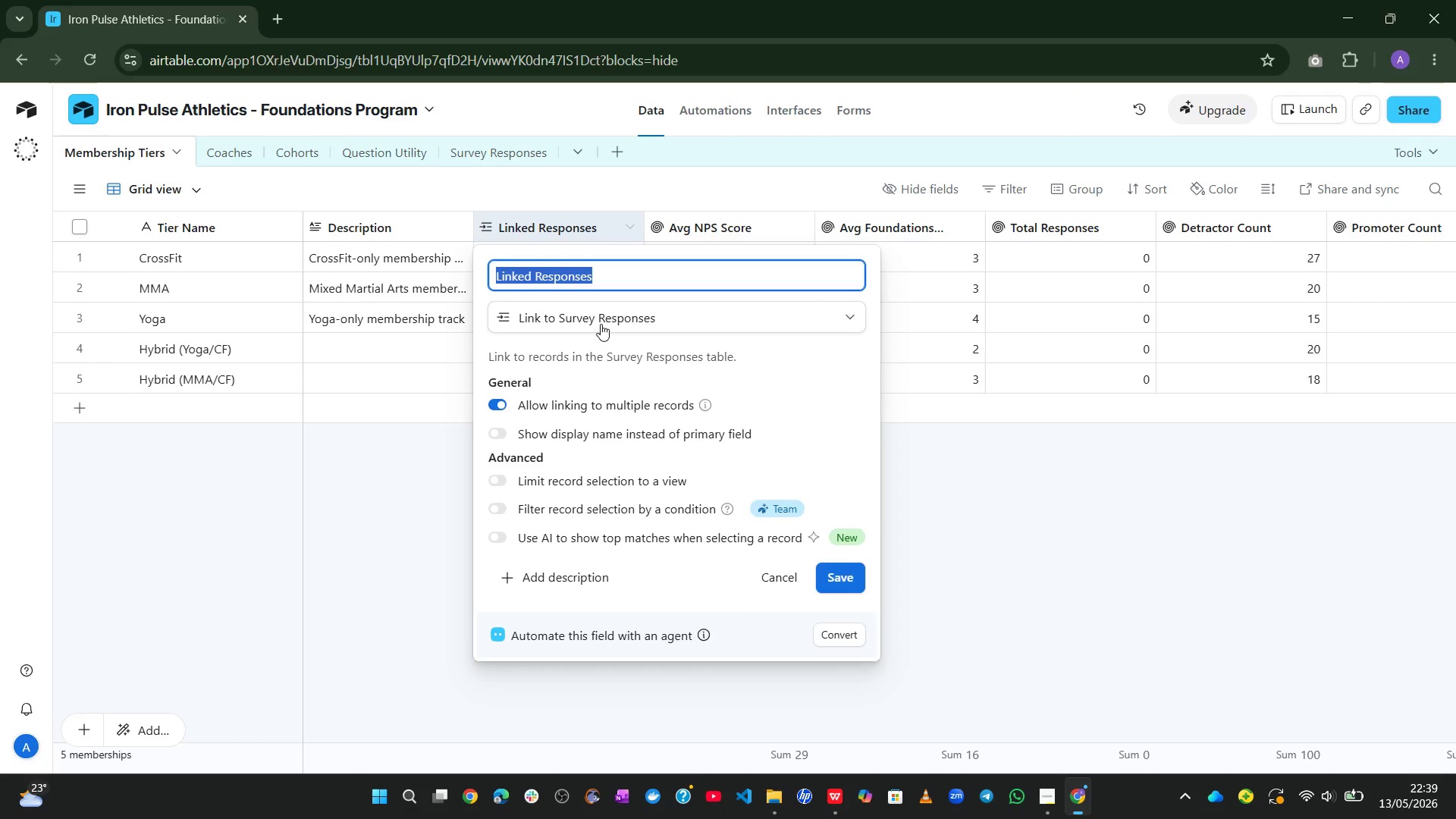 
left_click([293, 545])
 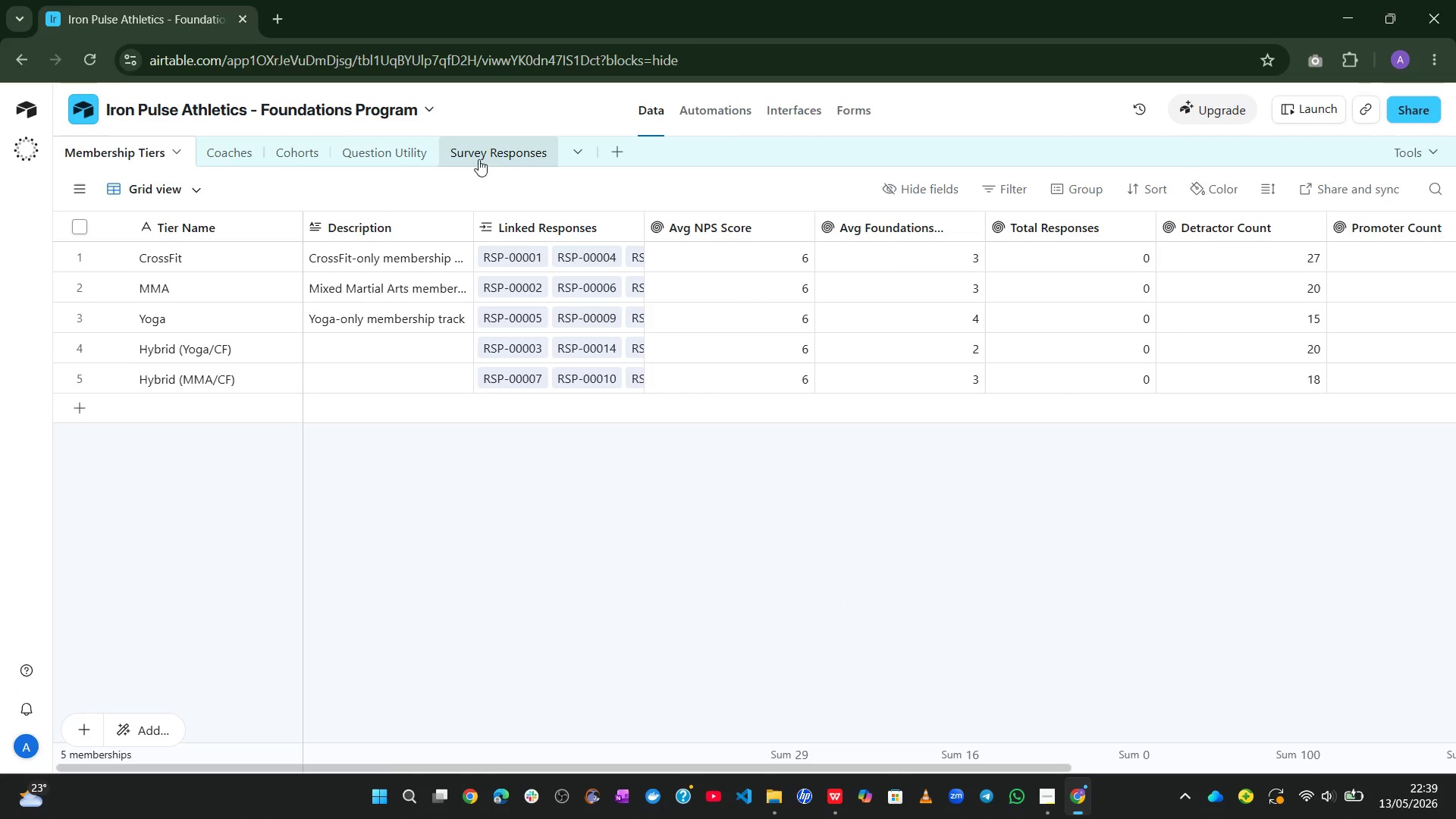 
left_click([499, 156])
 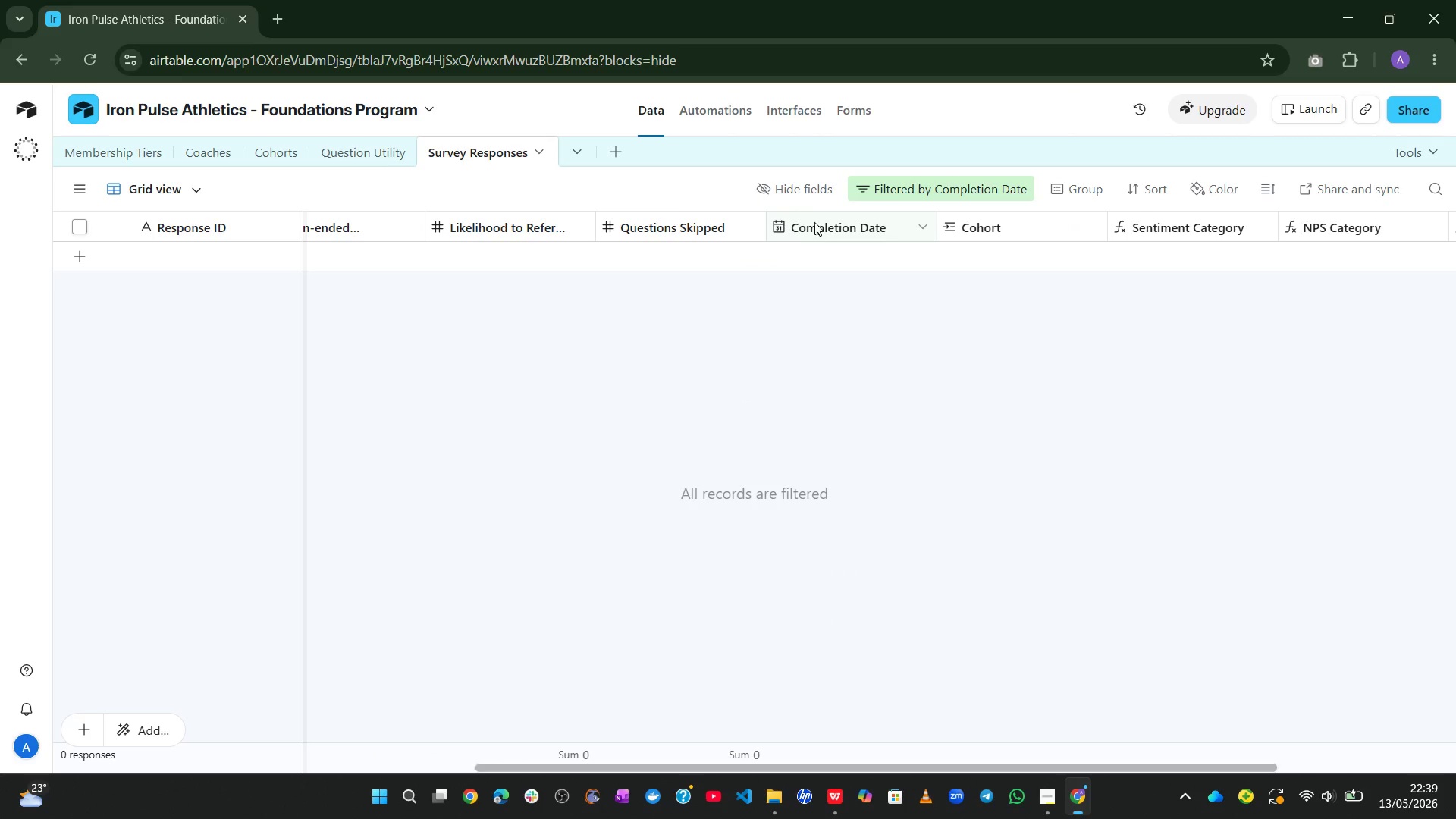 
left_click([920, 196])
 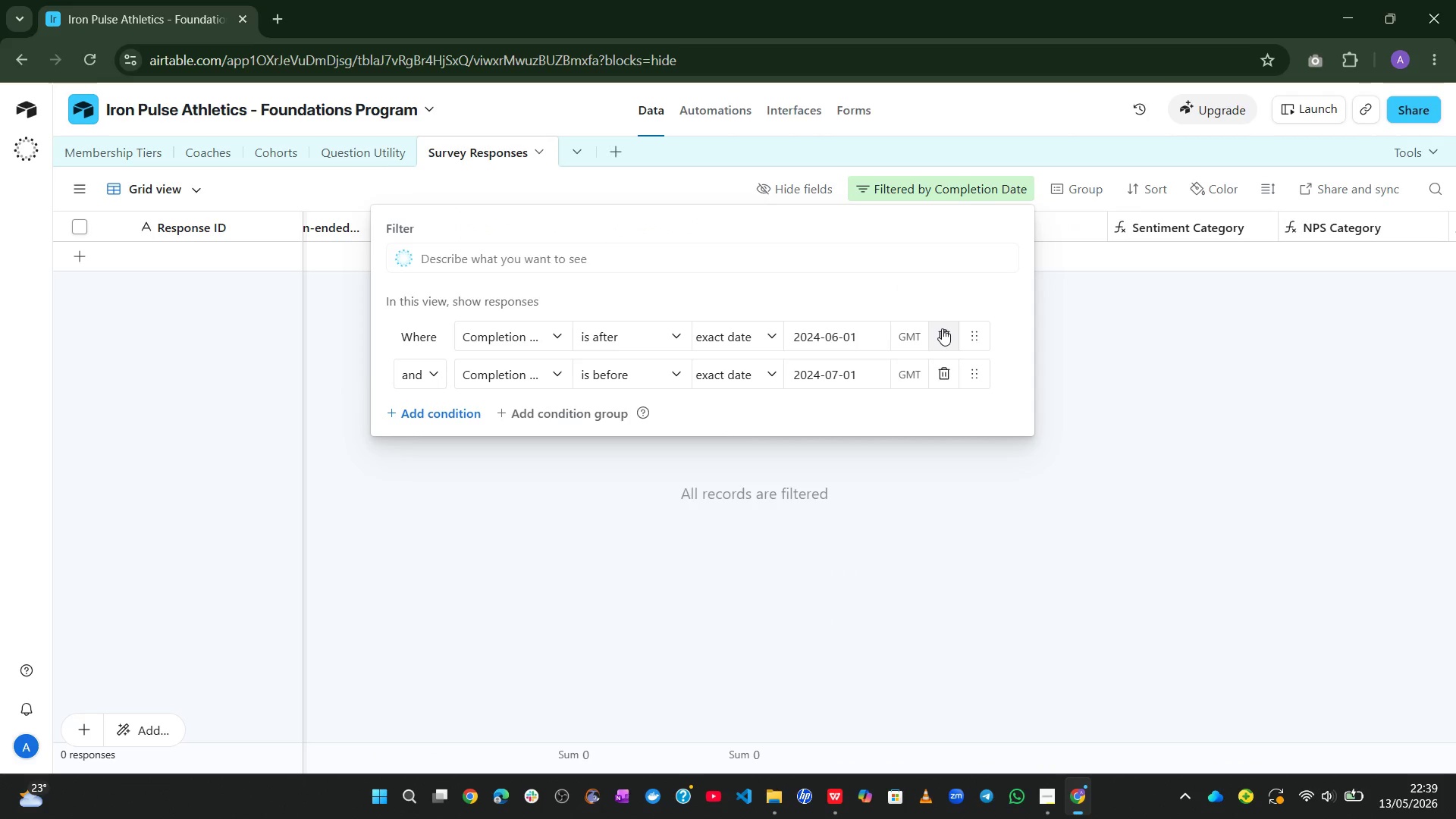 
left_click([942, 328])
 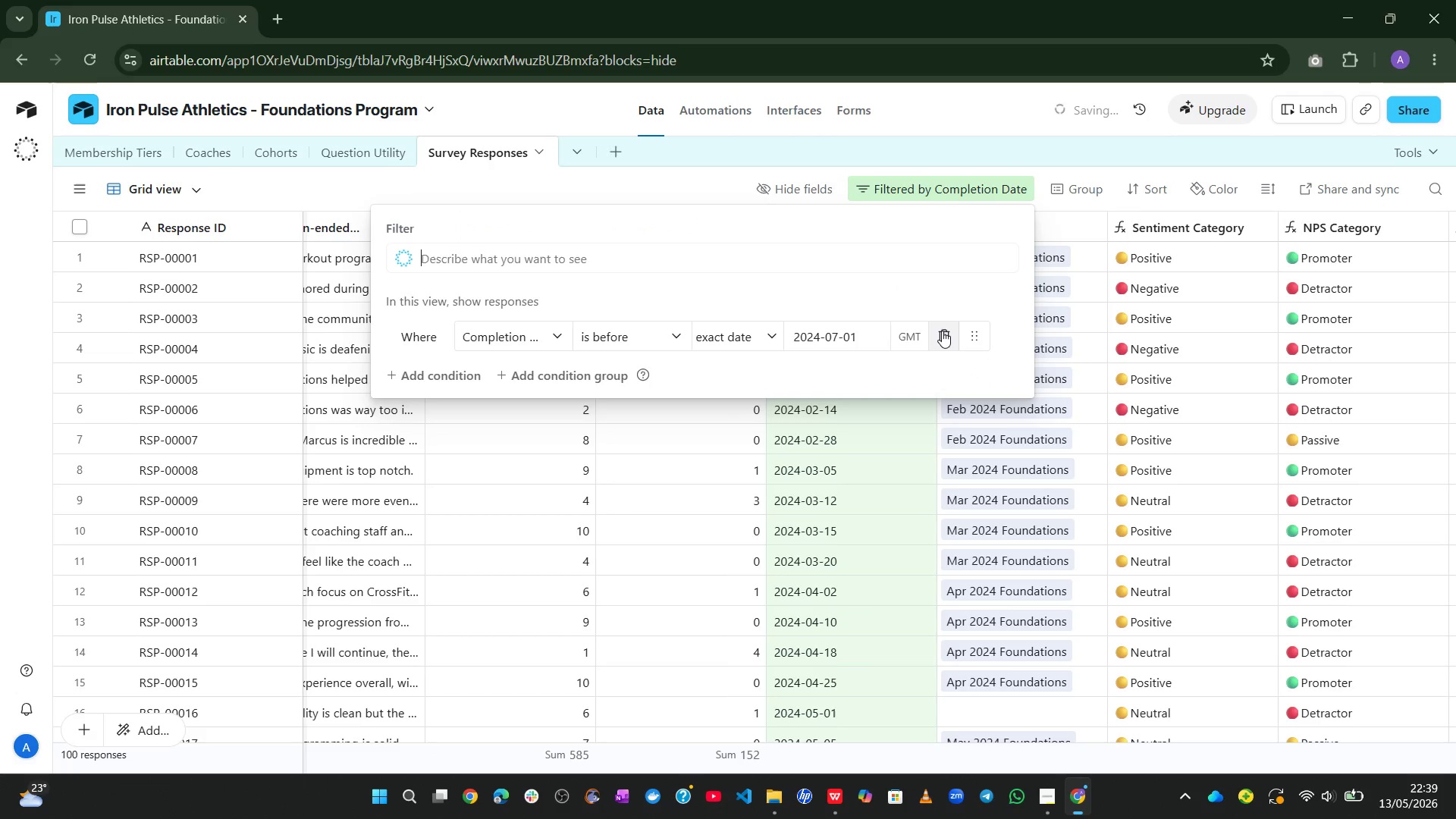 
left_click([943, 331])
 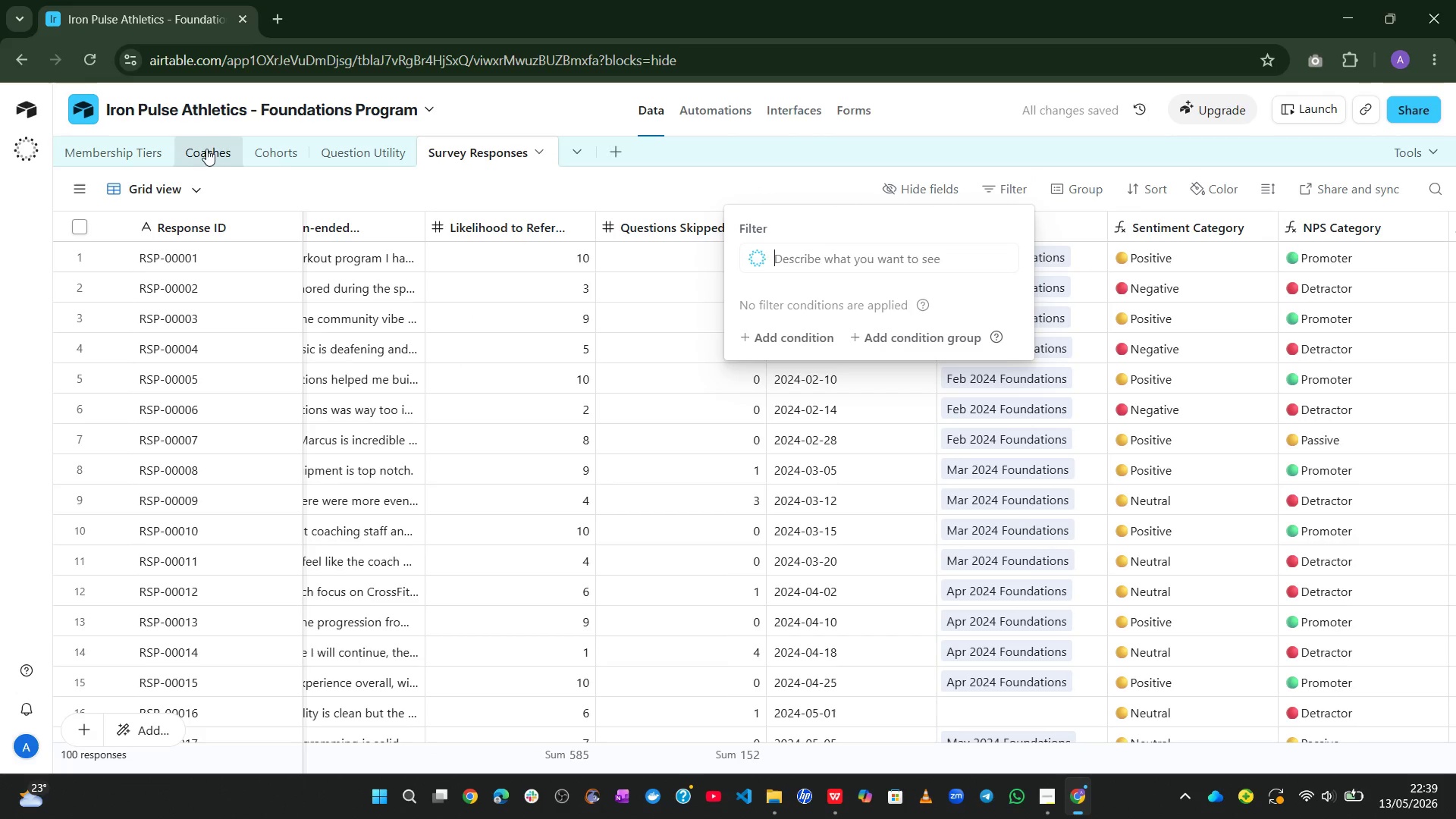 
left_click([115, 162])
 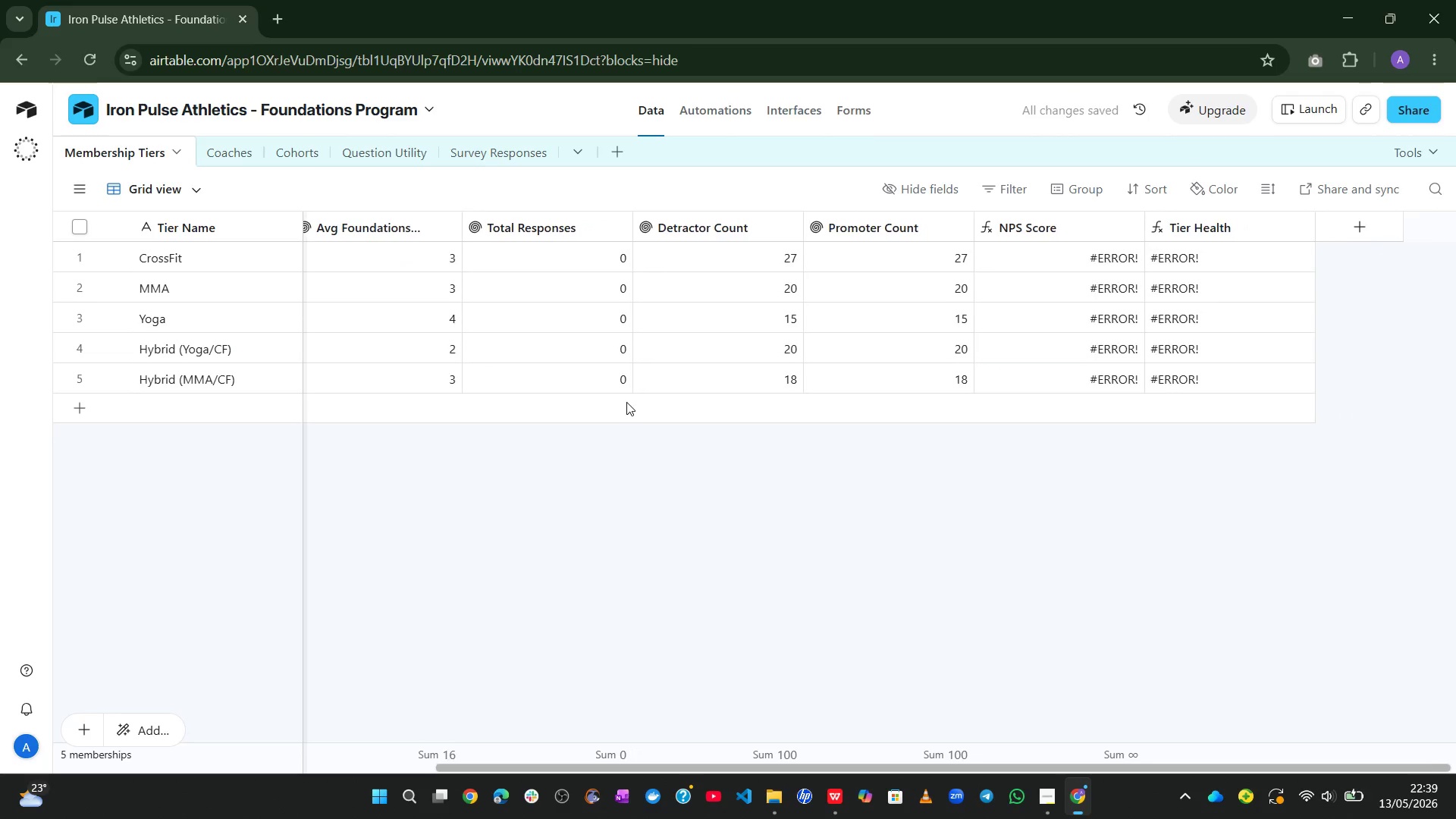 
left_click([517, 143])
 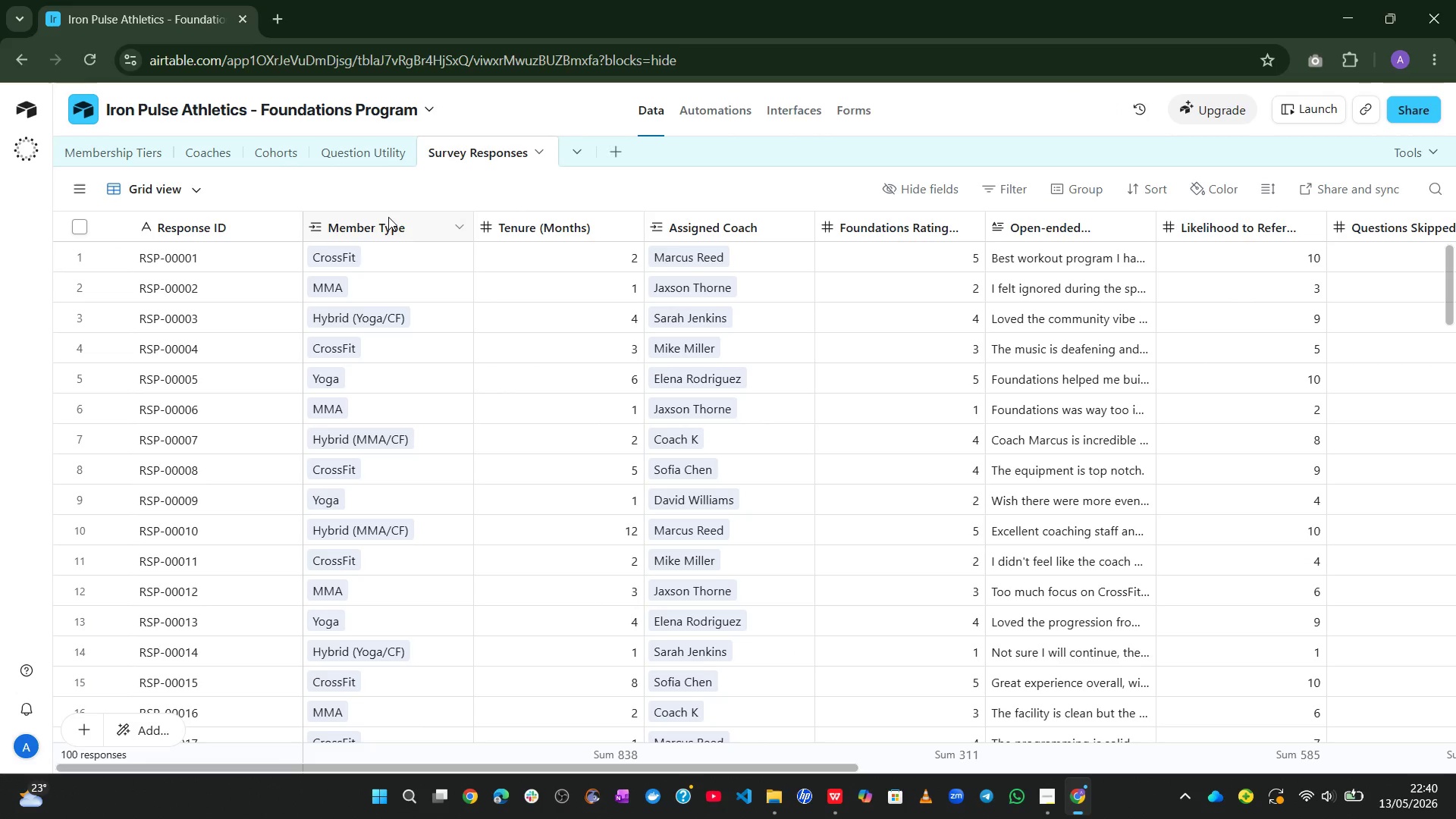 
double_click([388, 217])
 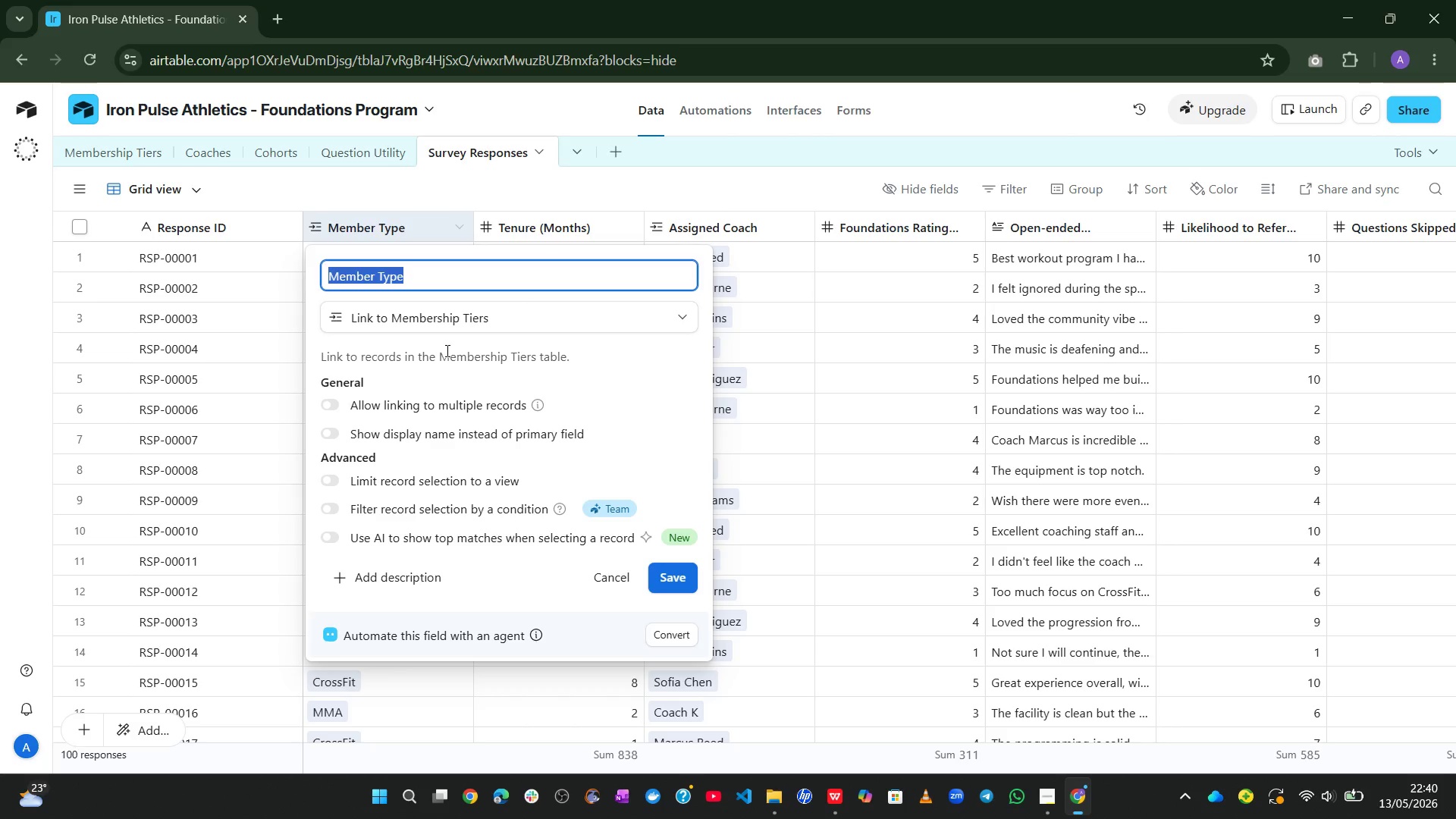 
wait(22.28)
 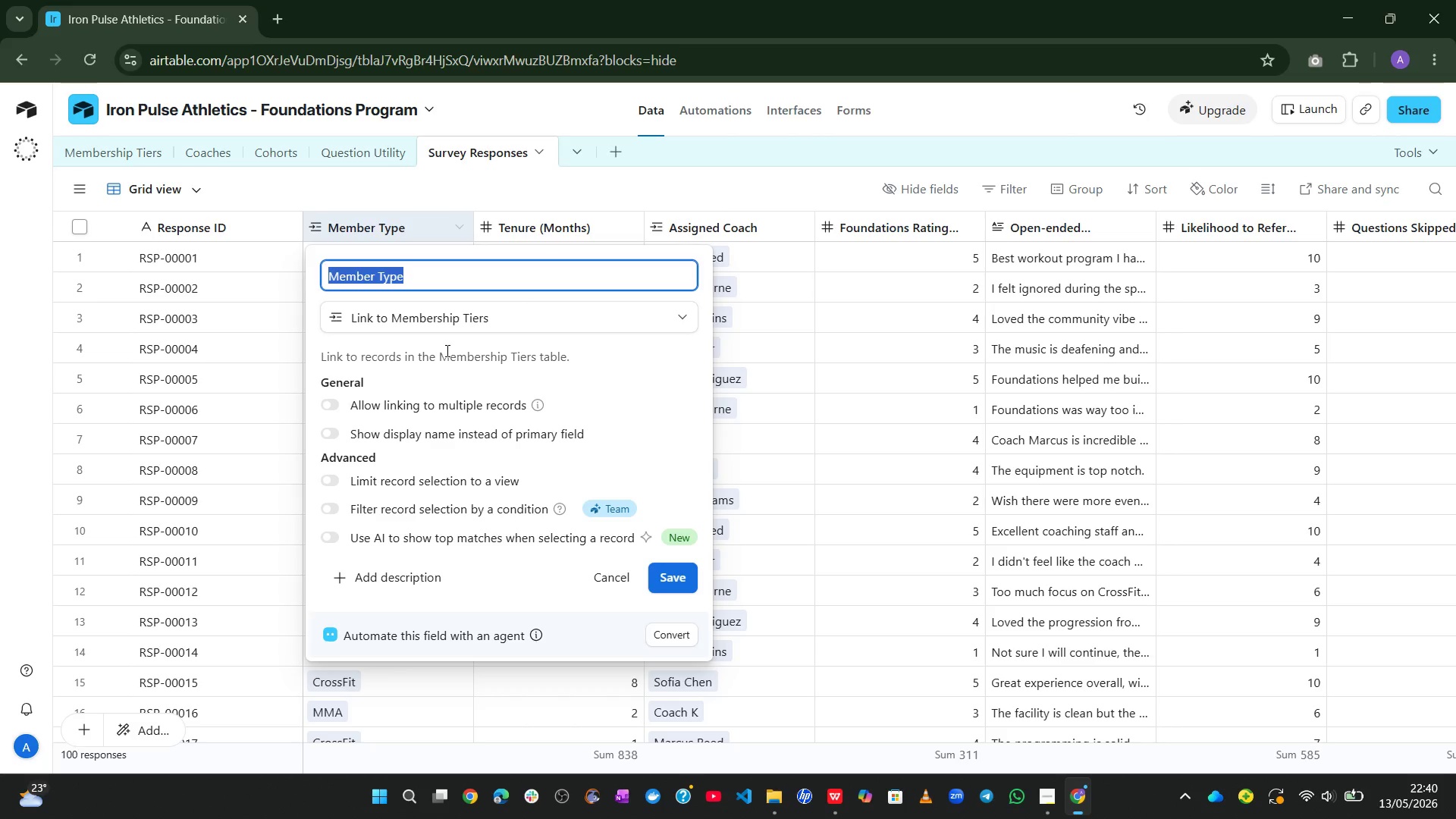 
left_click([484, 320])
 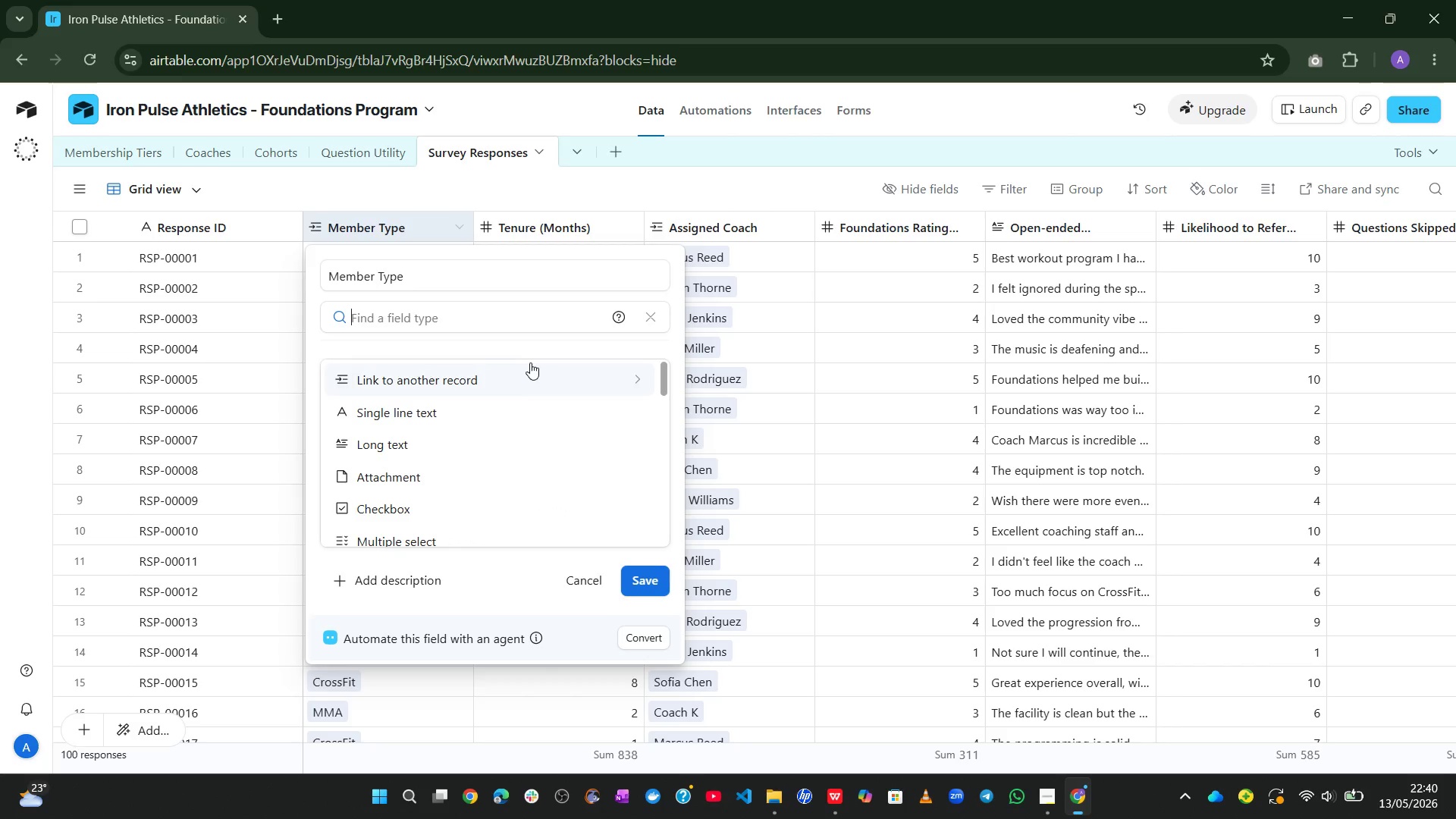 
left_click([511, 375])
 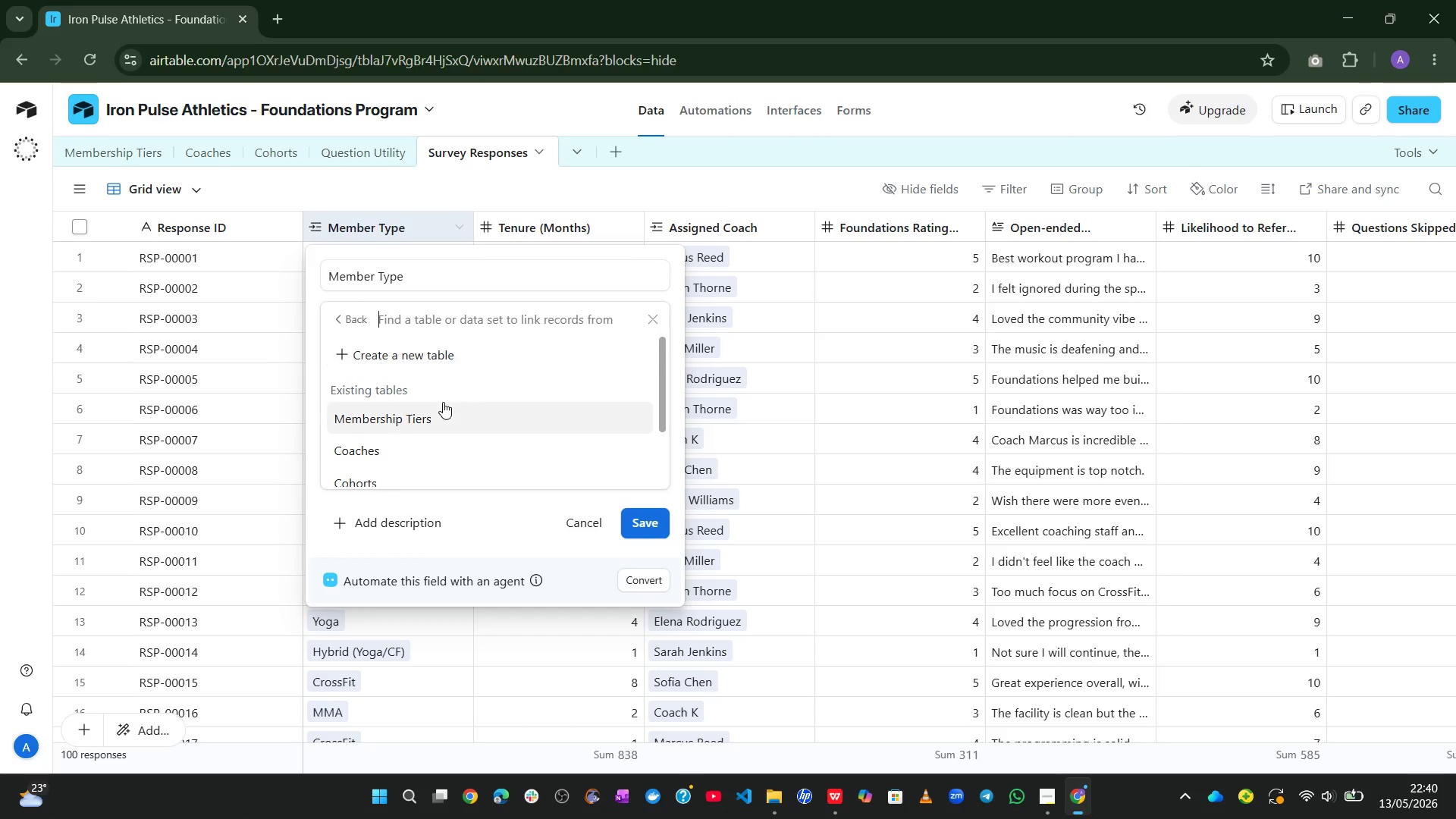 
left_click([443, 402])
 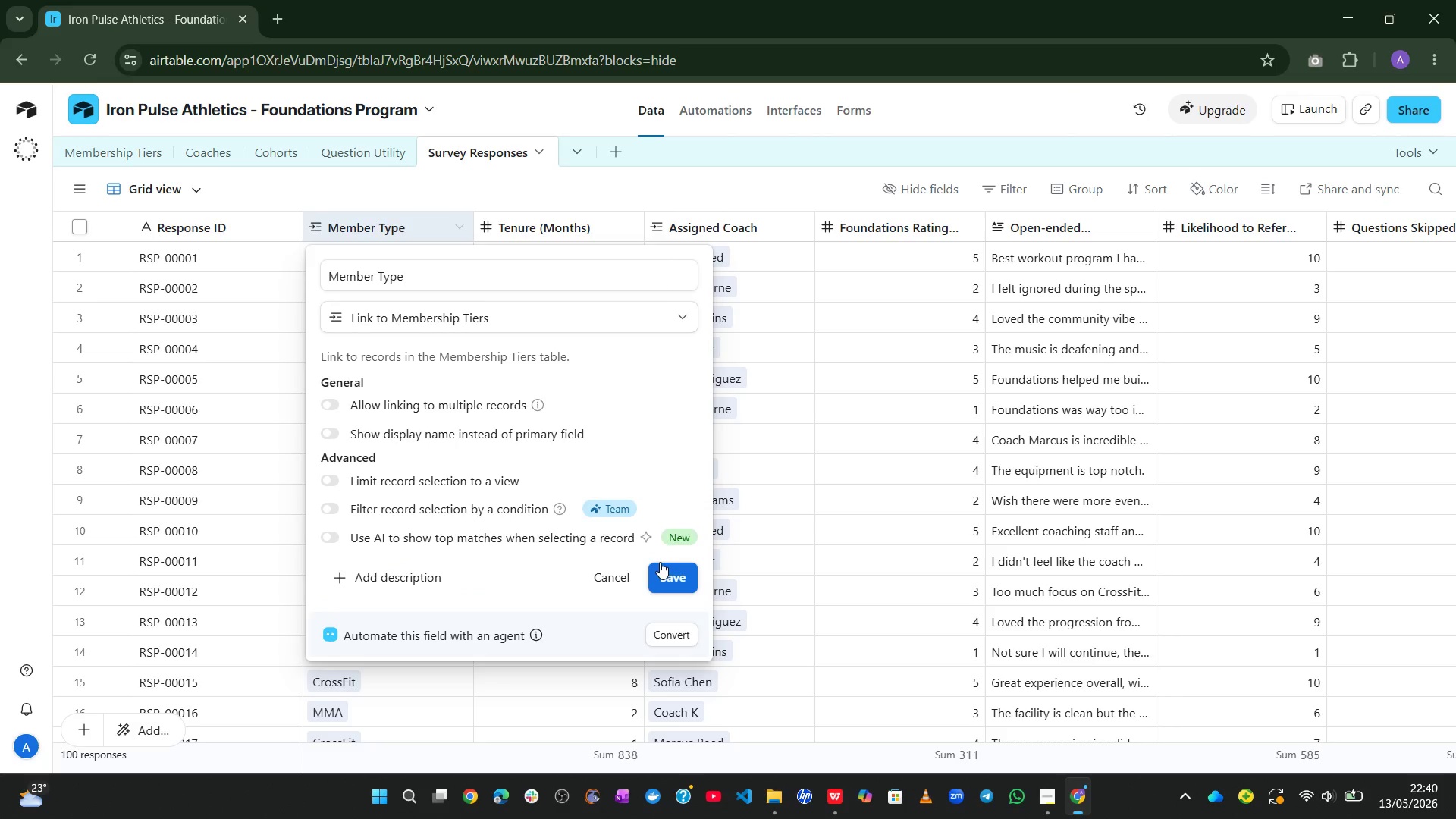 
wait(18.06)
 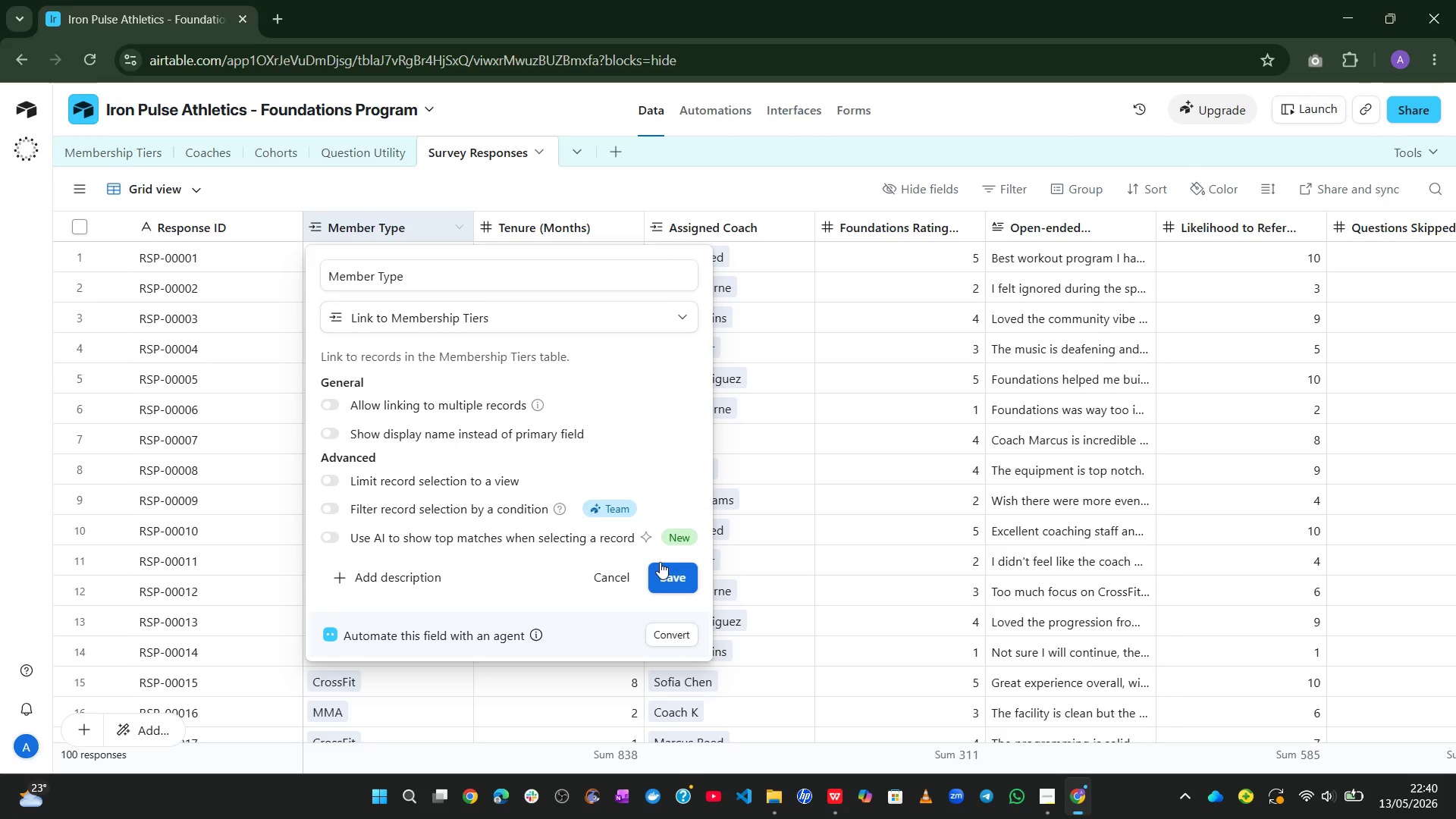 
left_click([681, 590])
 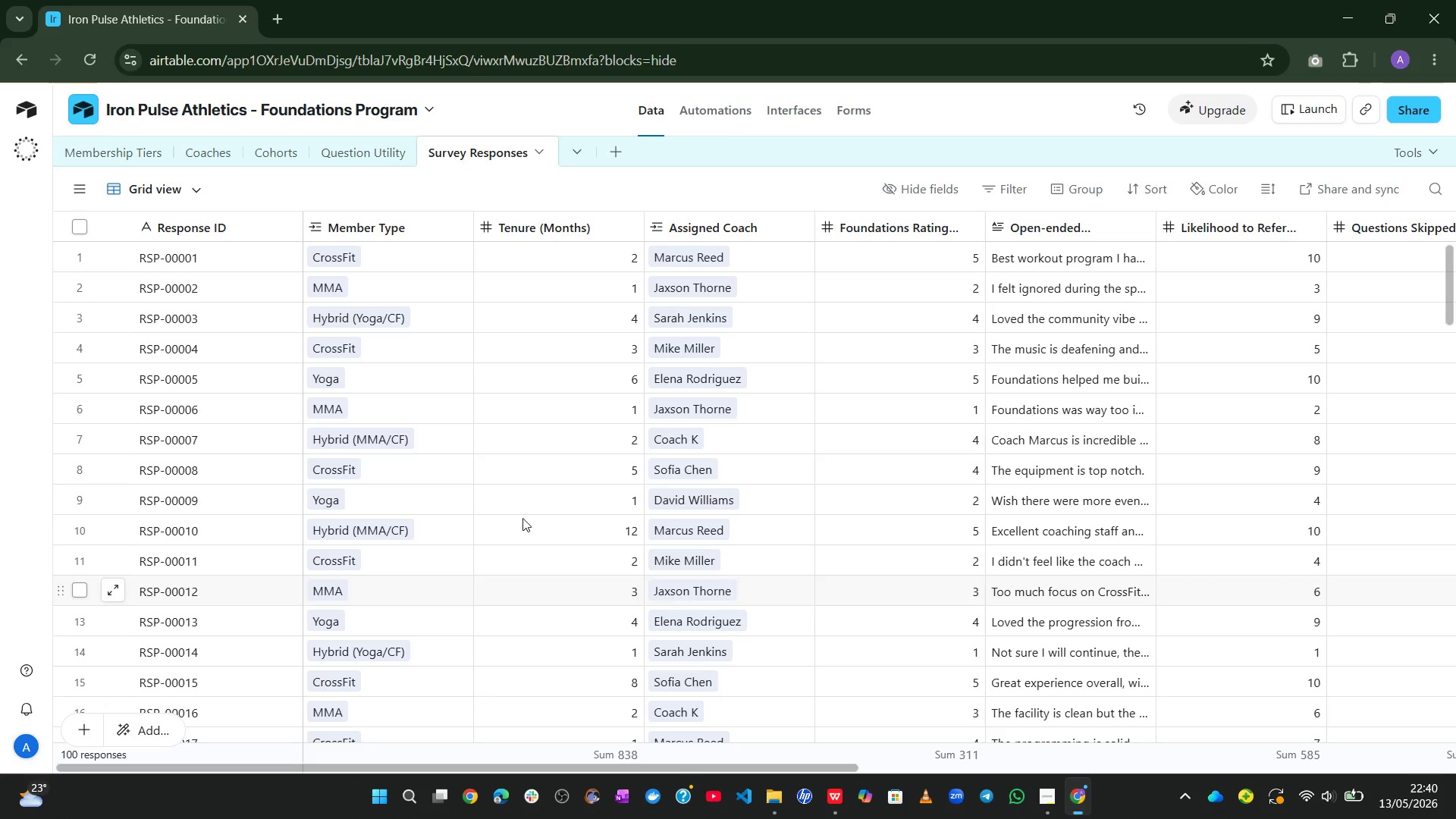 
left_click([112, 147])
 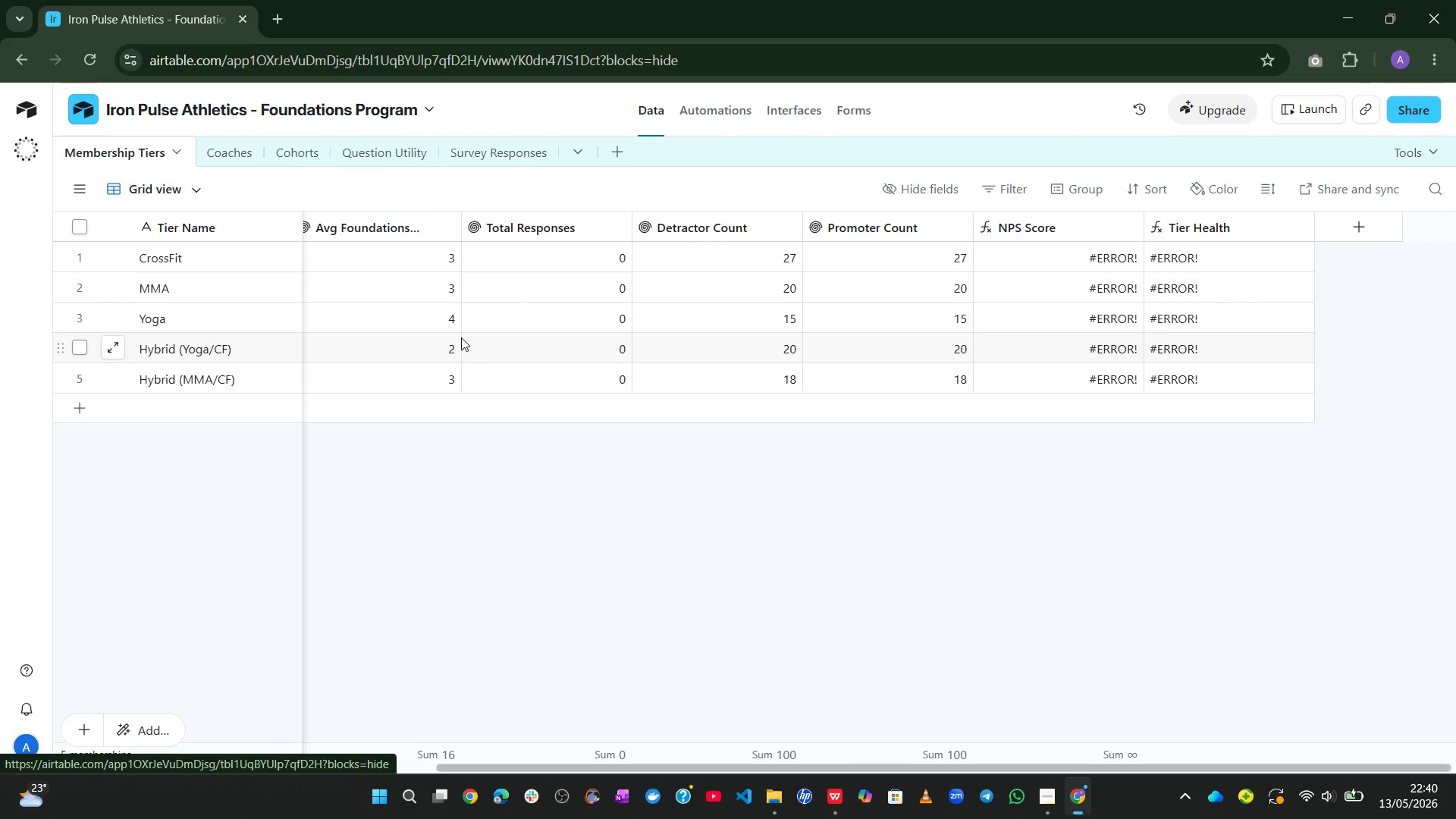 
mouse_move([555, 374])
 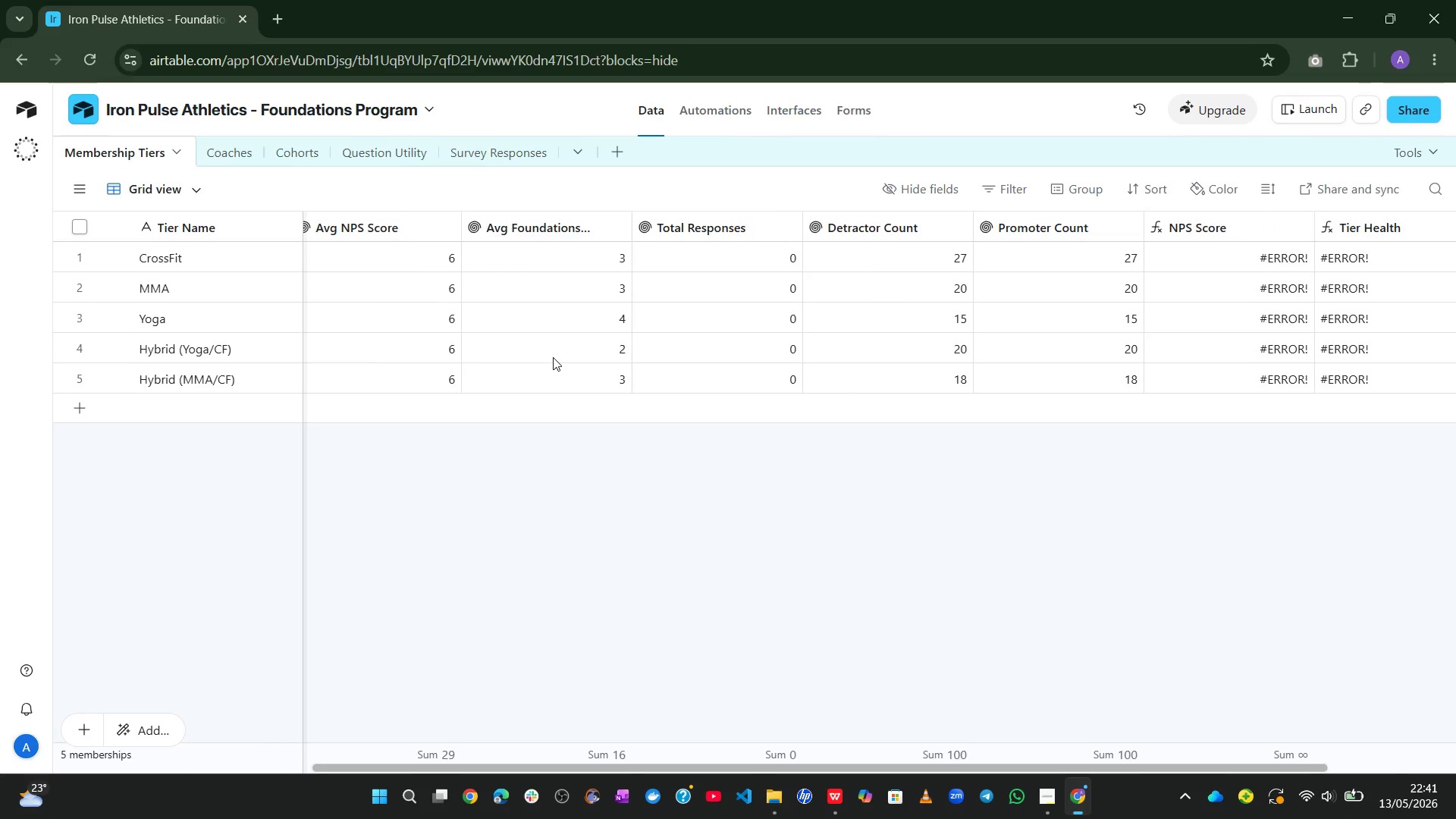 
wait(6.83)
 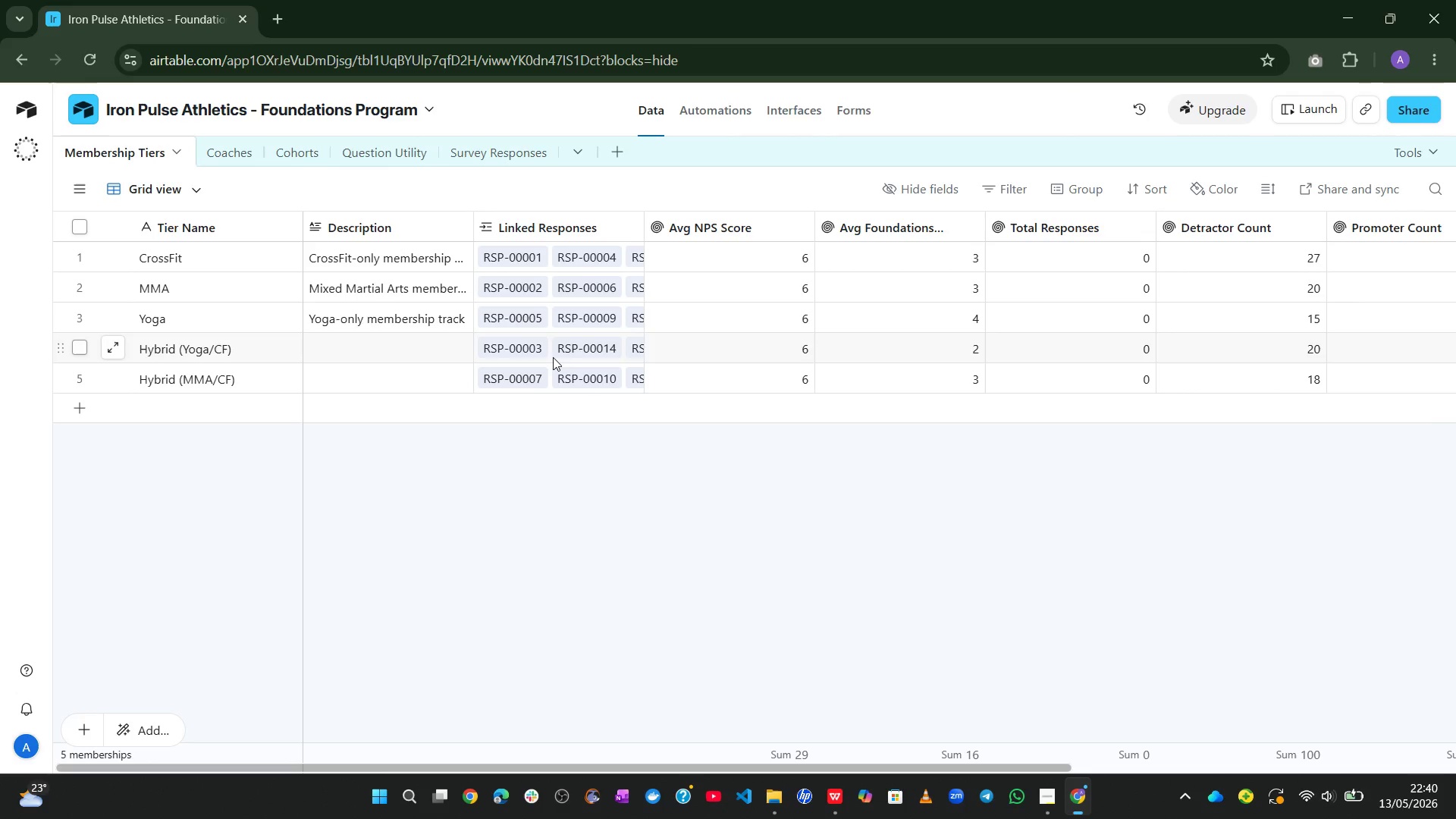 
double_click([708, 223])
 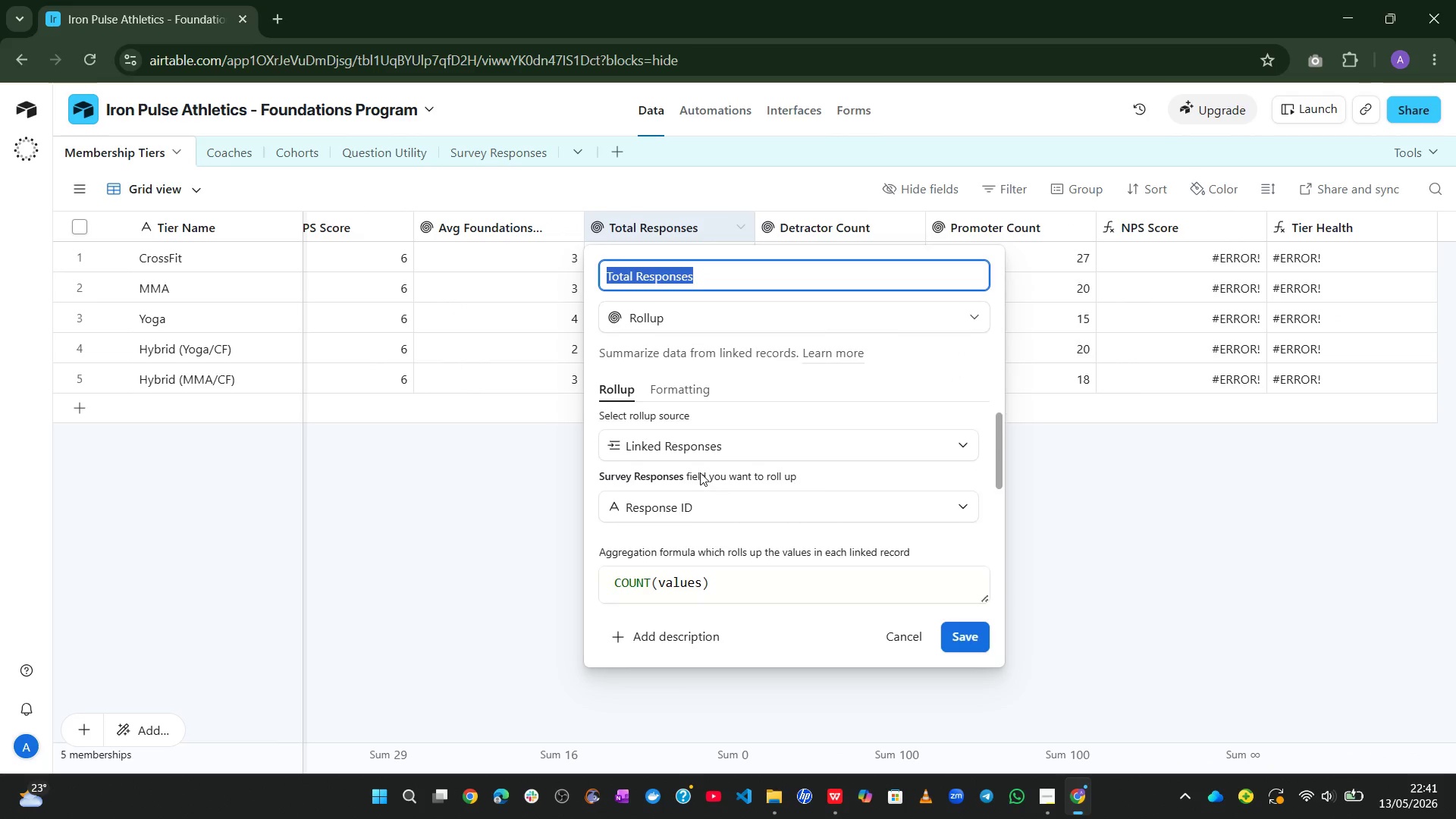 
wait(7.58)
 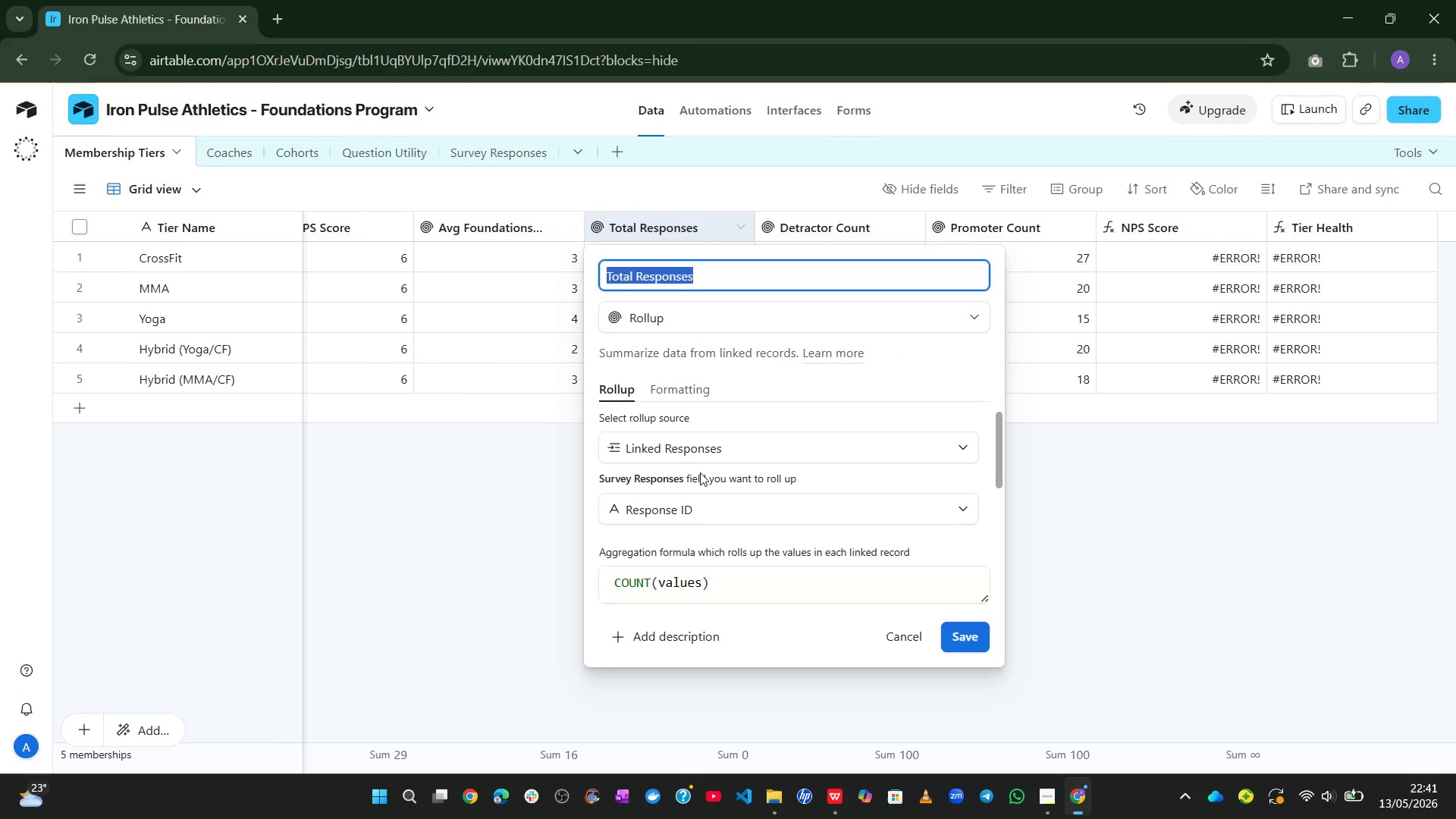 
left_click([886, 637])
 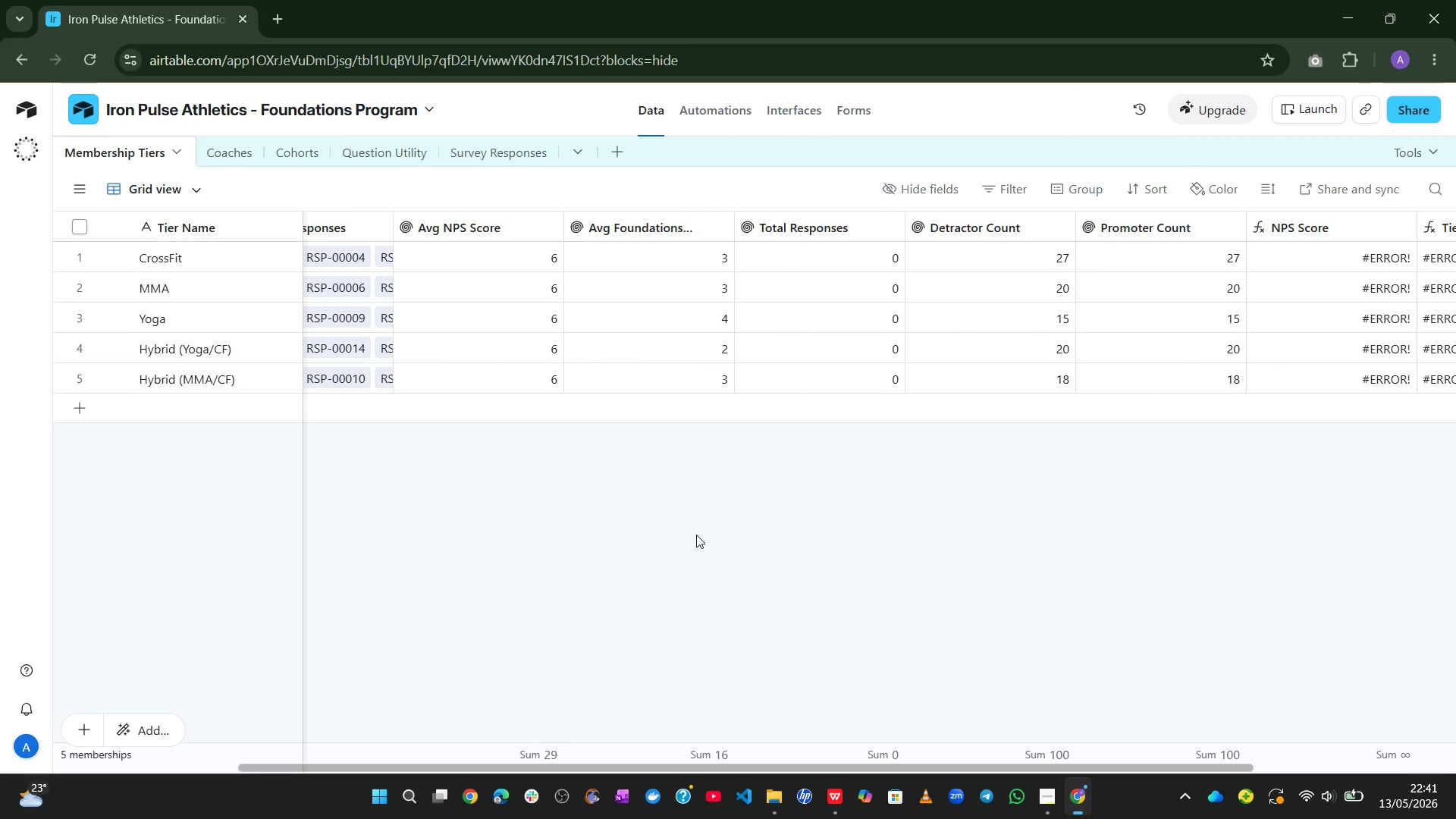 
wait(14.7)
 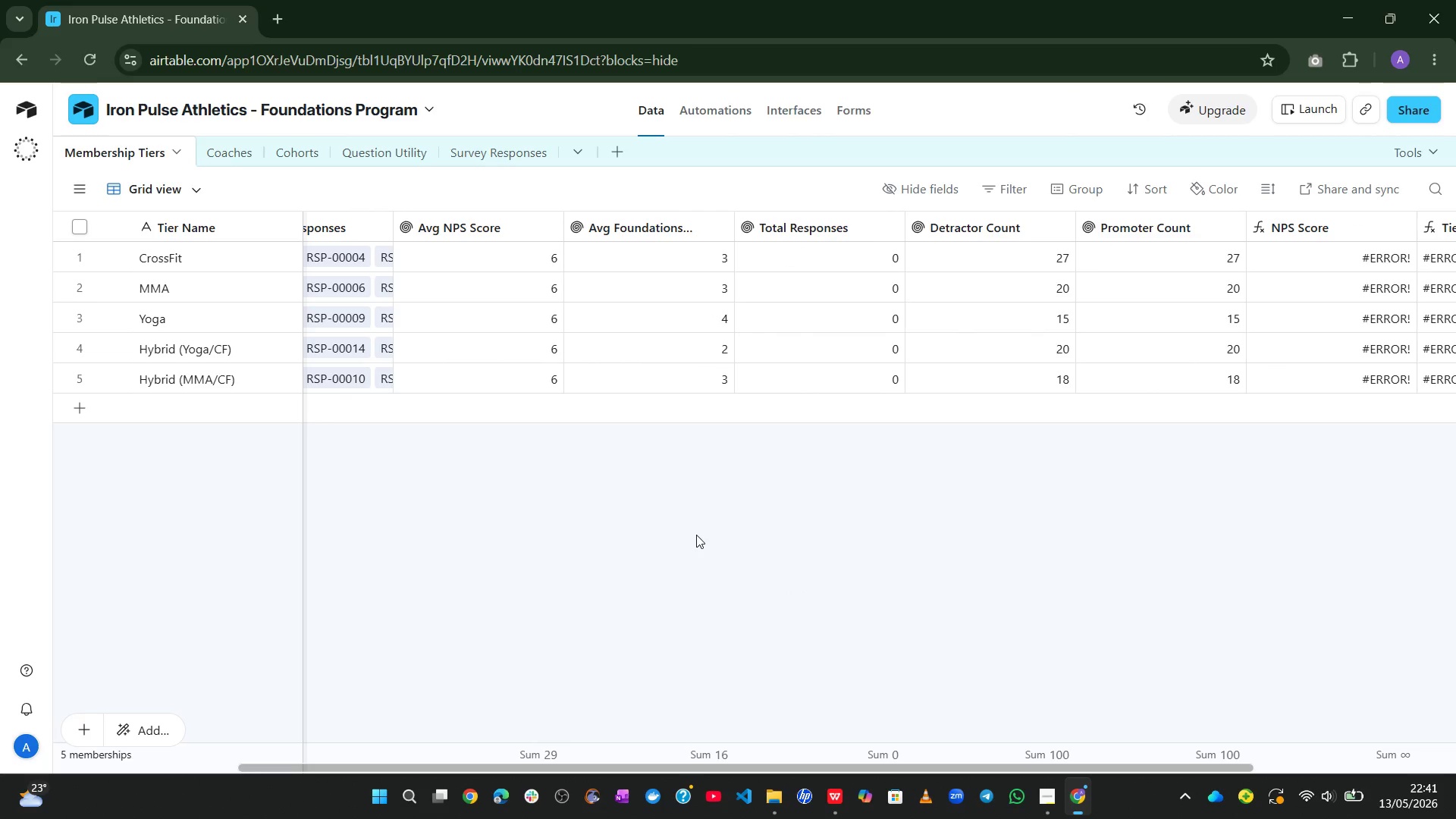 
double_click([805, 228])
 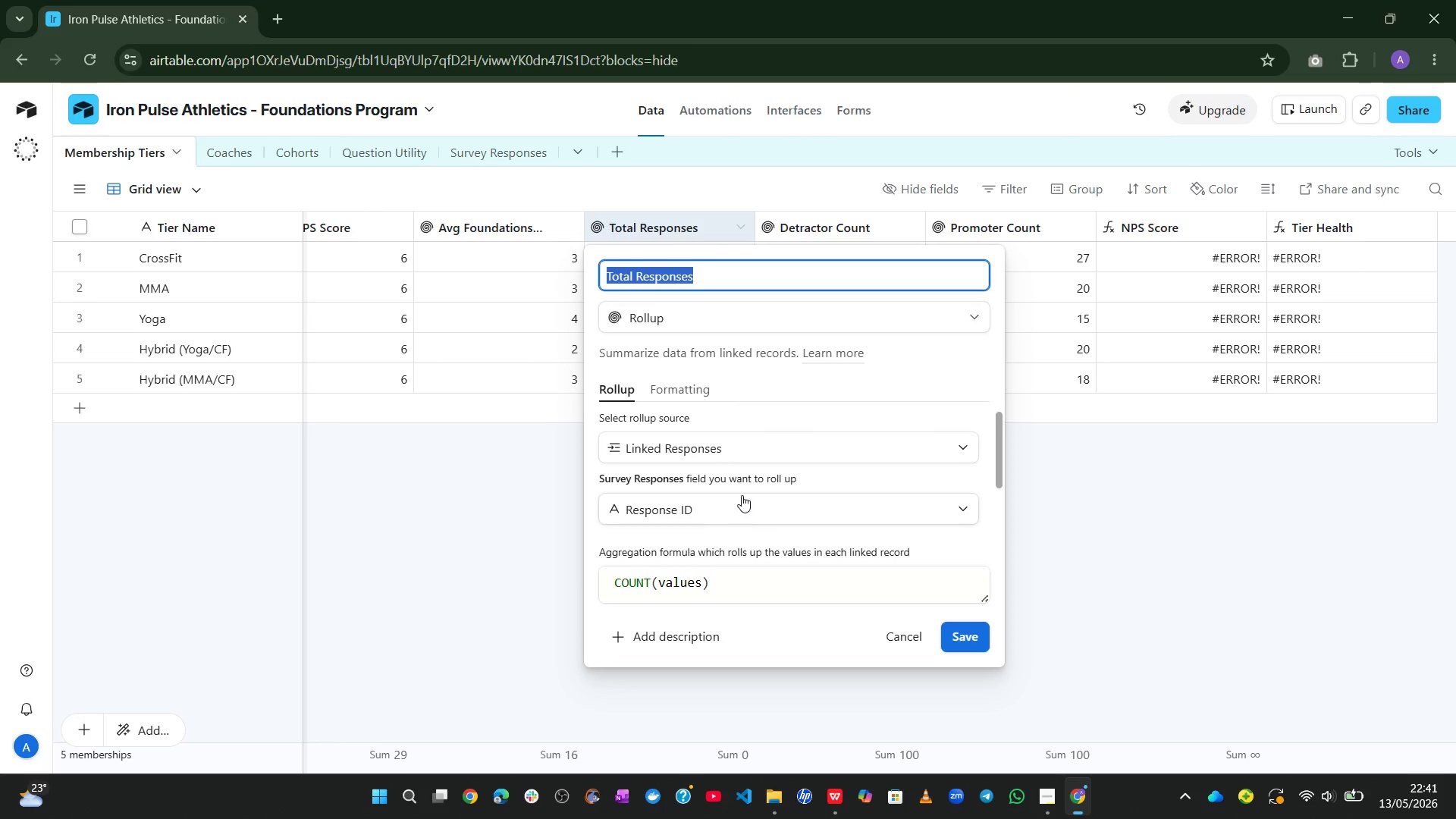 
wait(30.39)
 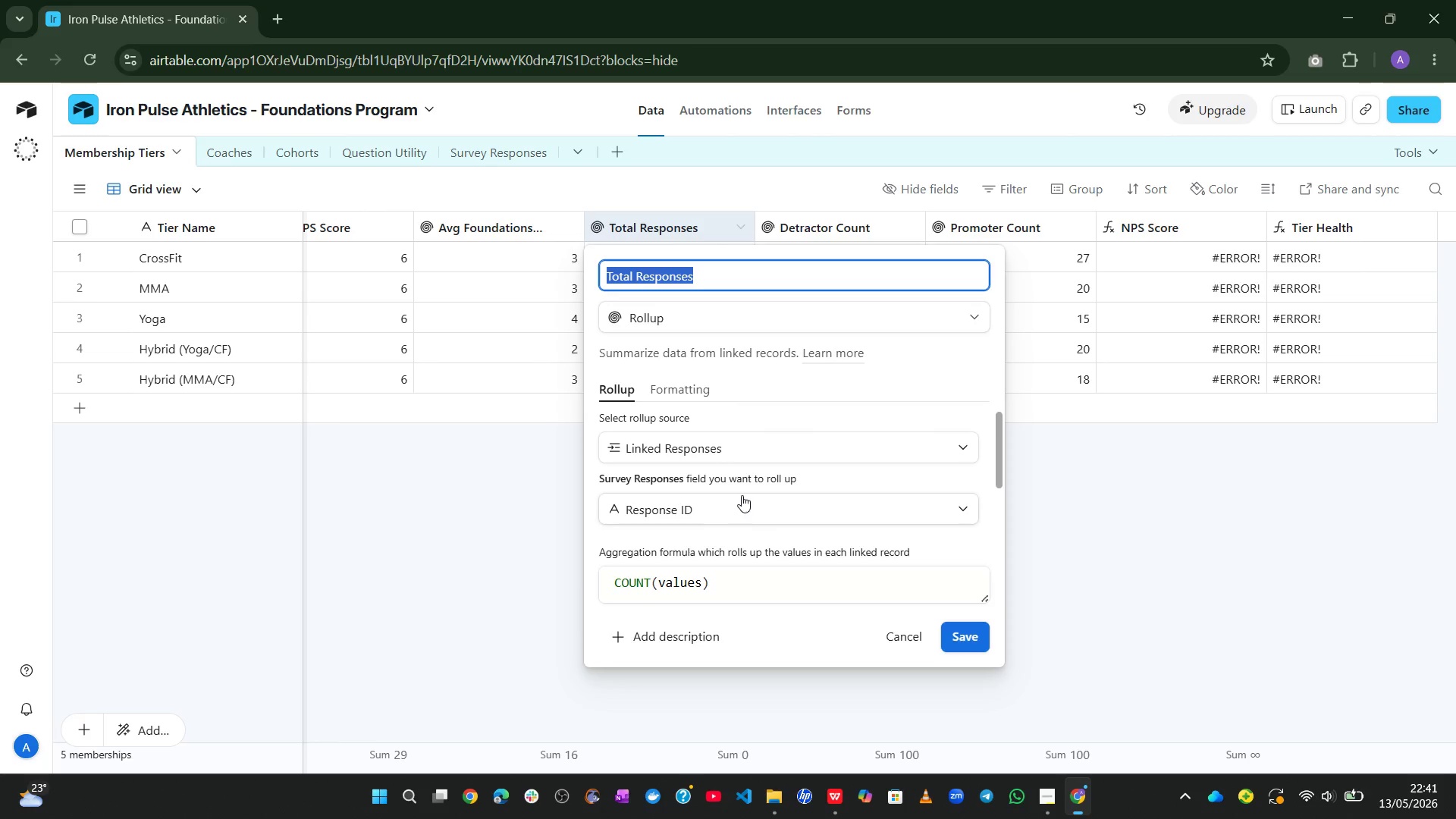 
left_click([886, 642])
 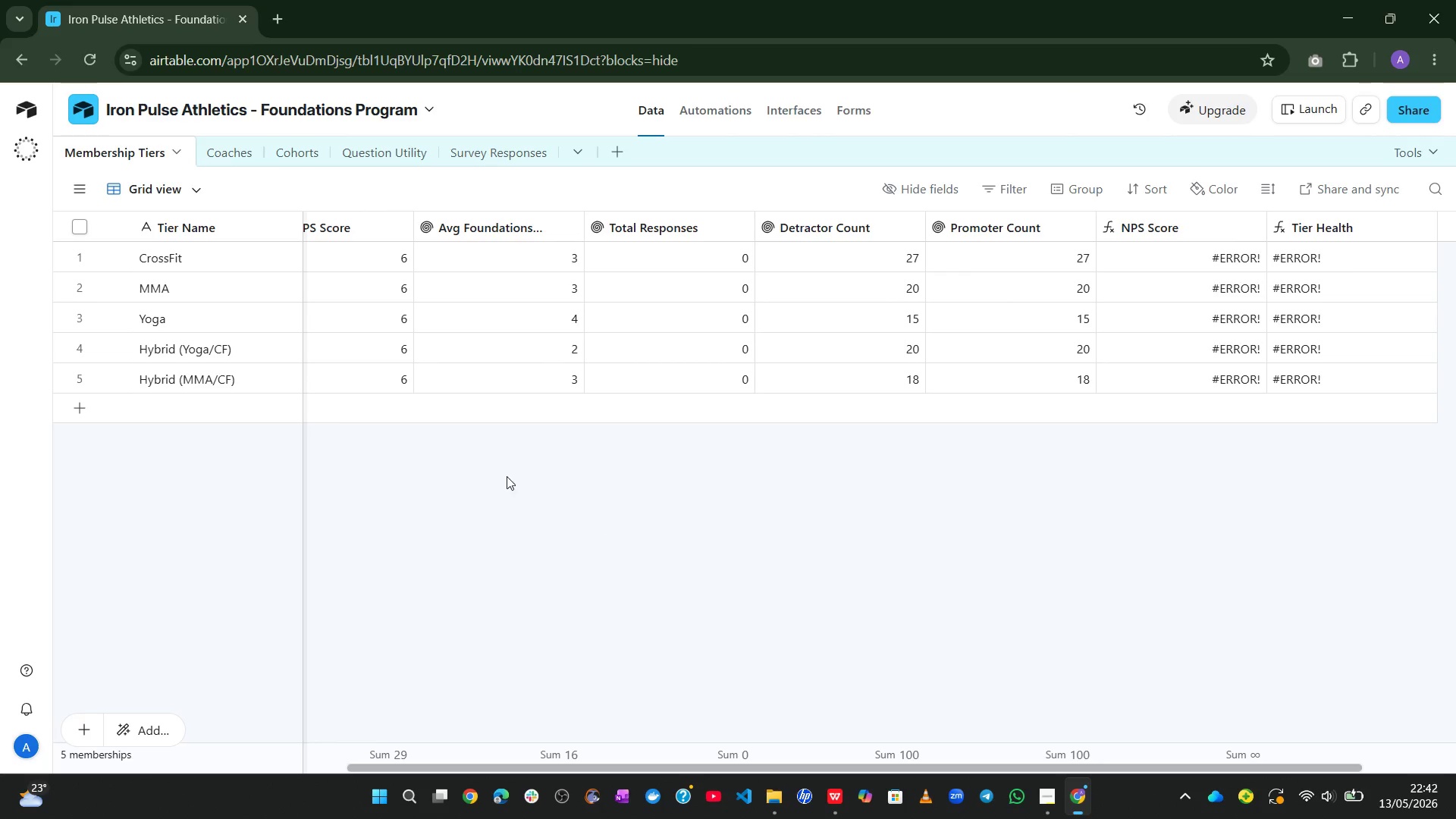 
wait(6.77)
 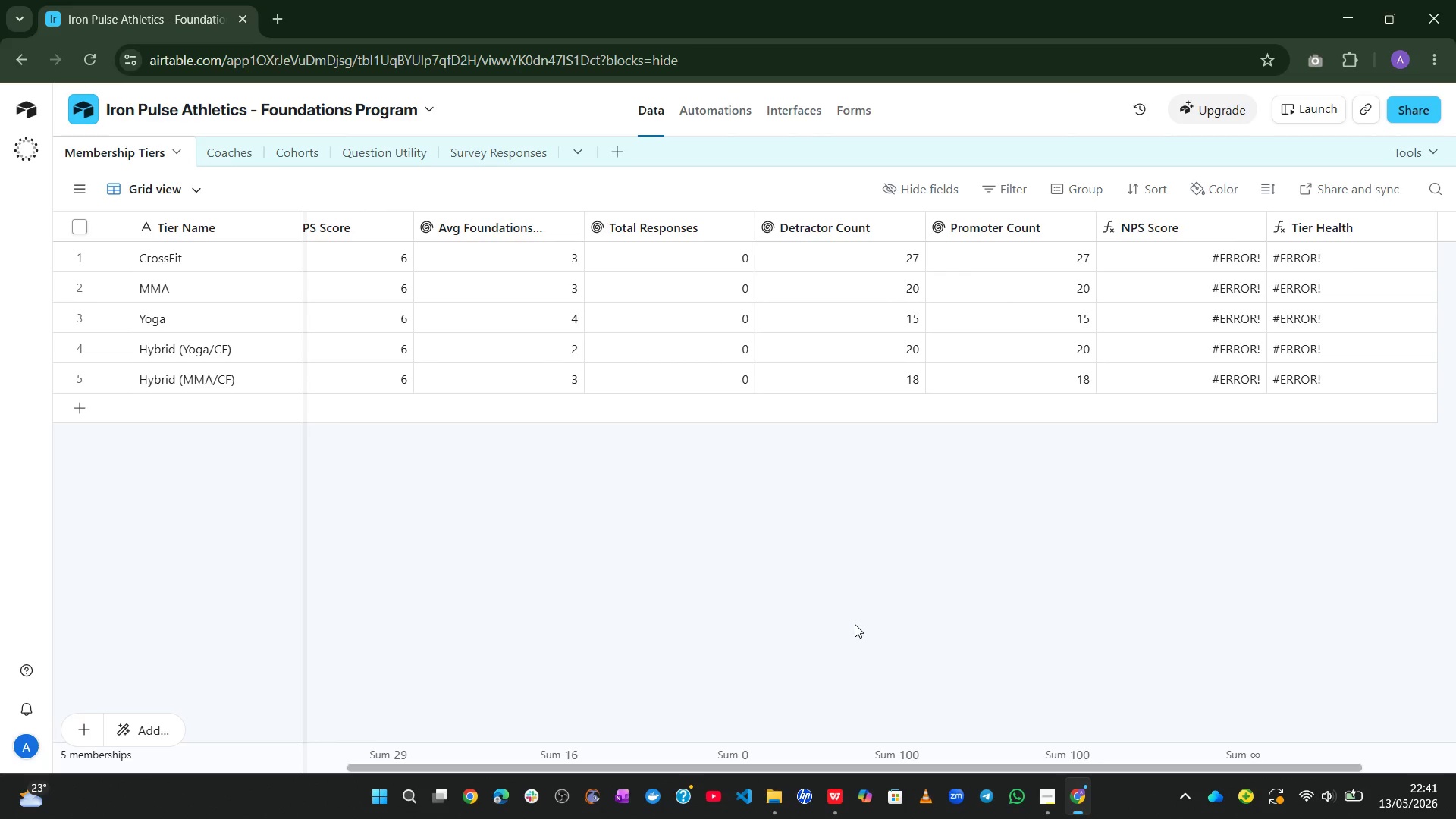 
left_click([479, 148])
 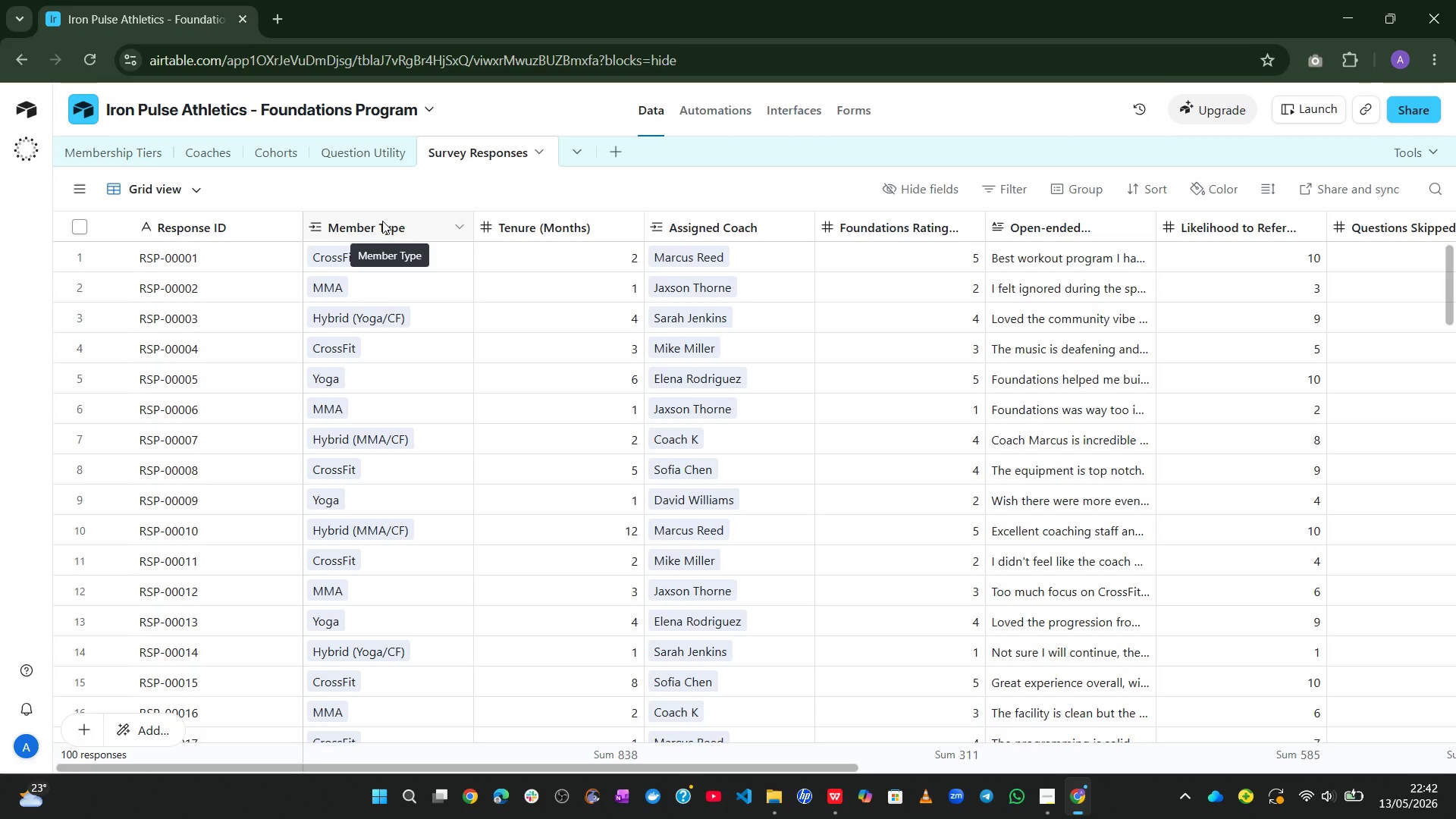 
wait(9.34)
 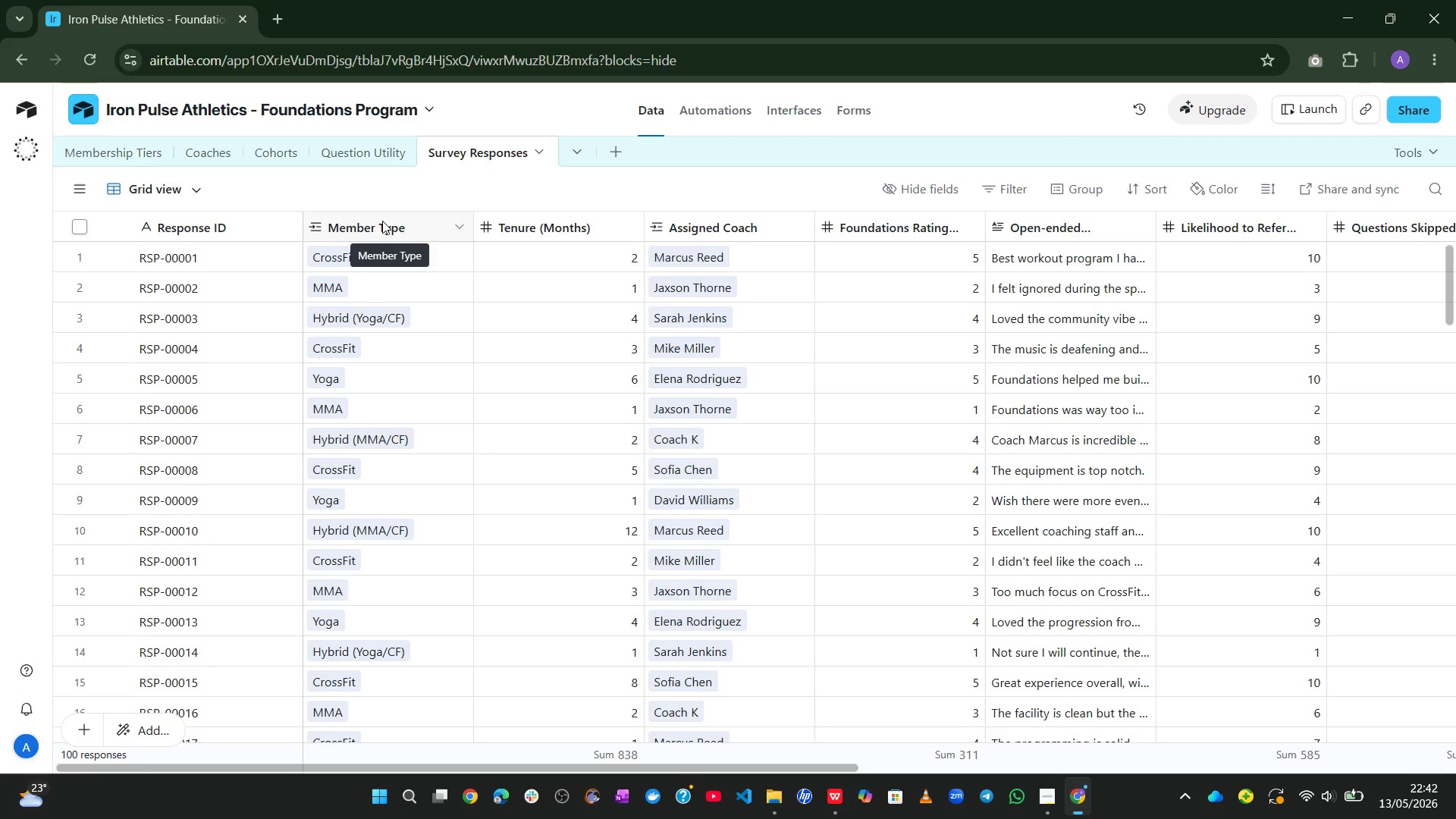 
double_click([382, 221])
 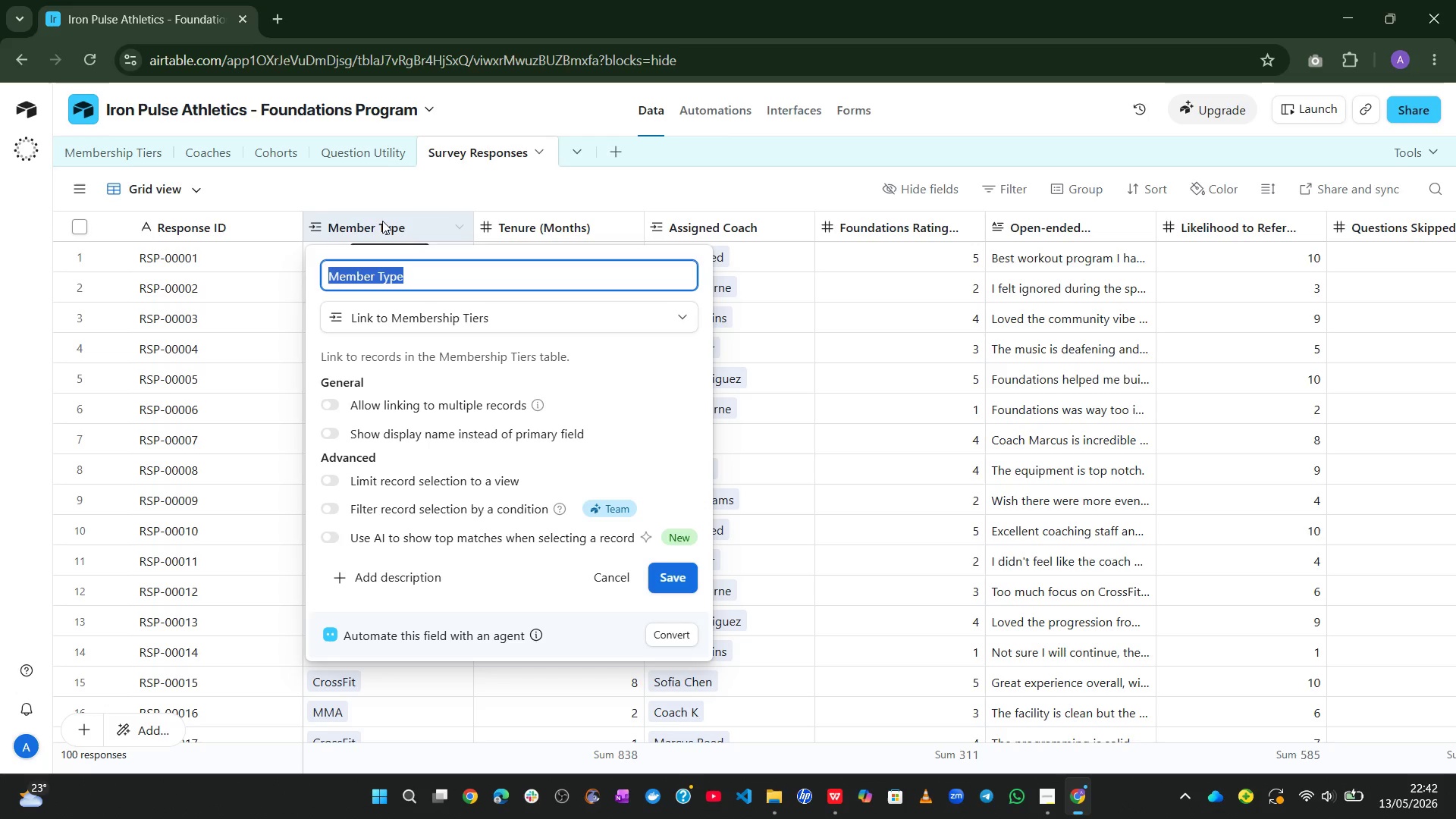 
wait(24.44)
 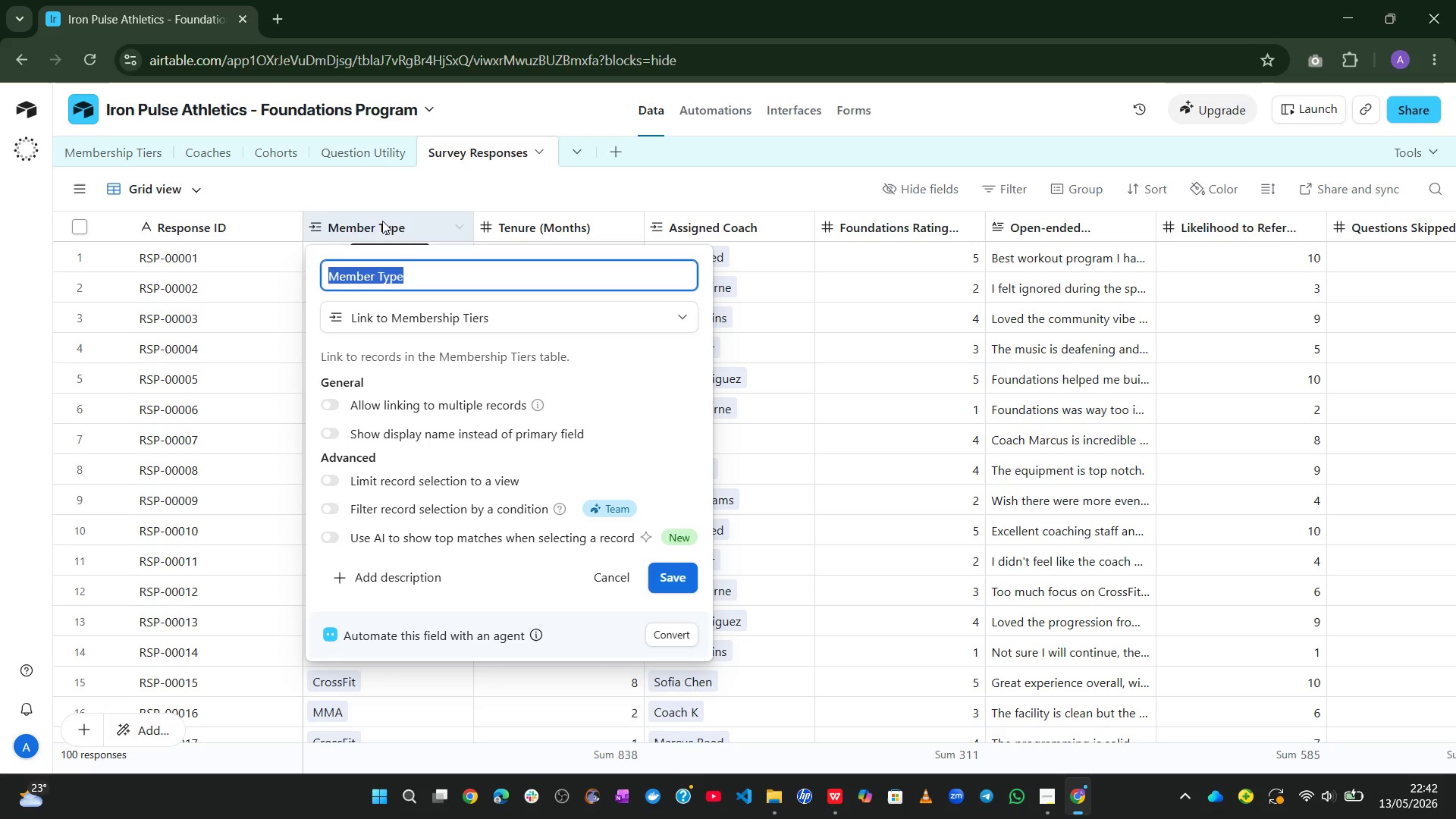 
left_click([107, 145])
 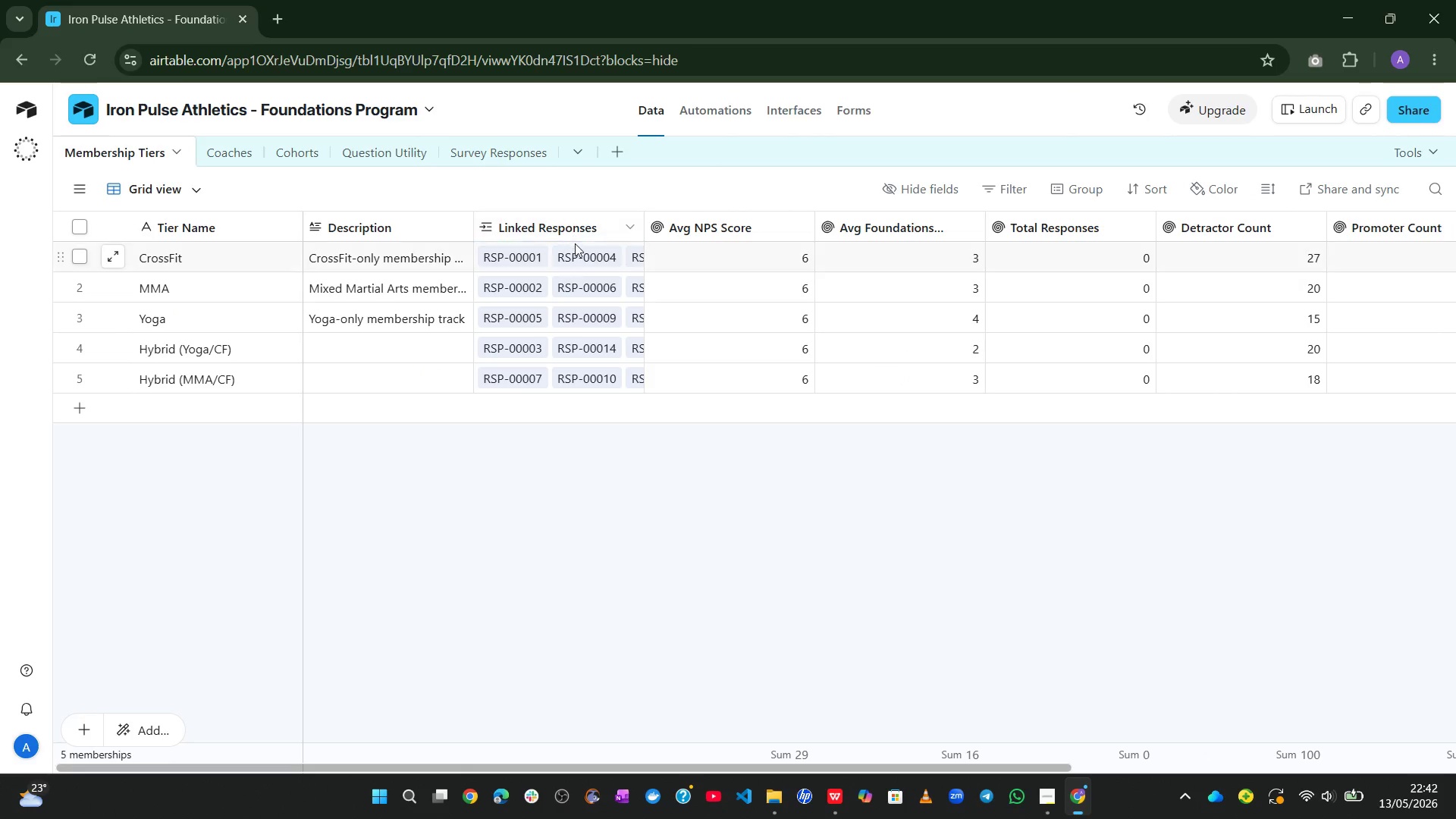 
wait(7.36)
 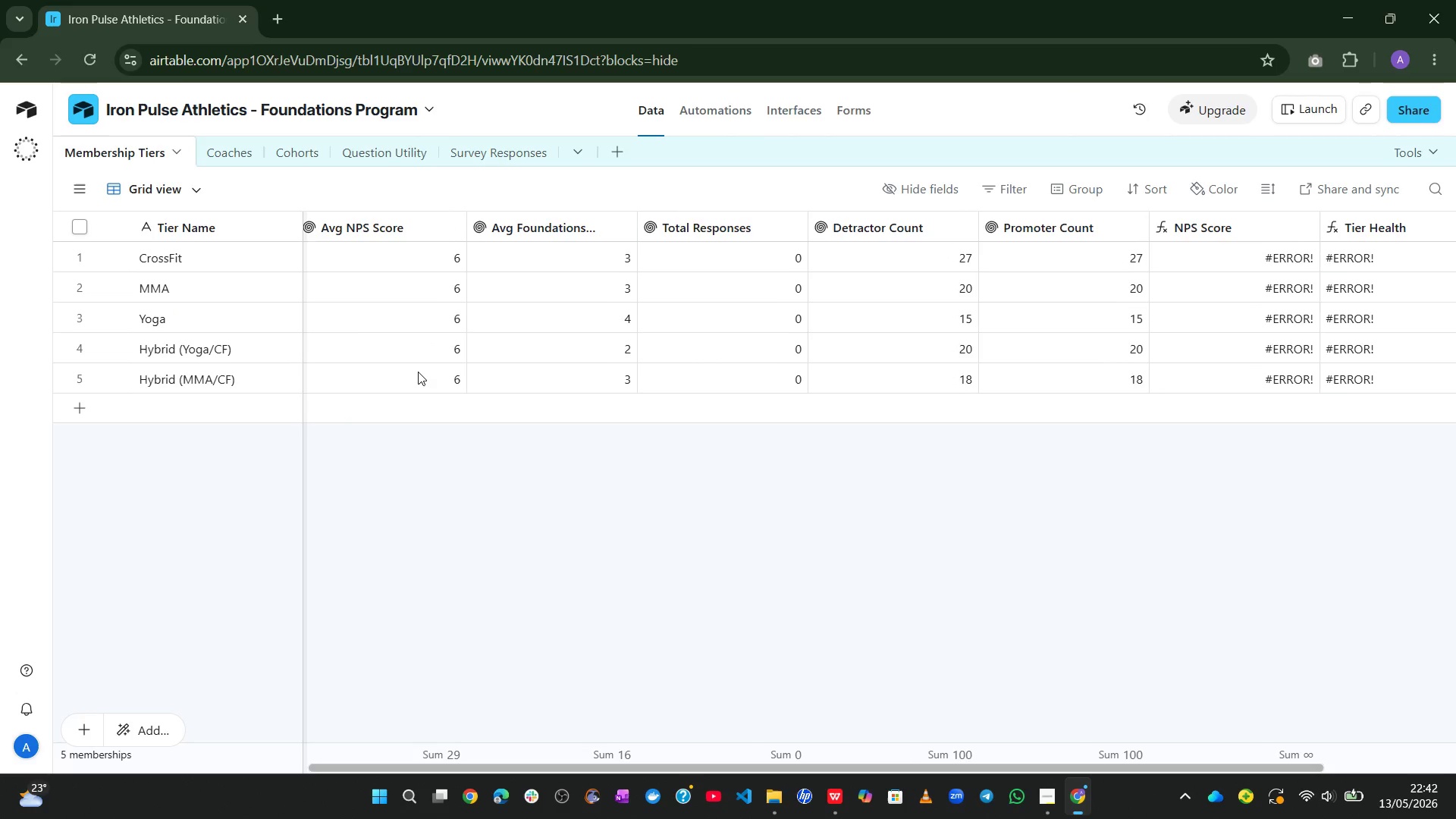 
double_click([1021, 223])
 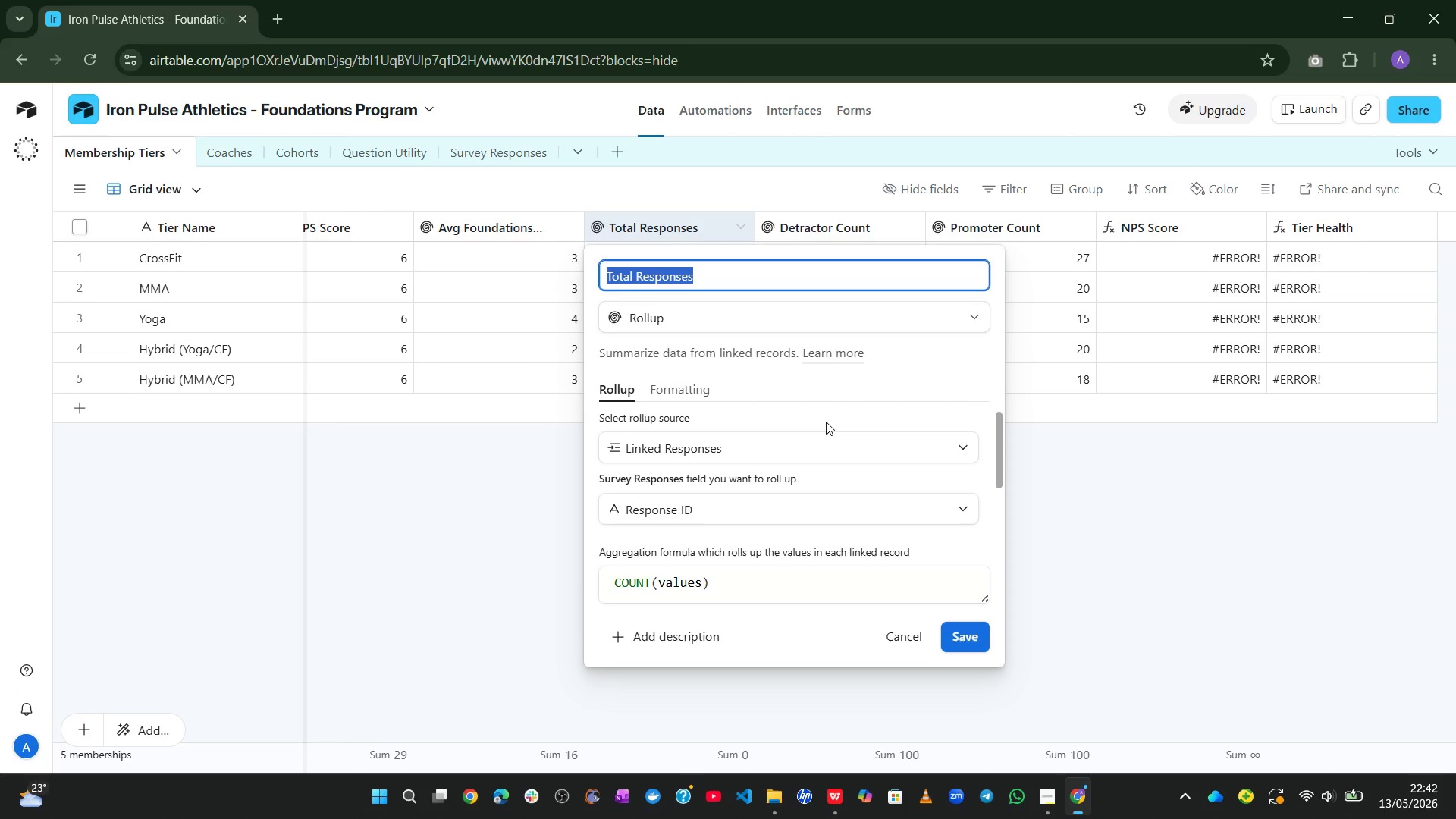 
wait(17.41)
 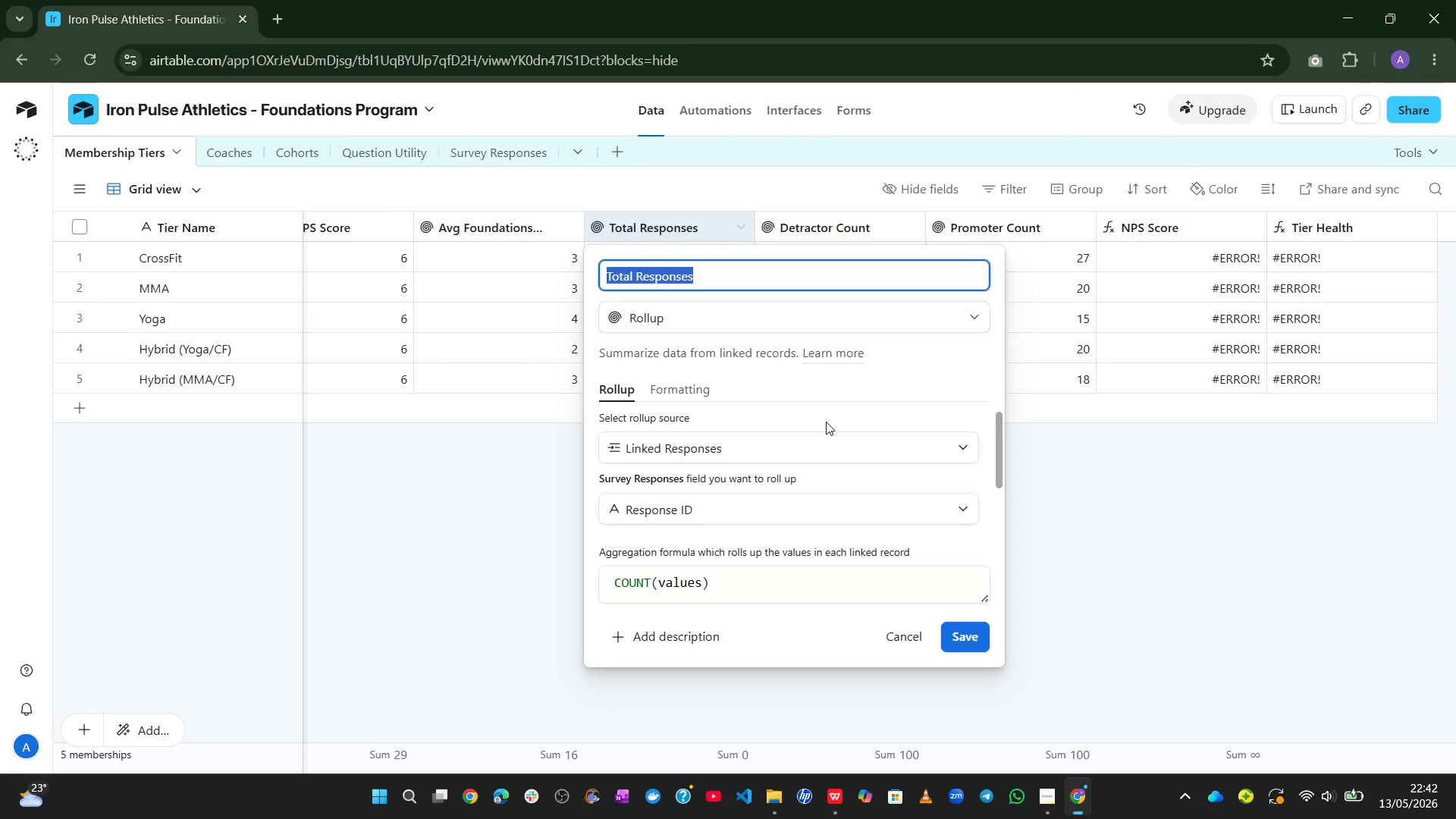 
left_click([880, 460])
 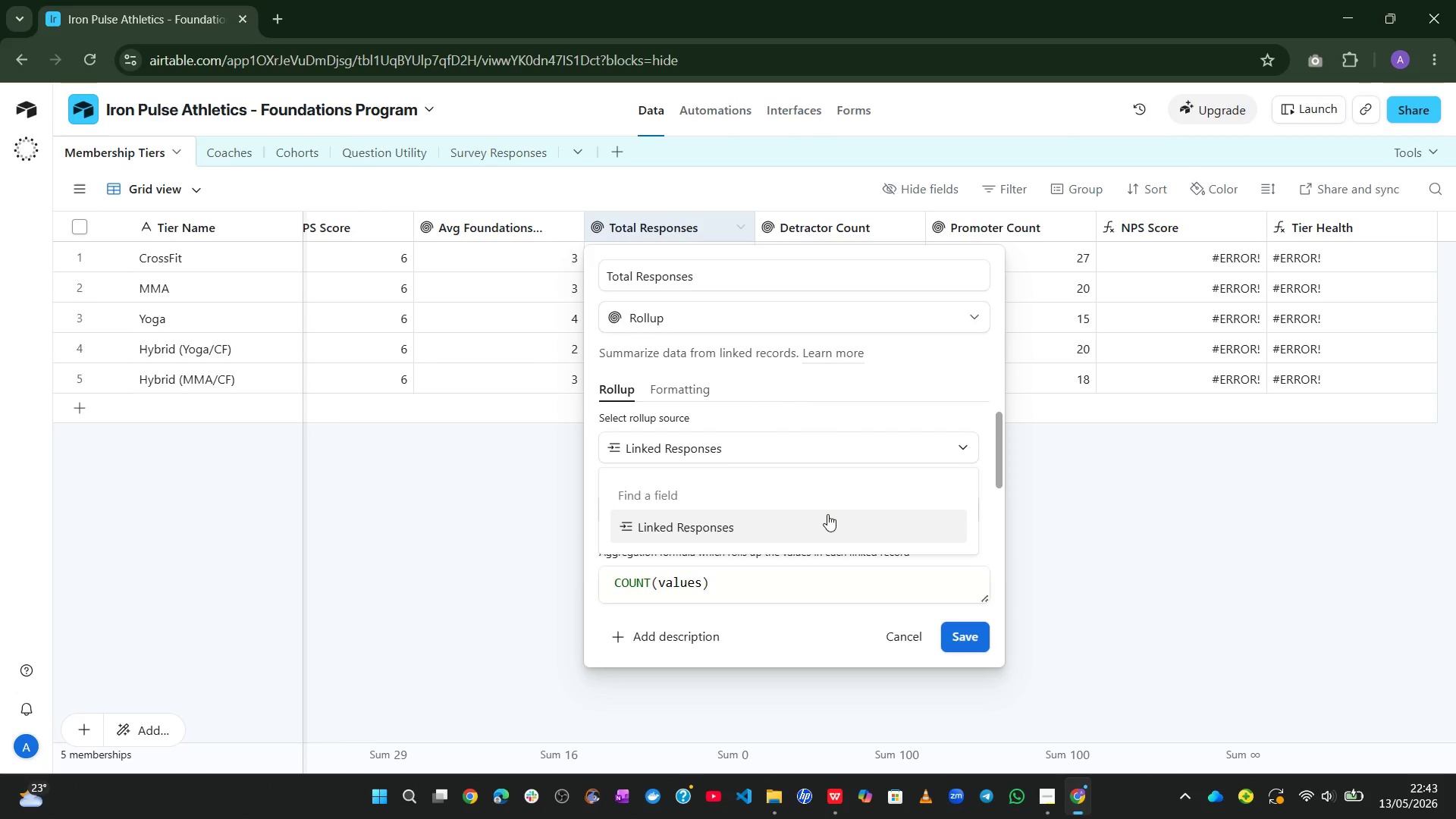 
left_click([815, 518])
 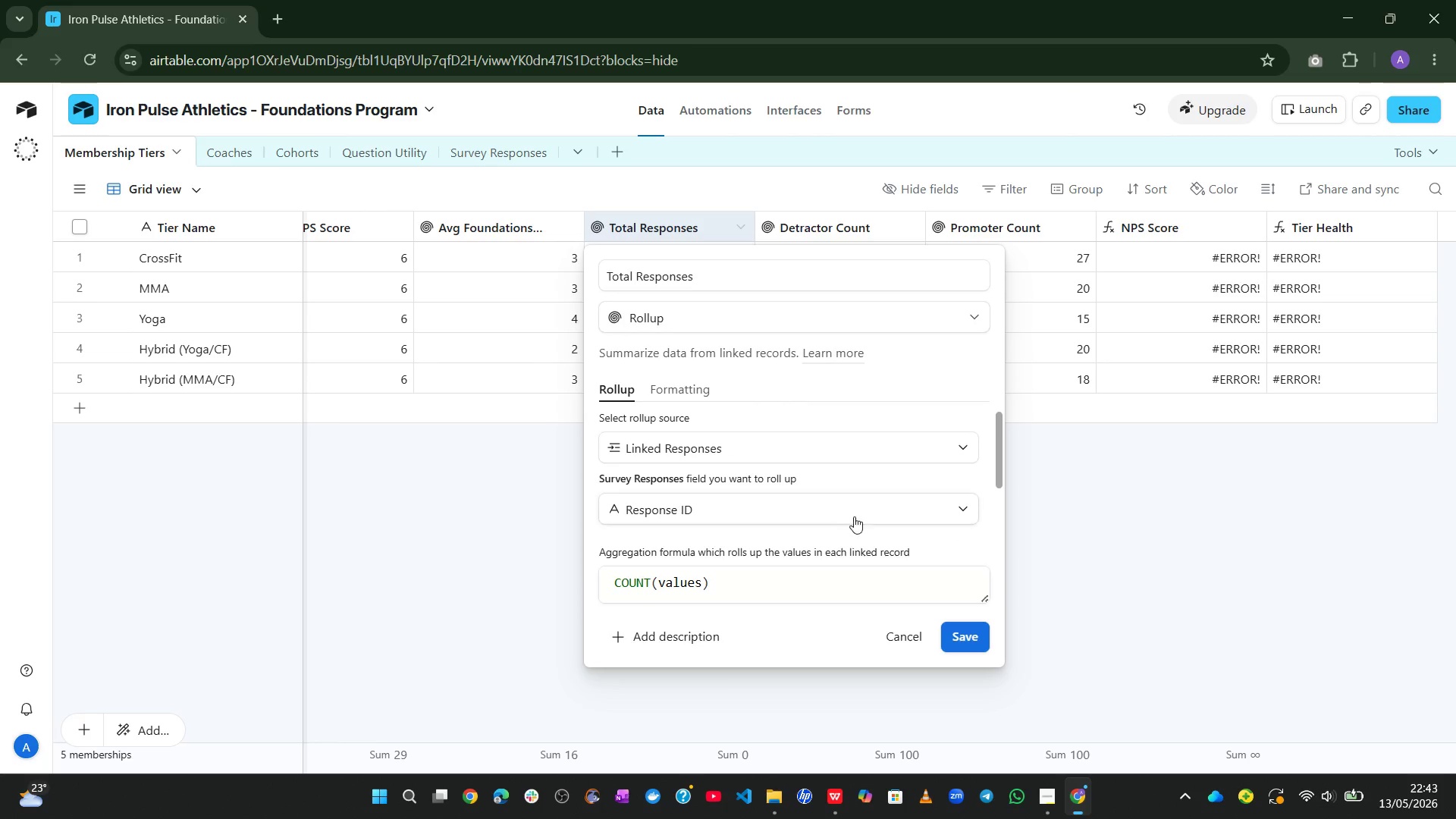 
left_click([857, 514])
 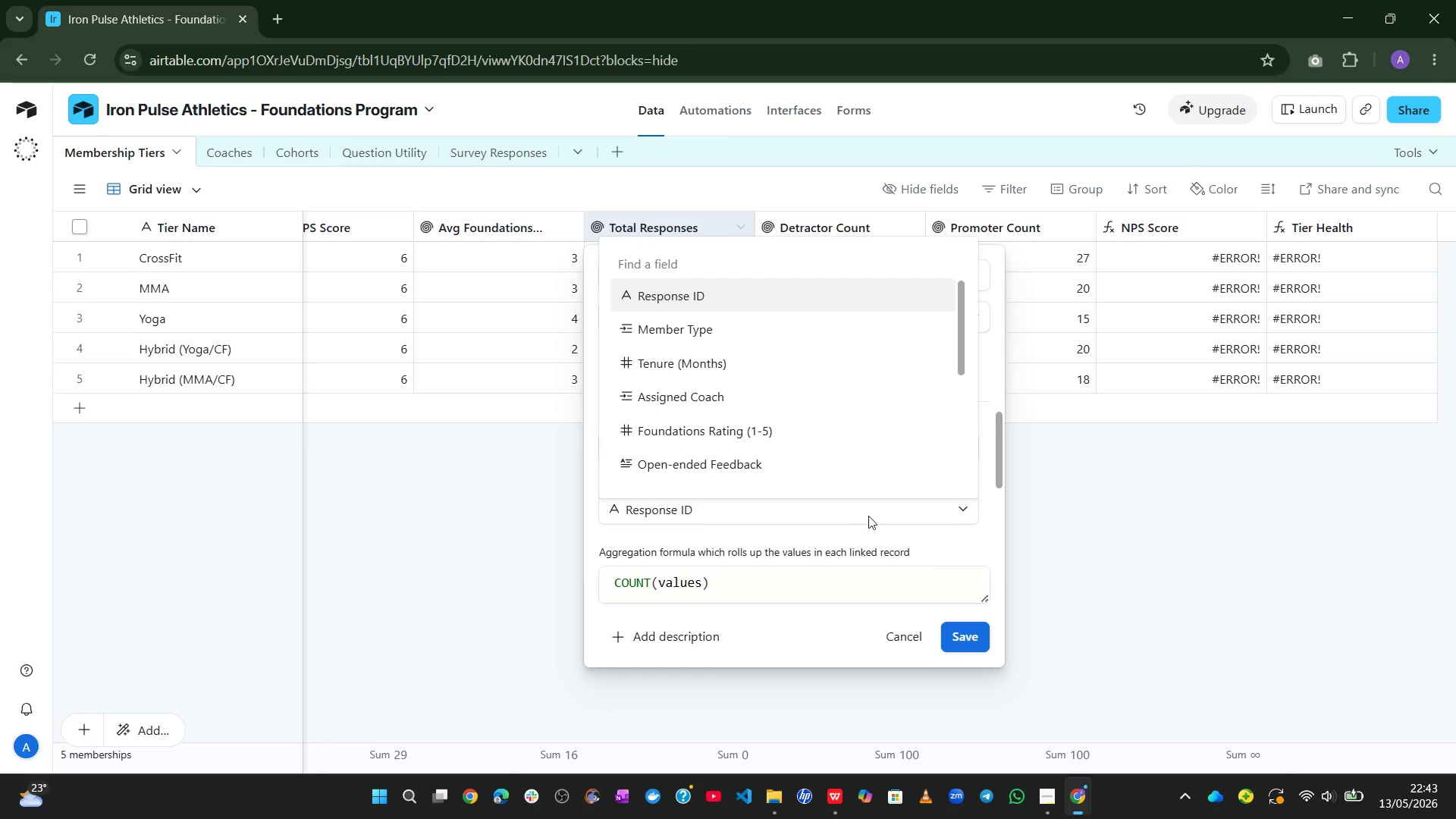 
left_click([876, 515])
 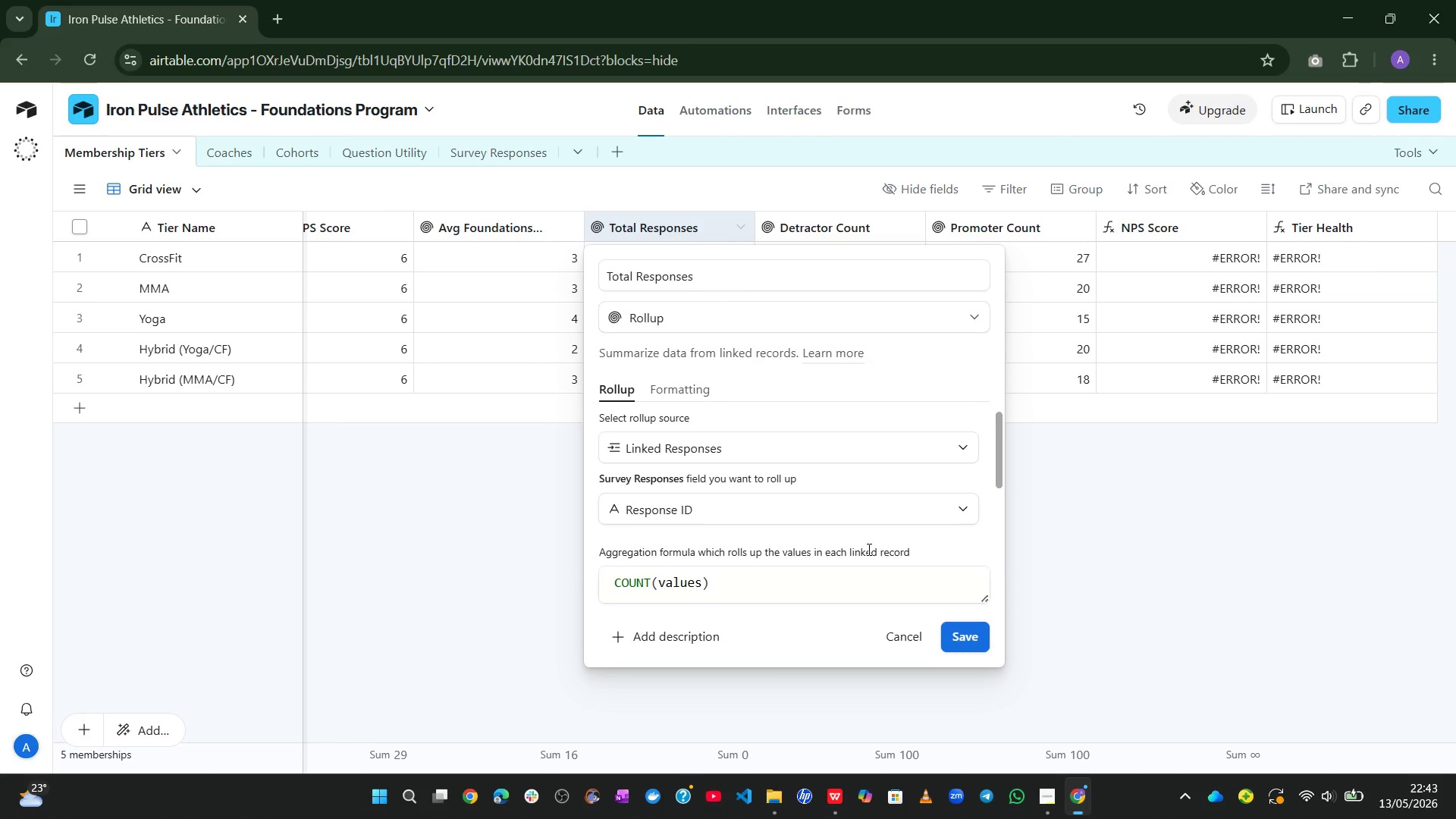 
wait(21.5)
 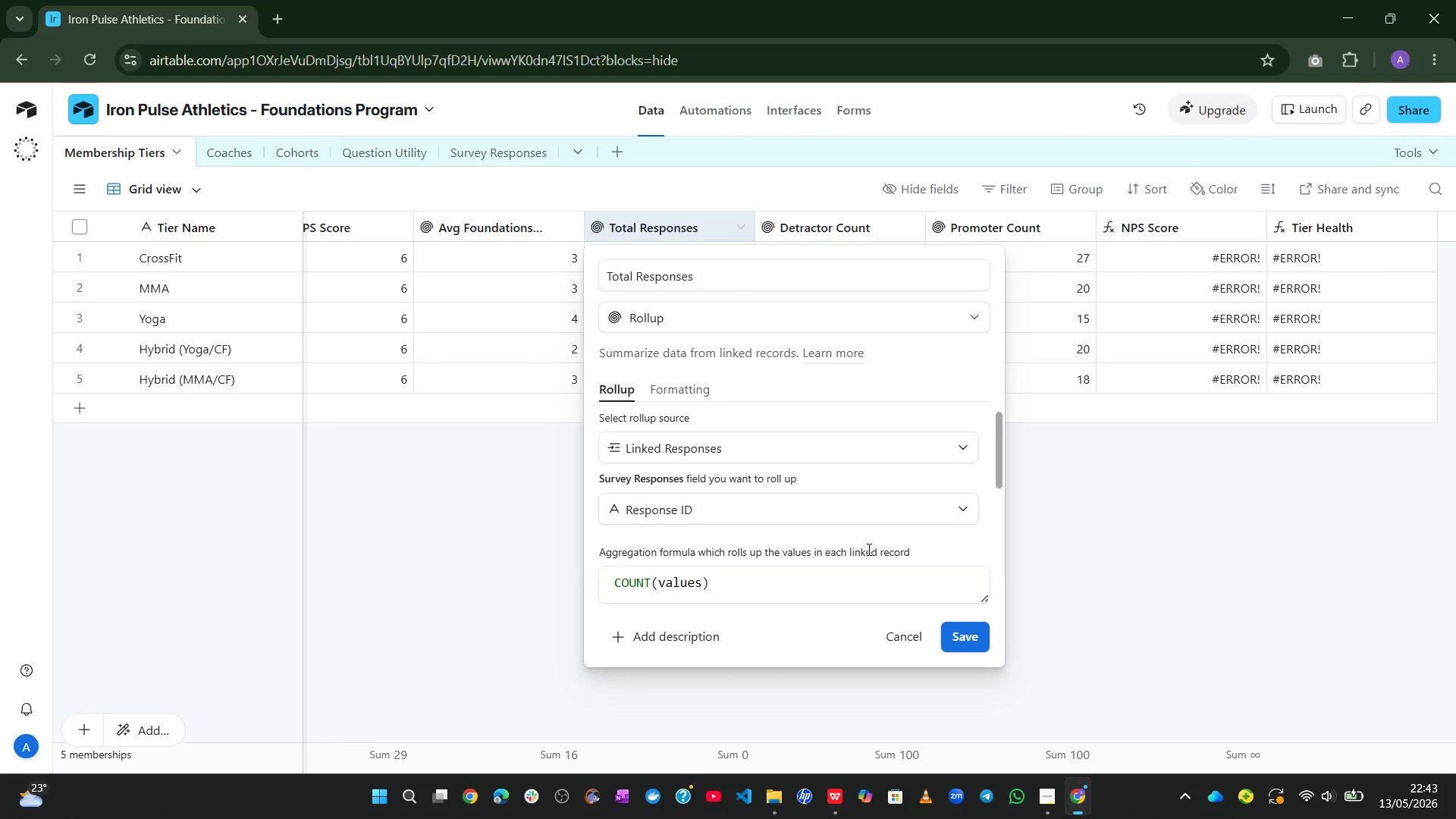 
left_click([466, 607])
 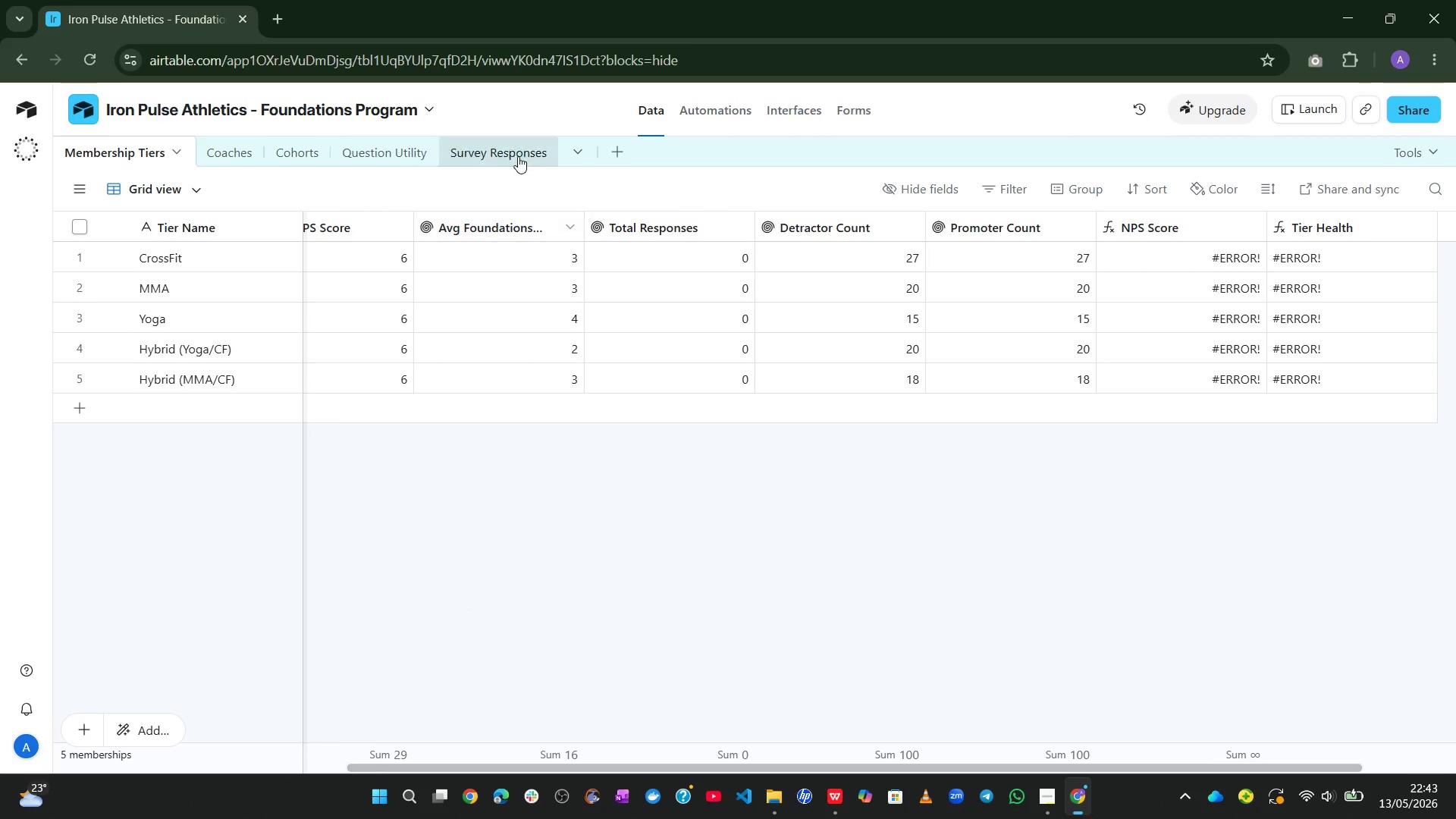 
left_click([515, 152])
 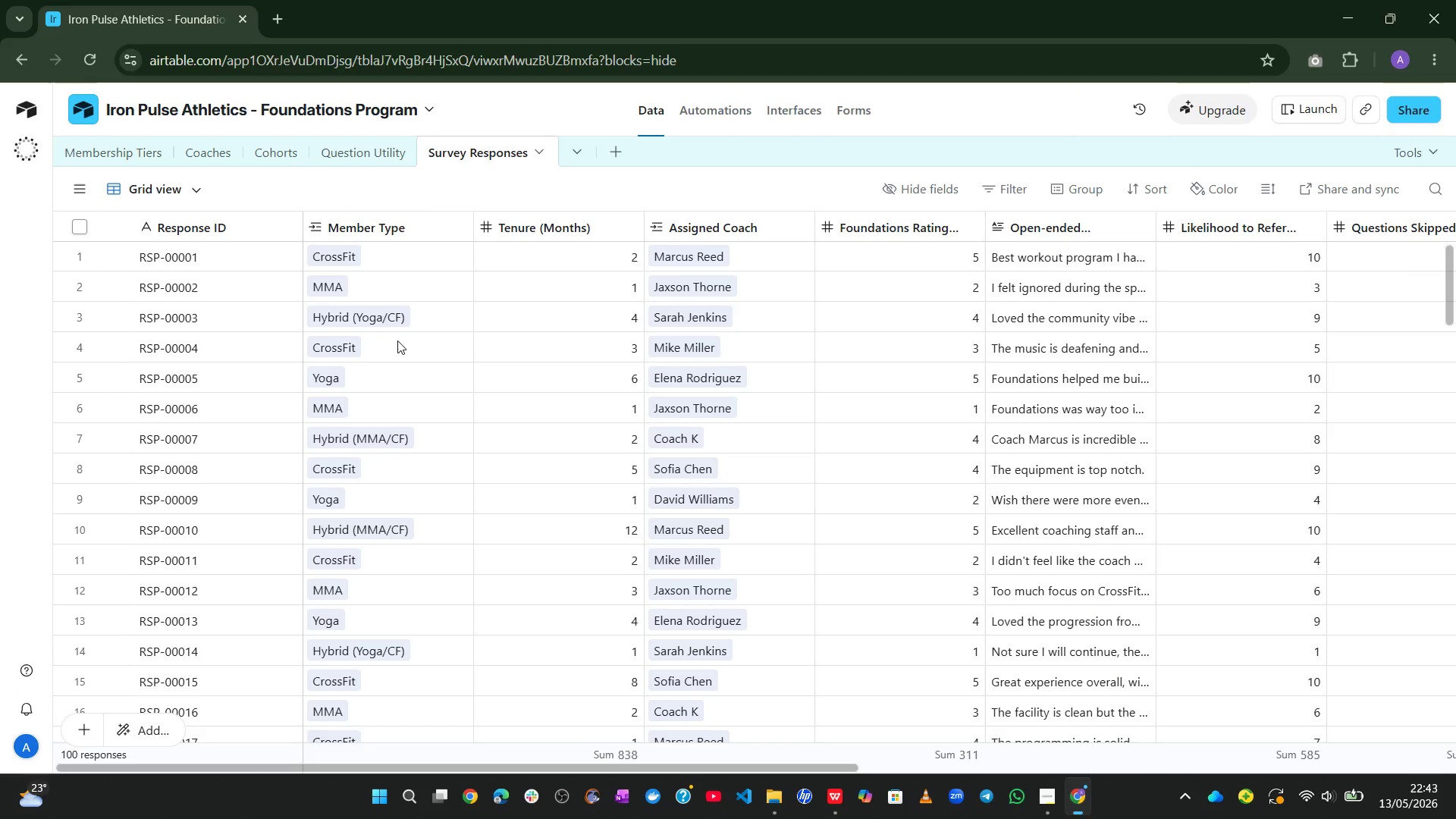 
wait(35.59)
 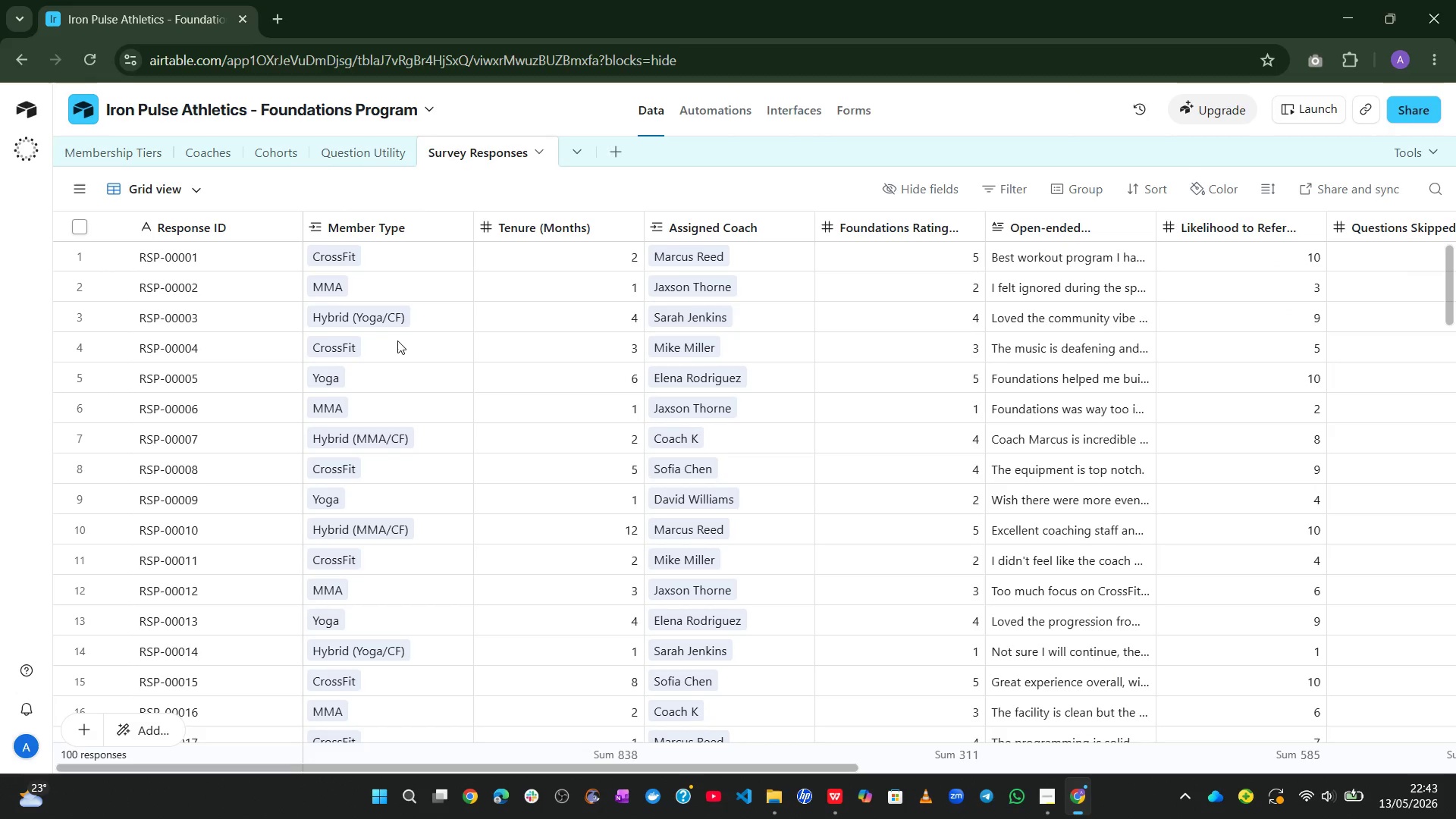 
left_click([146, 141])
 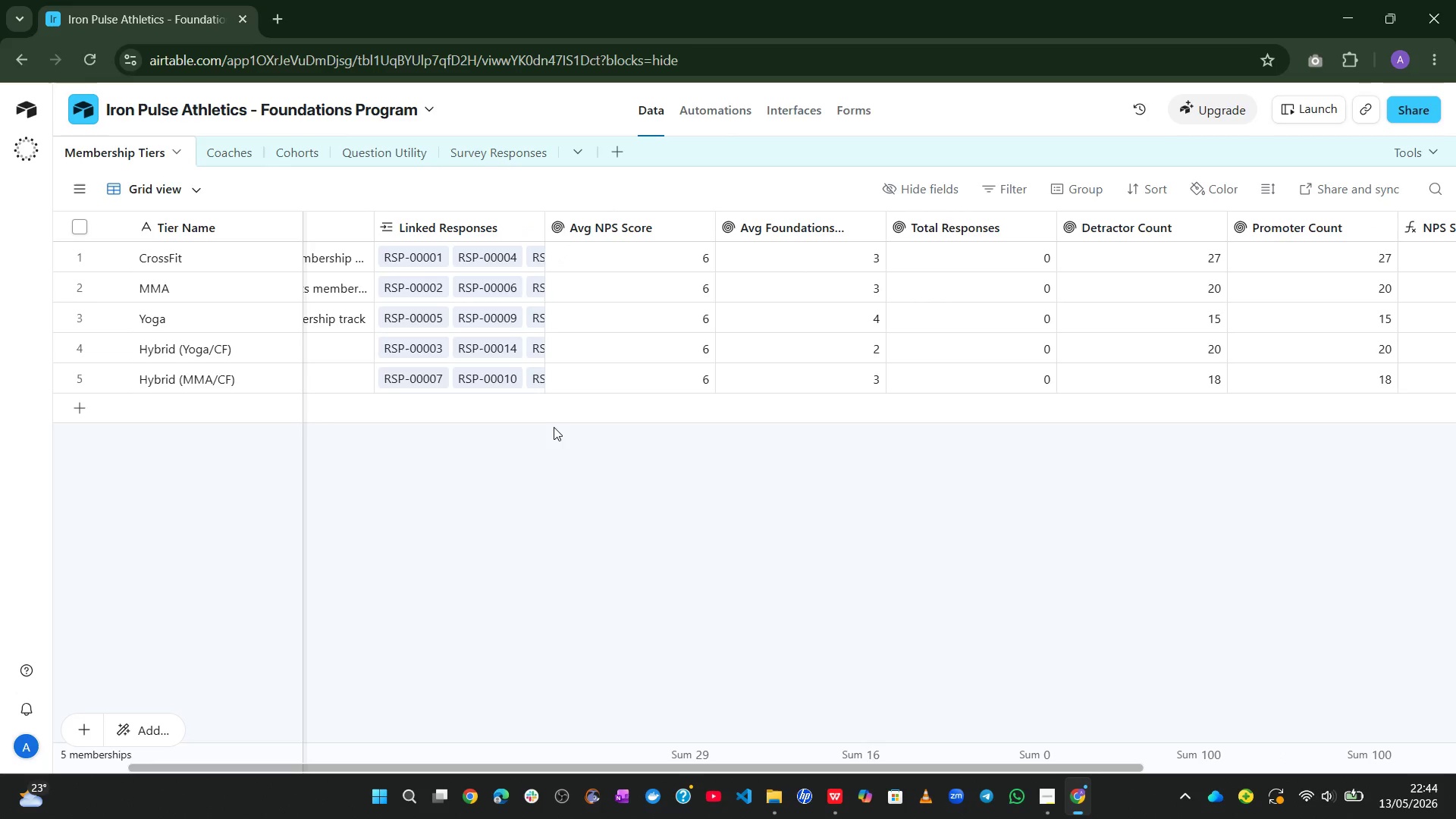 
wait(15.97)
 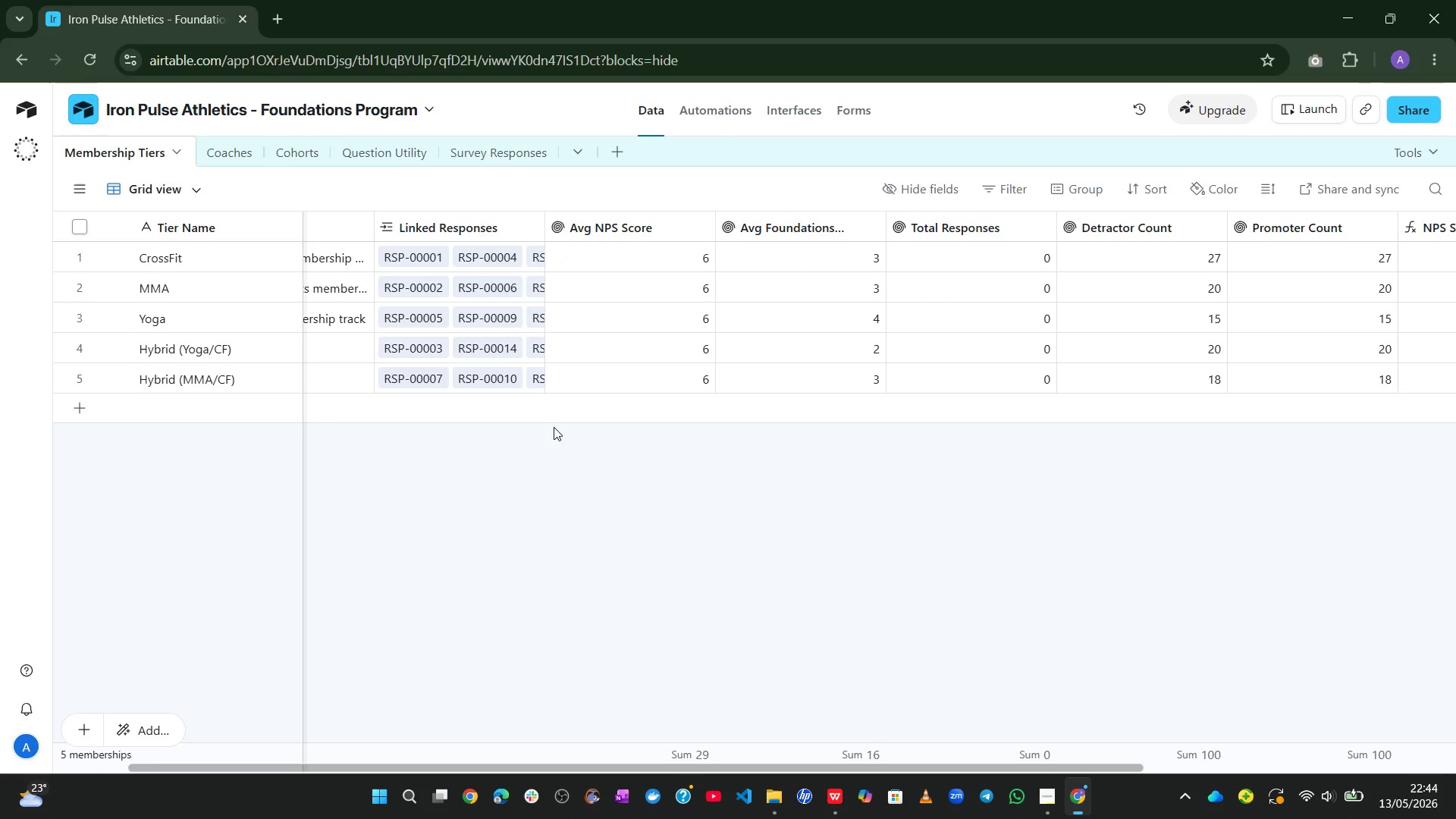 
double_click([937, 231])
 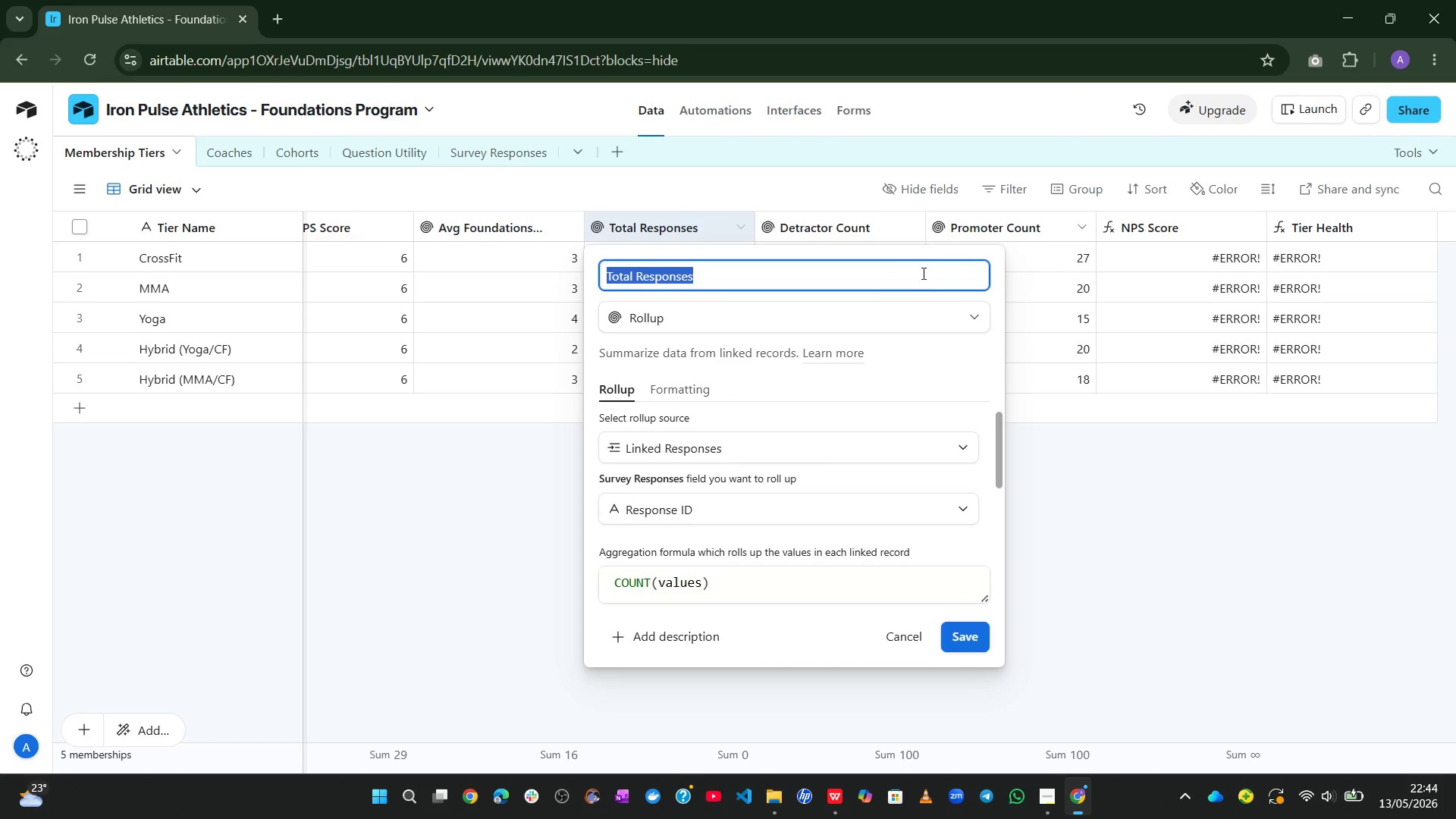 
wait(5.03)
 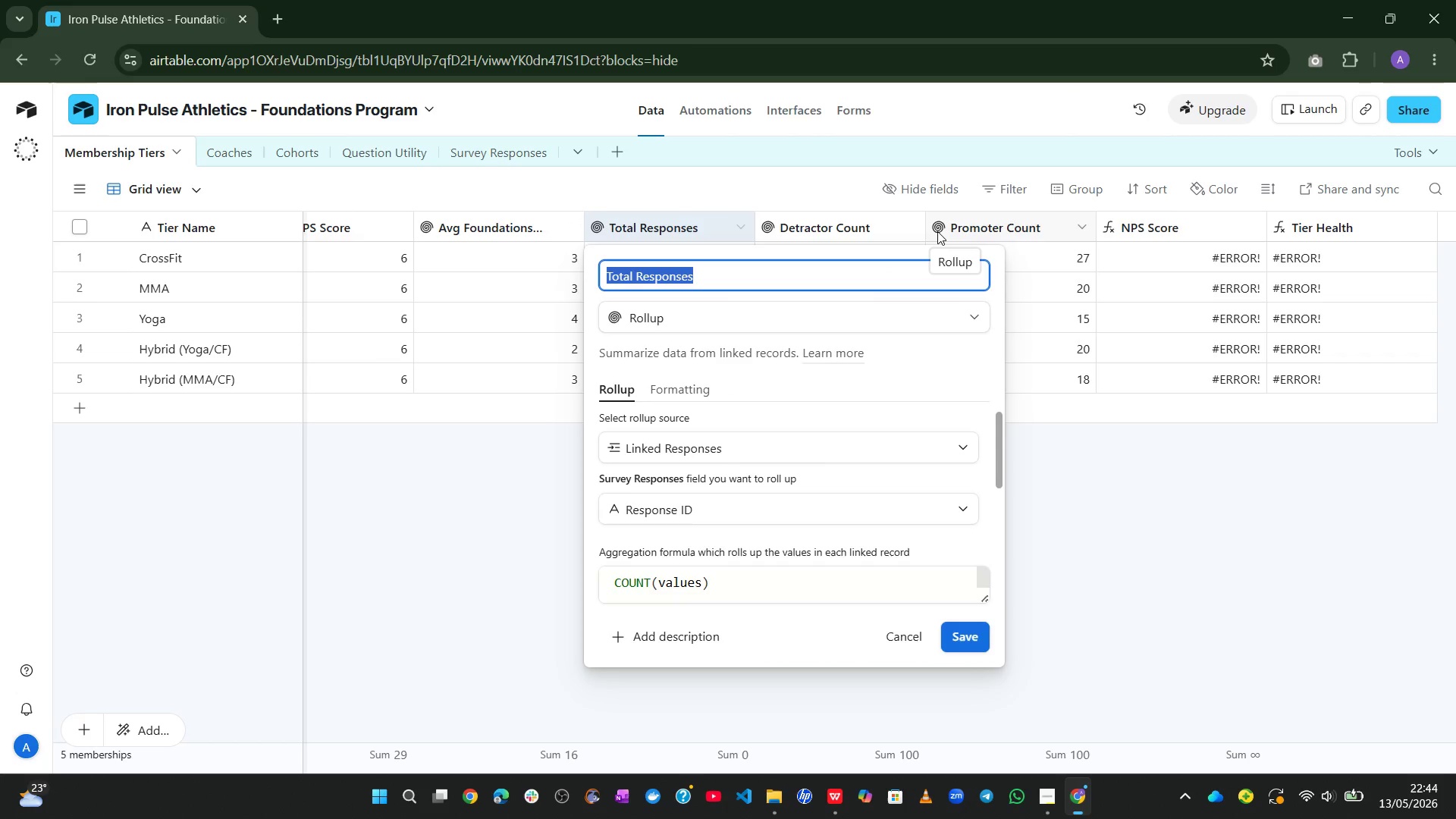 
left_click([781, 500])
 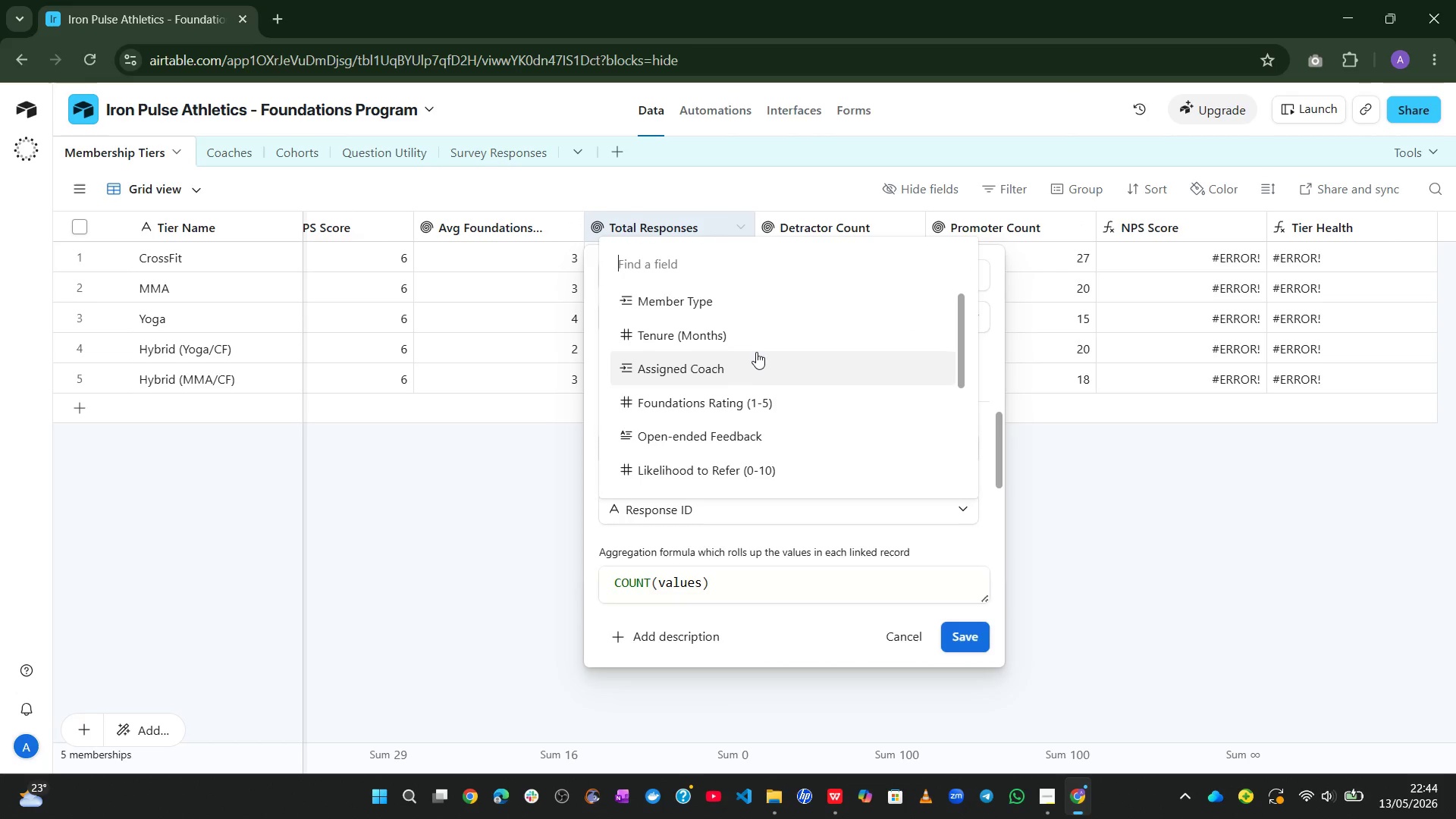 
left_click([755, 340])
 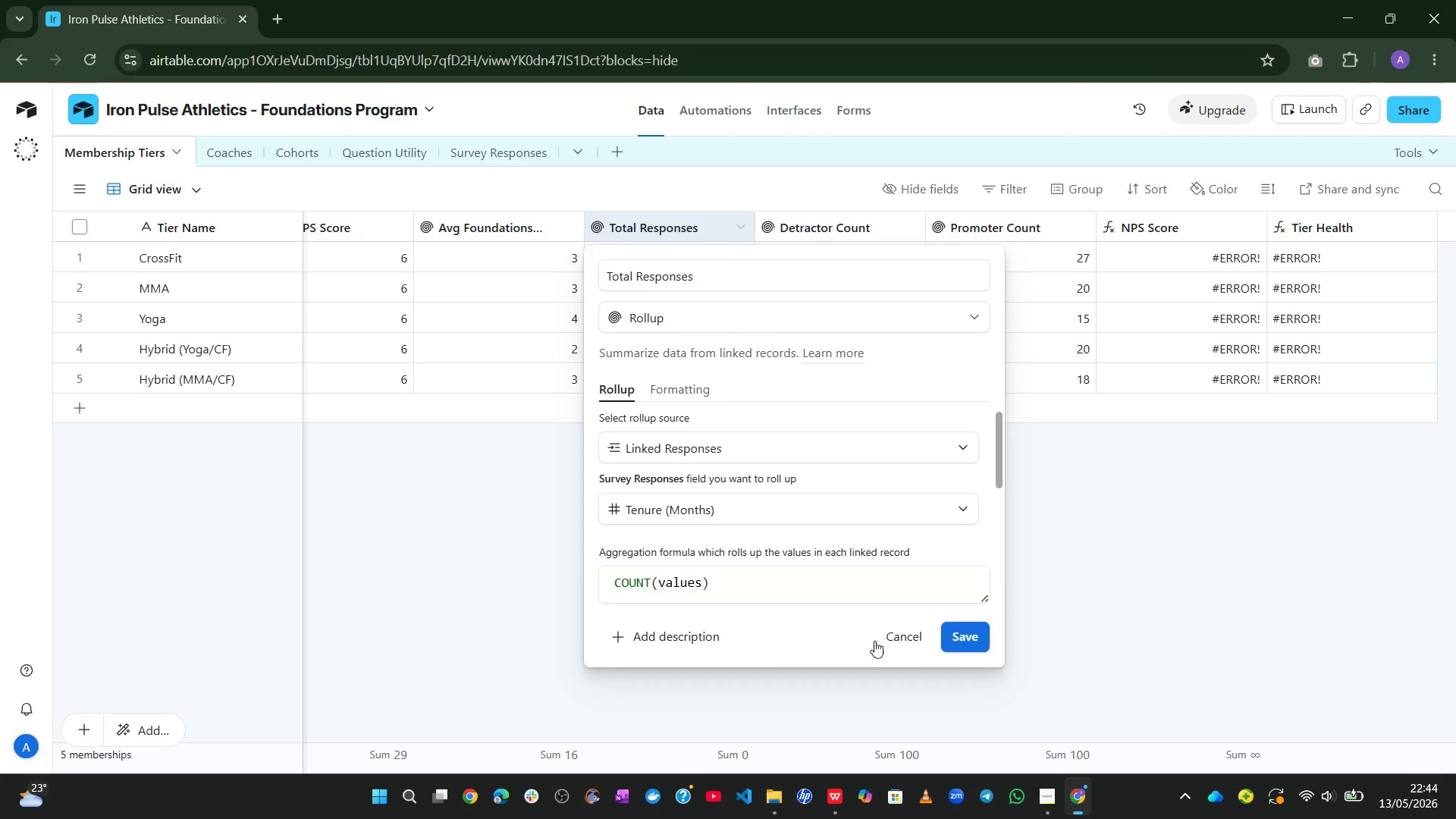 
left_click([964, 638])
 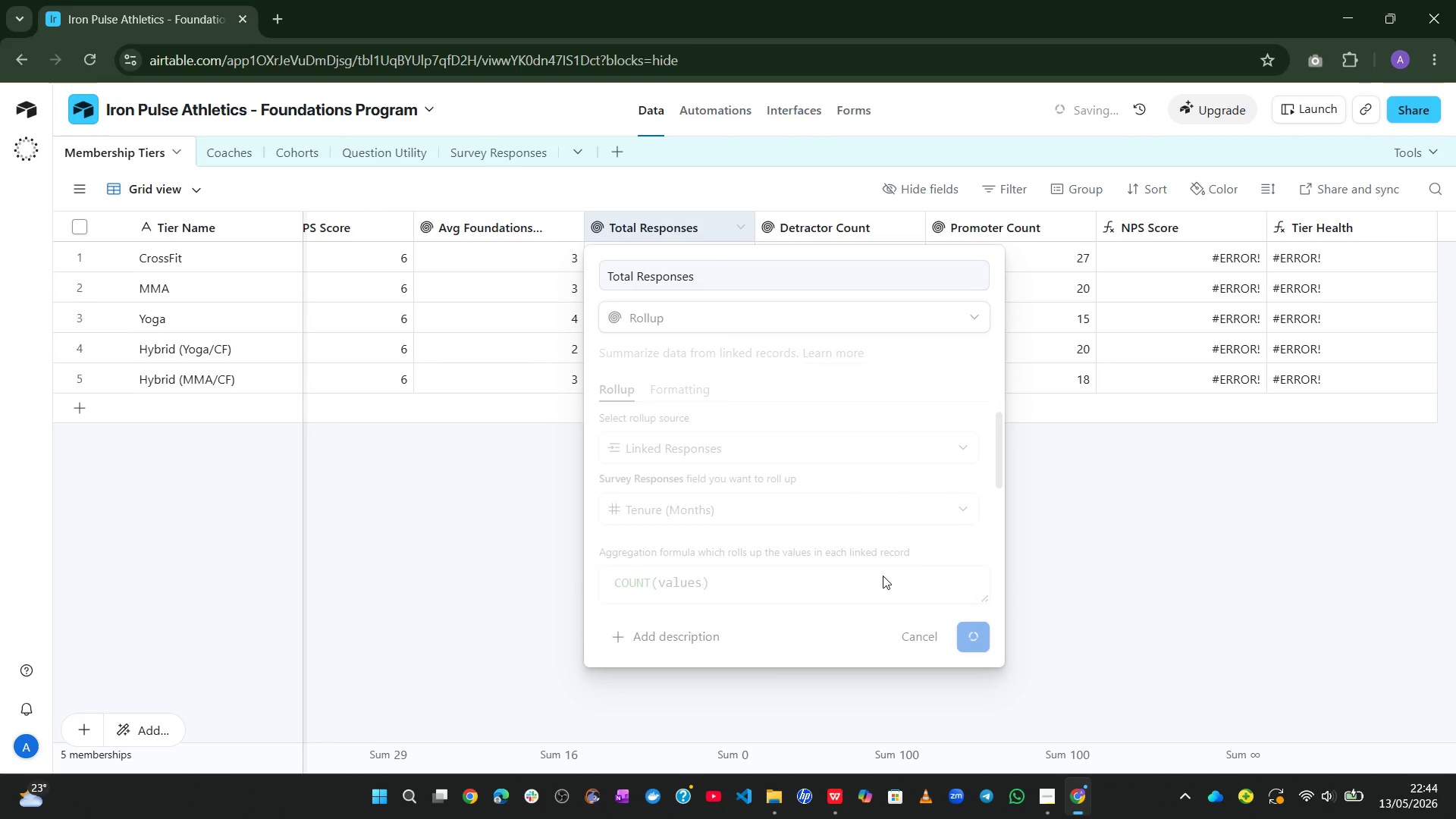 
wait(8.08)
 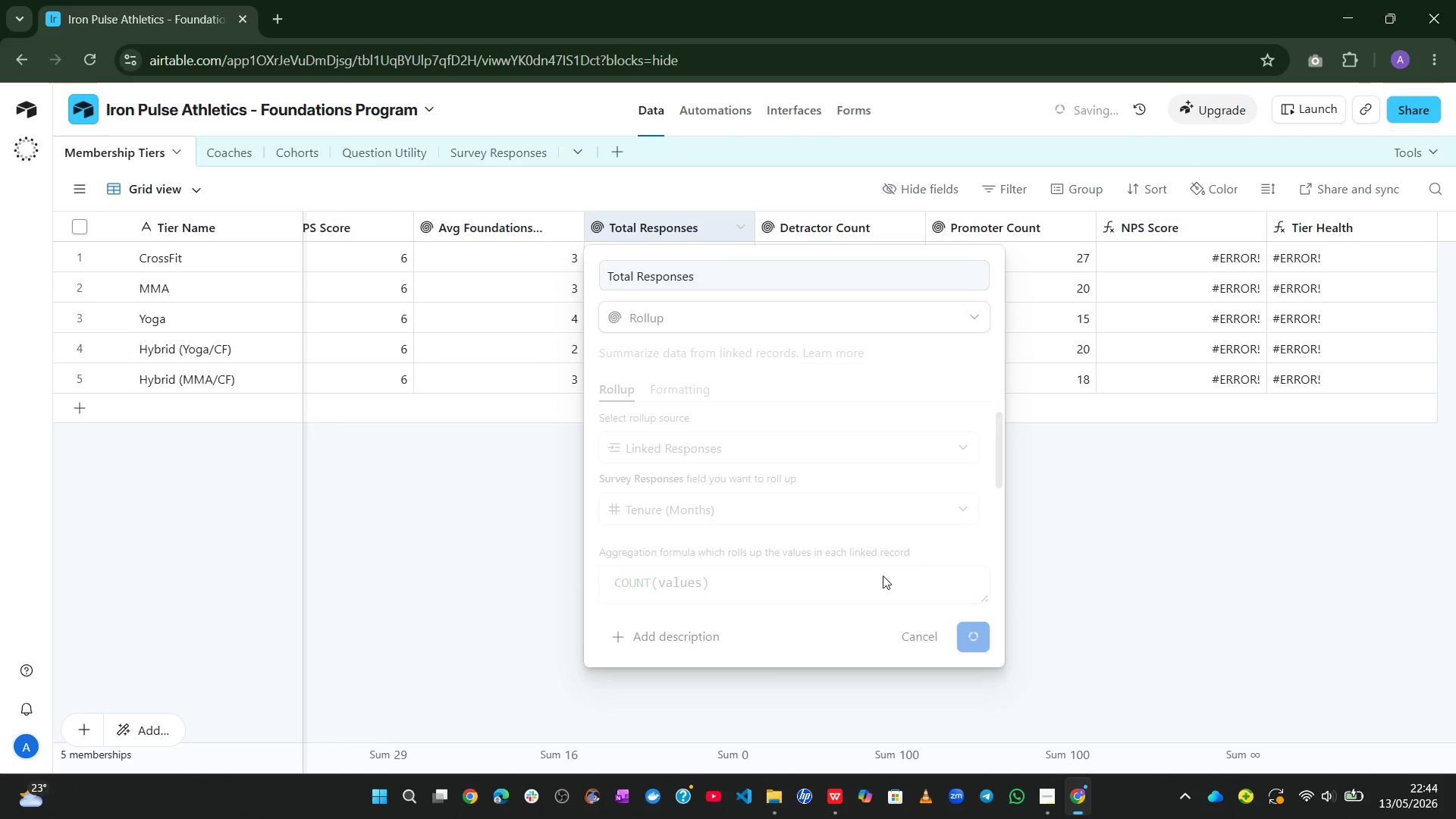 
left_click([911, 559])
 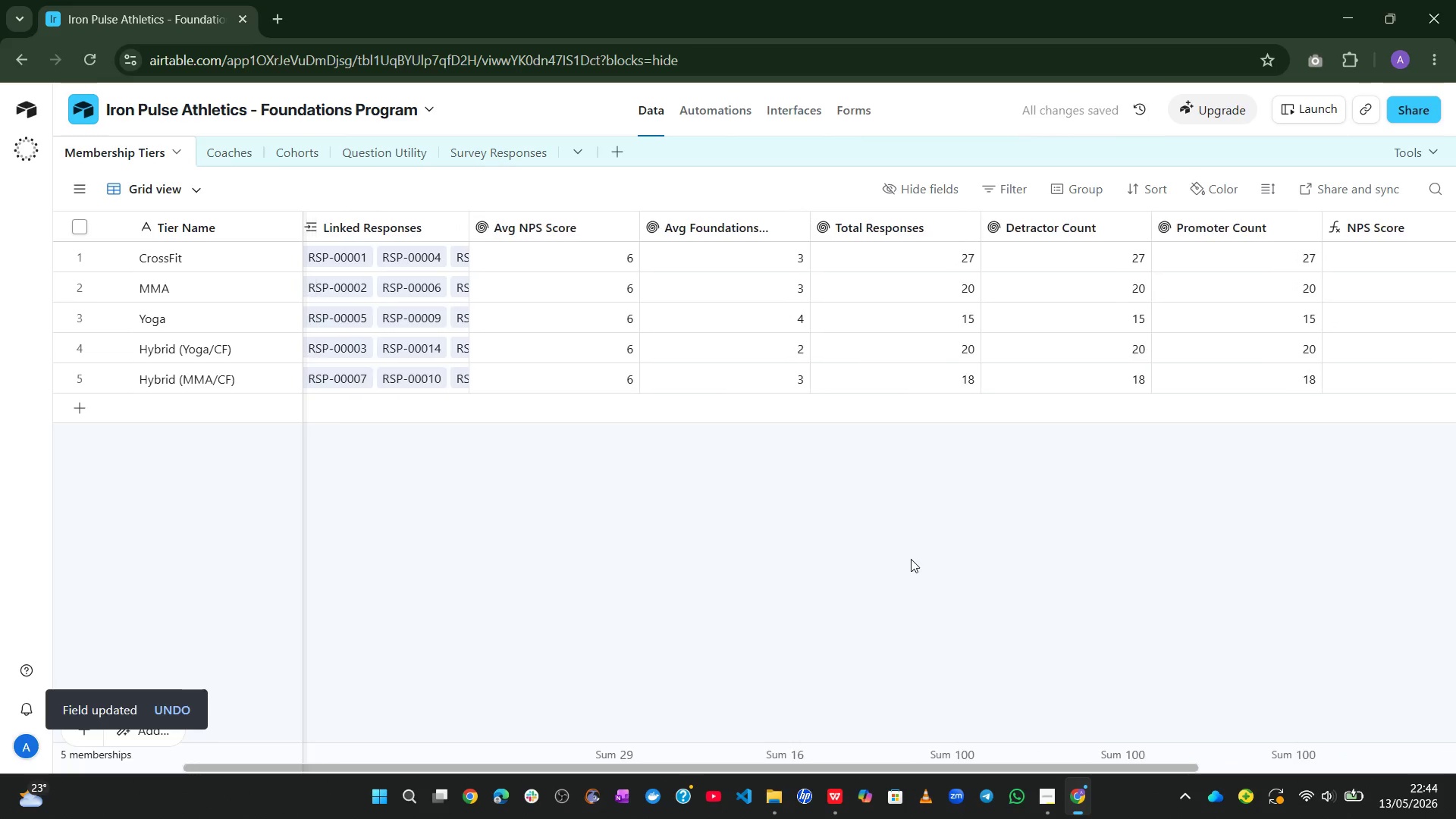 
wait(5.27)
 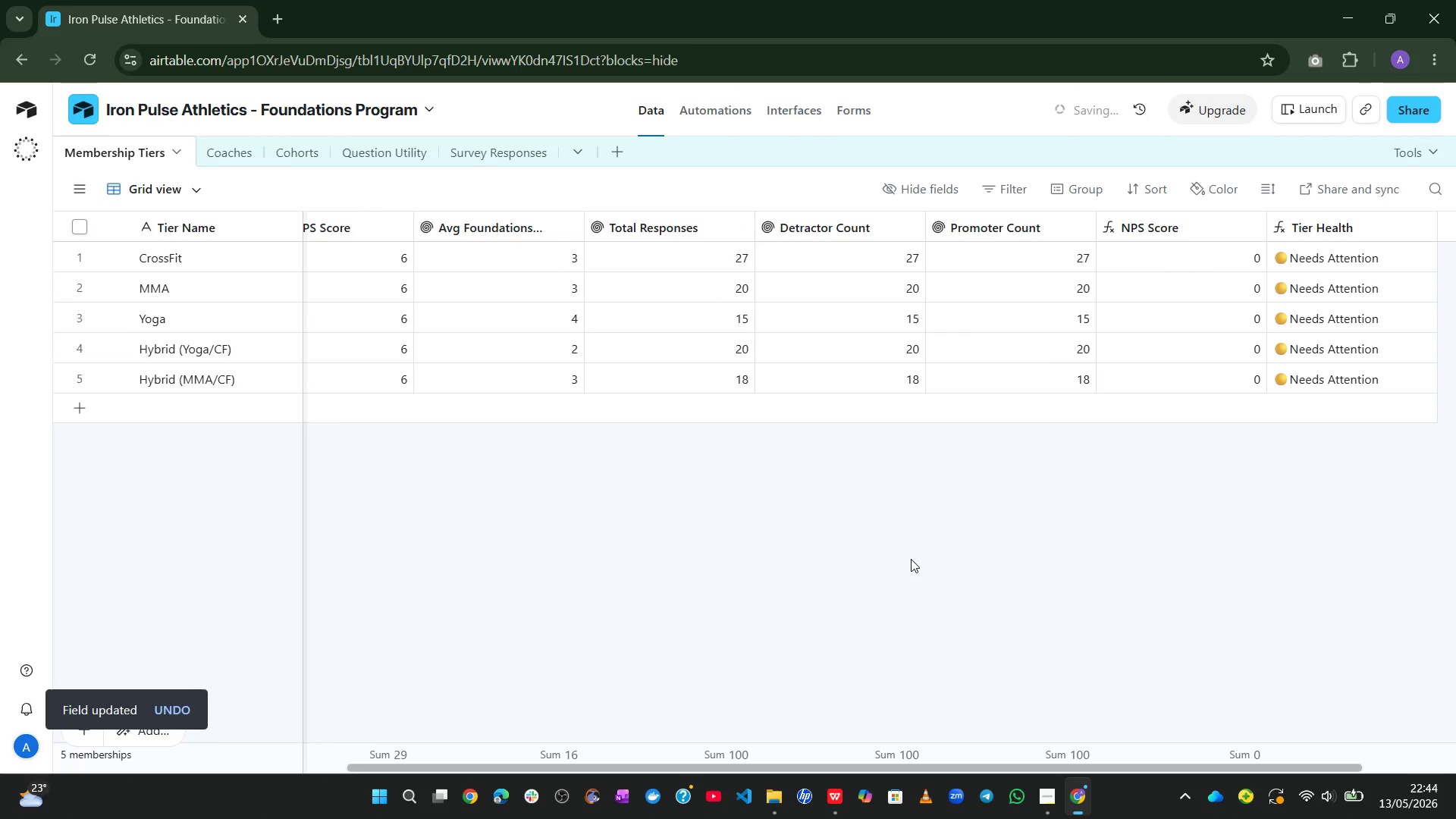 
double_click([554, 221])
 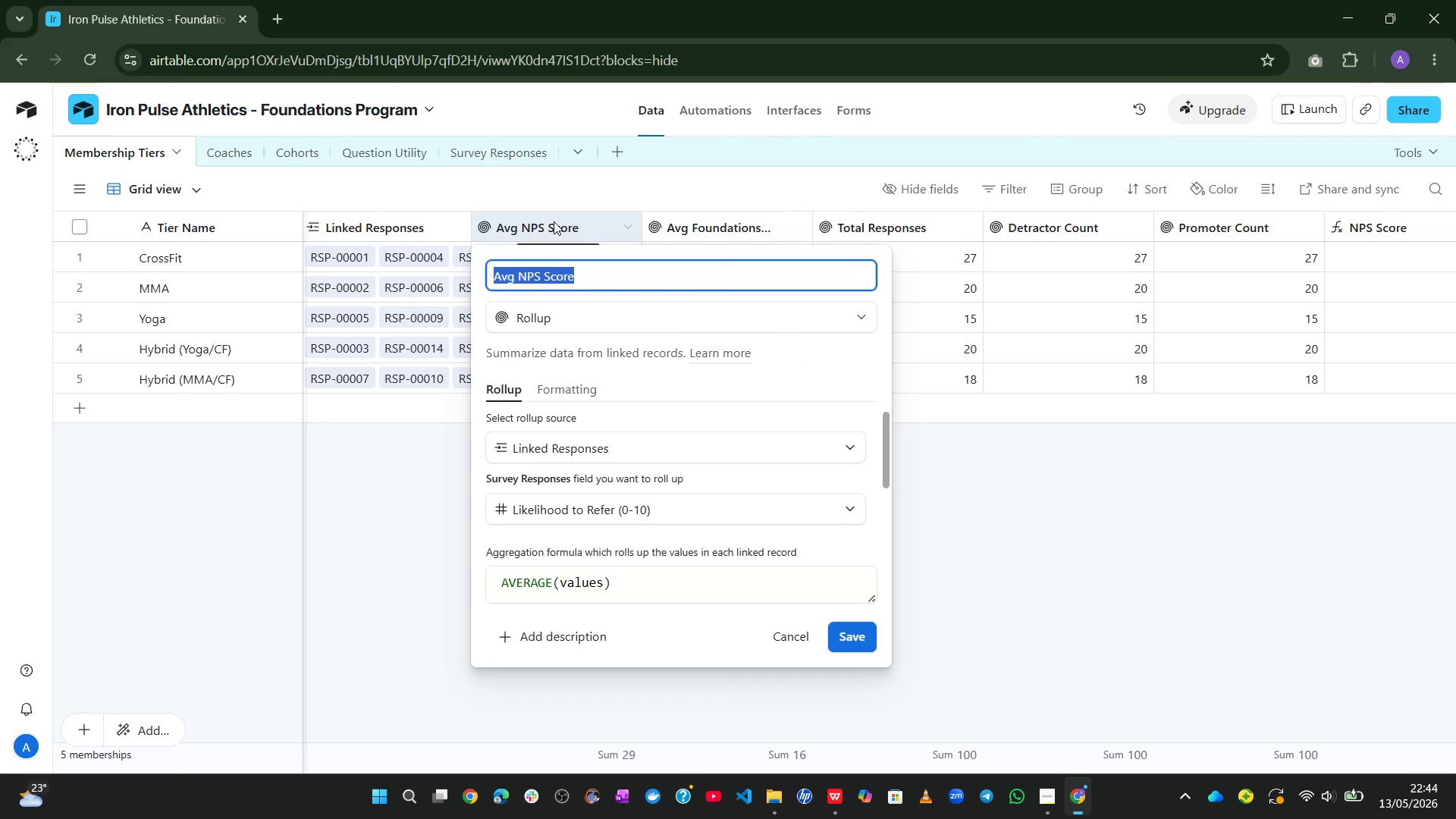 
wait(9.83)
 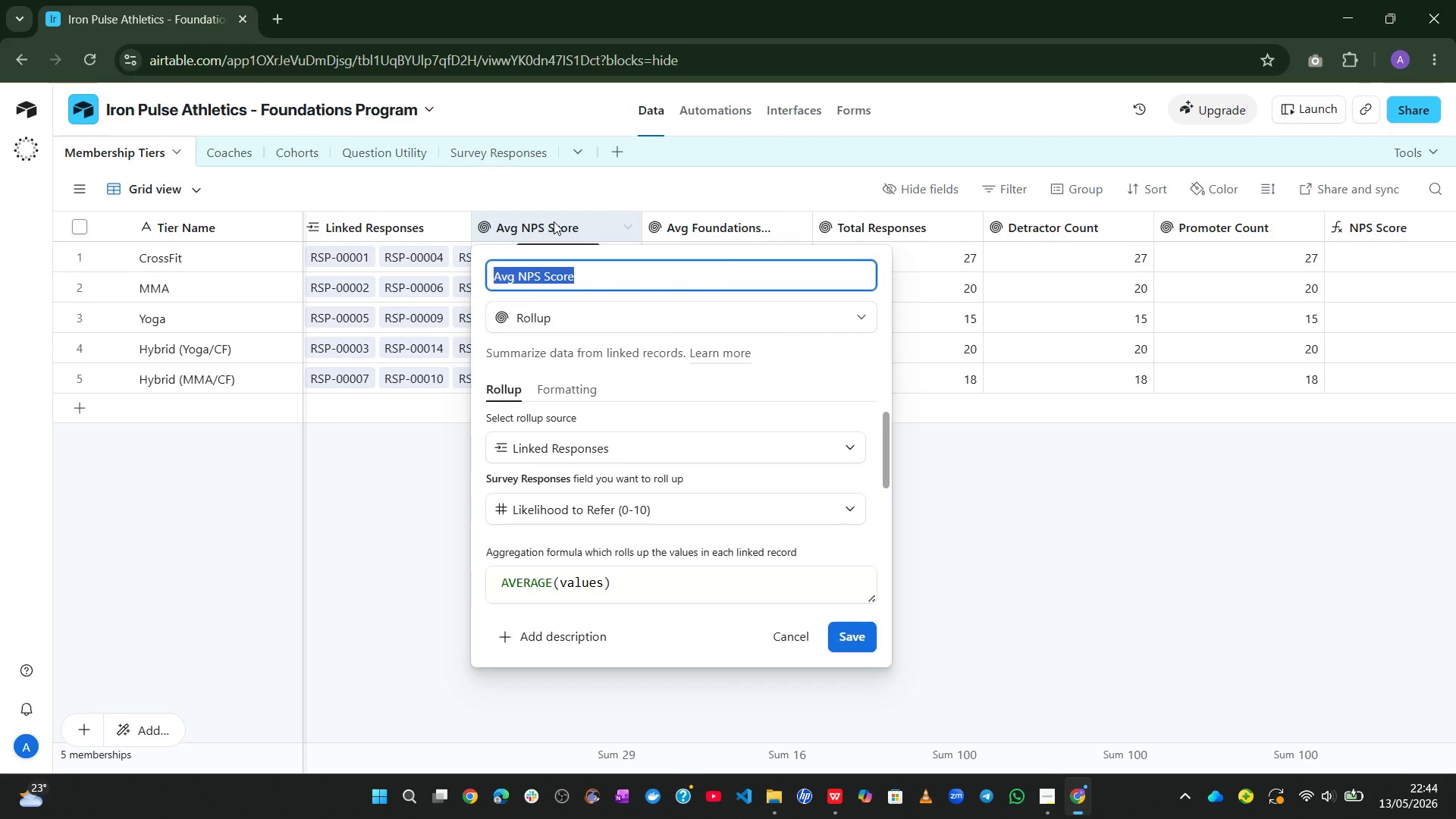 
left_click([857, 637])
 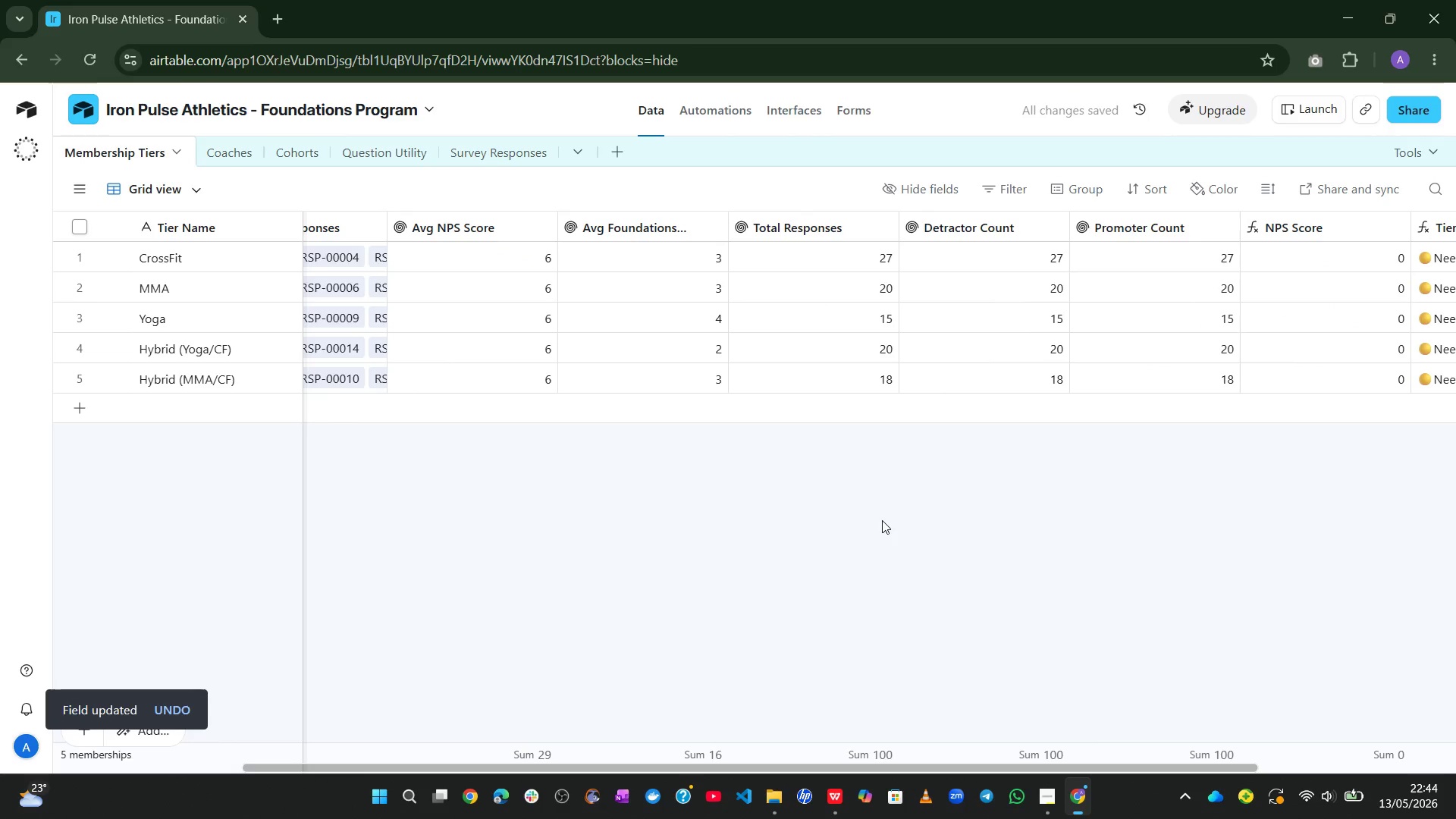 
wait(7.86)
 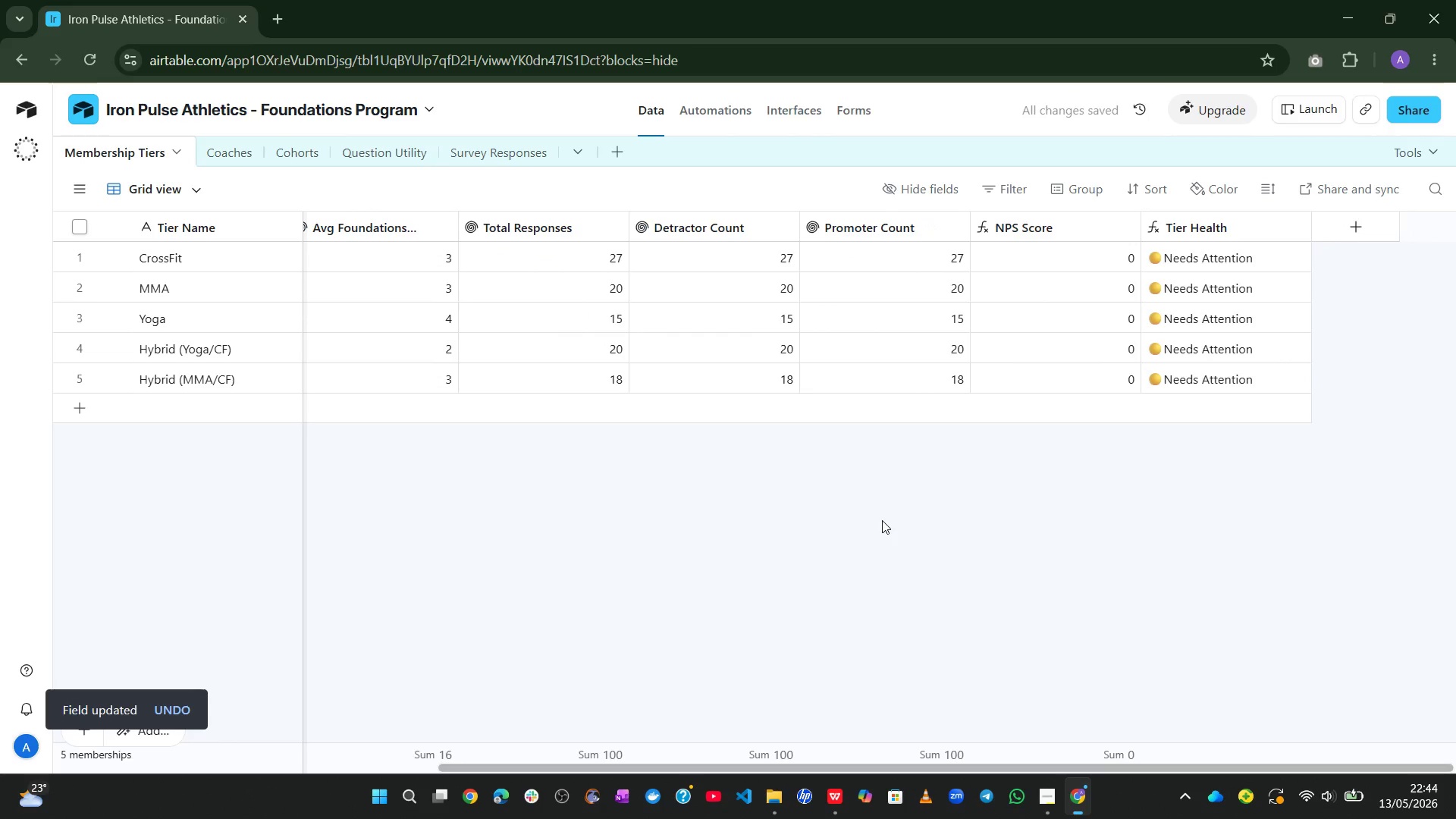 
left_click([529, 252])
 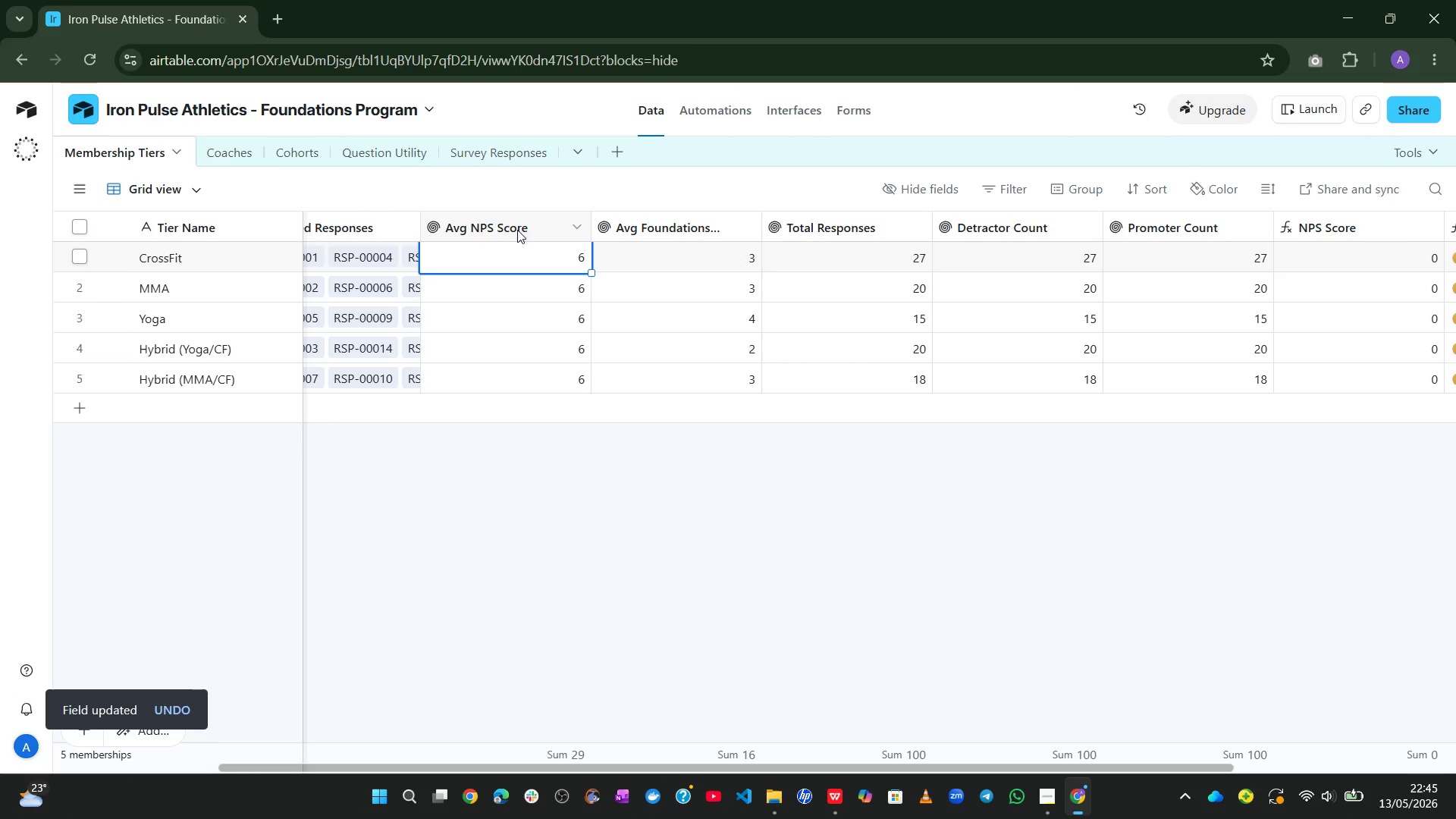 
left_click([517, 230])
 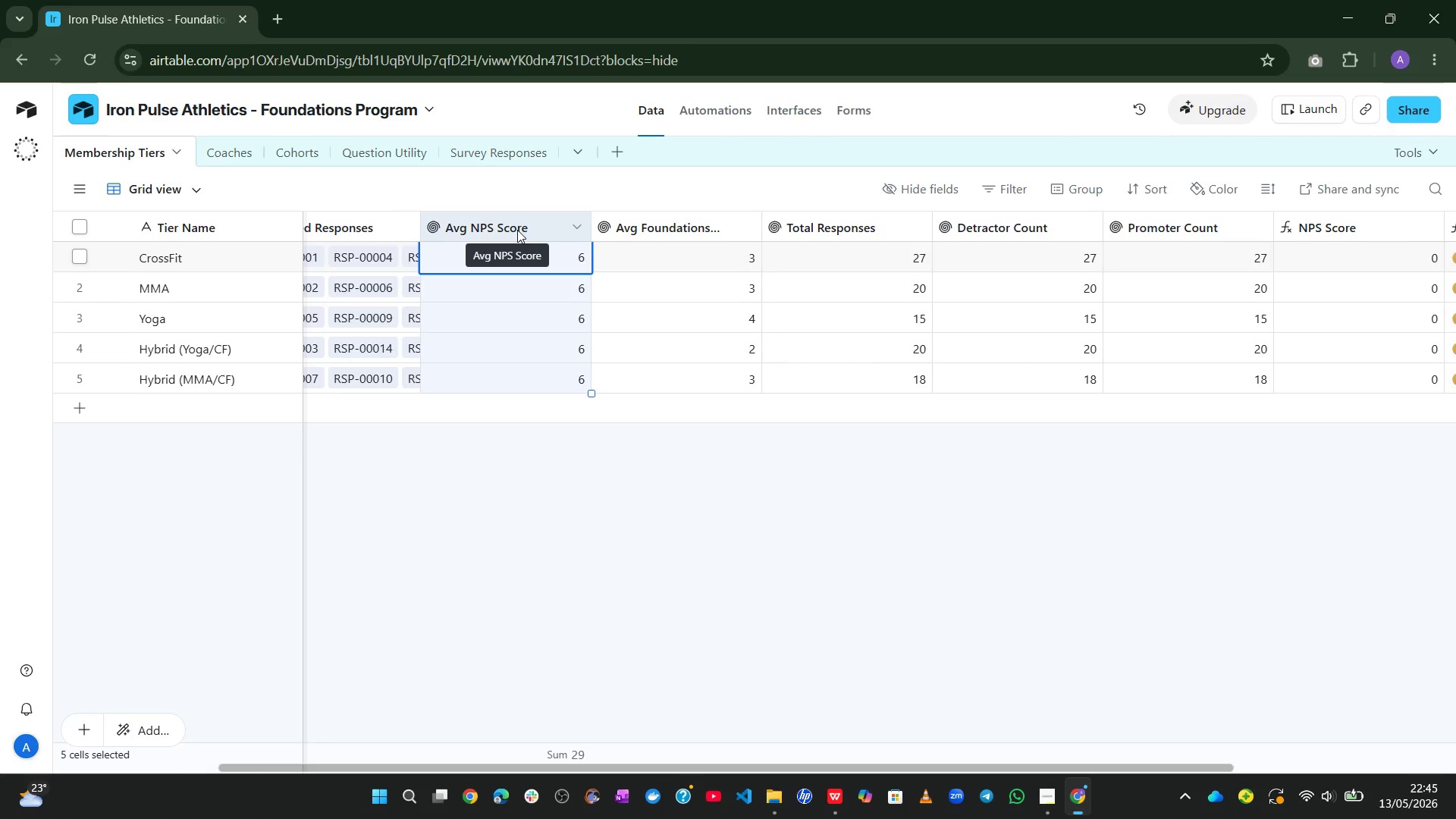 
wait(5.64)
 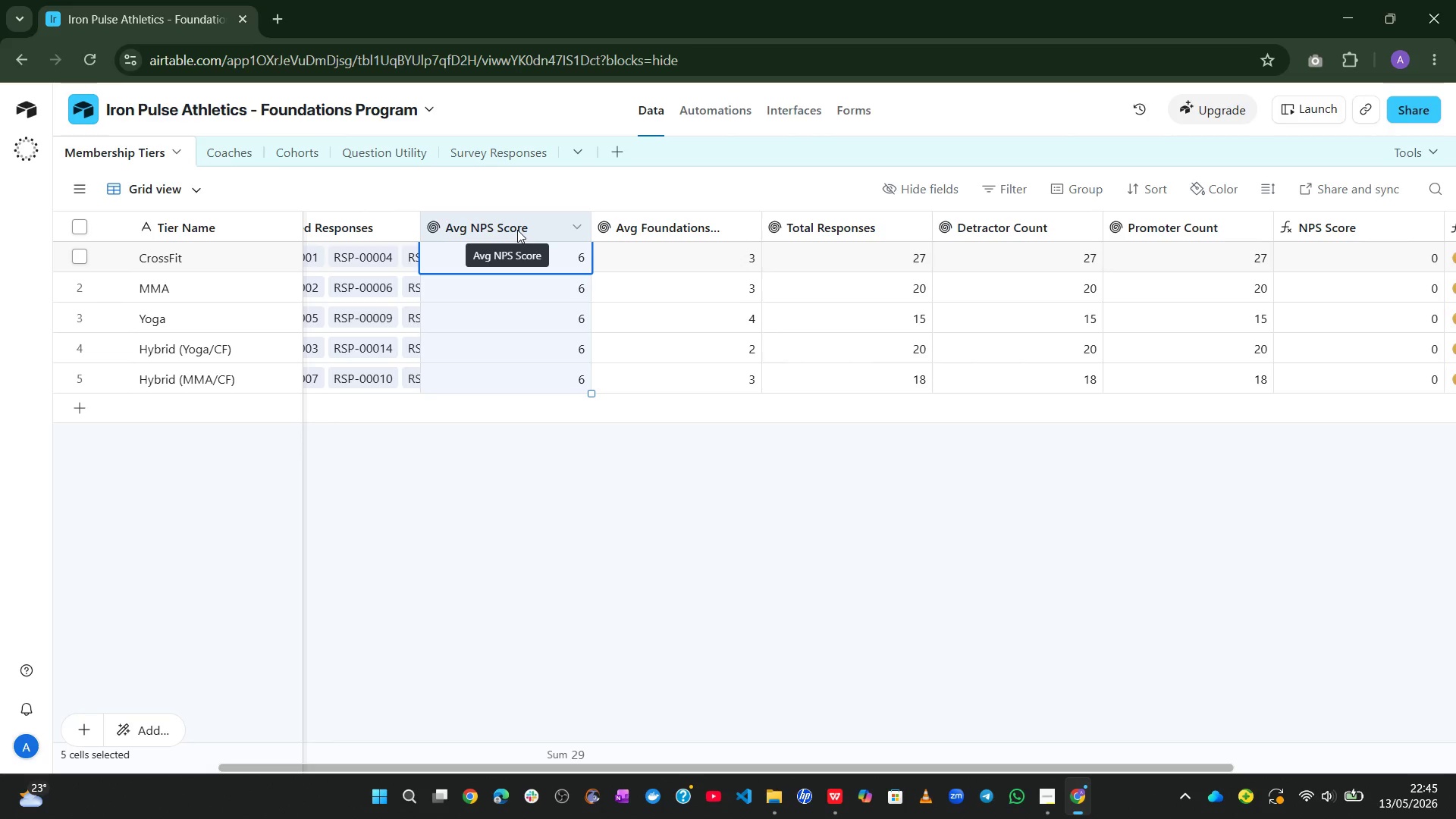 
double_click([517, 230])
 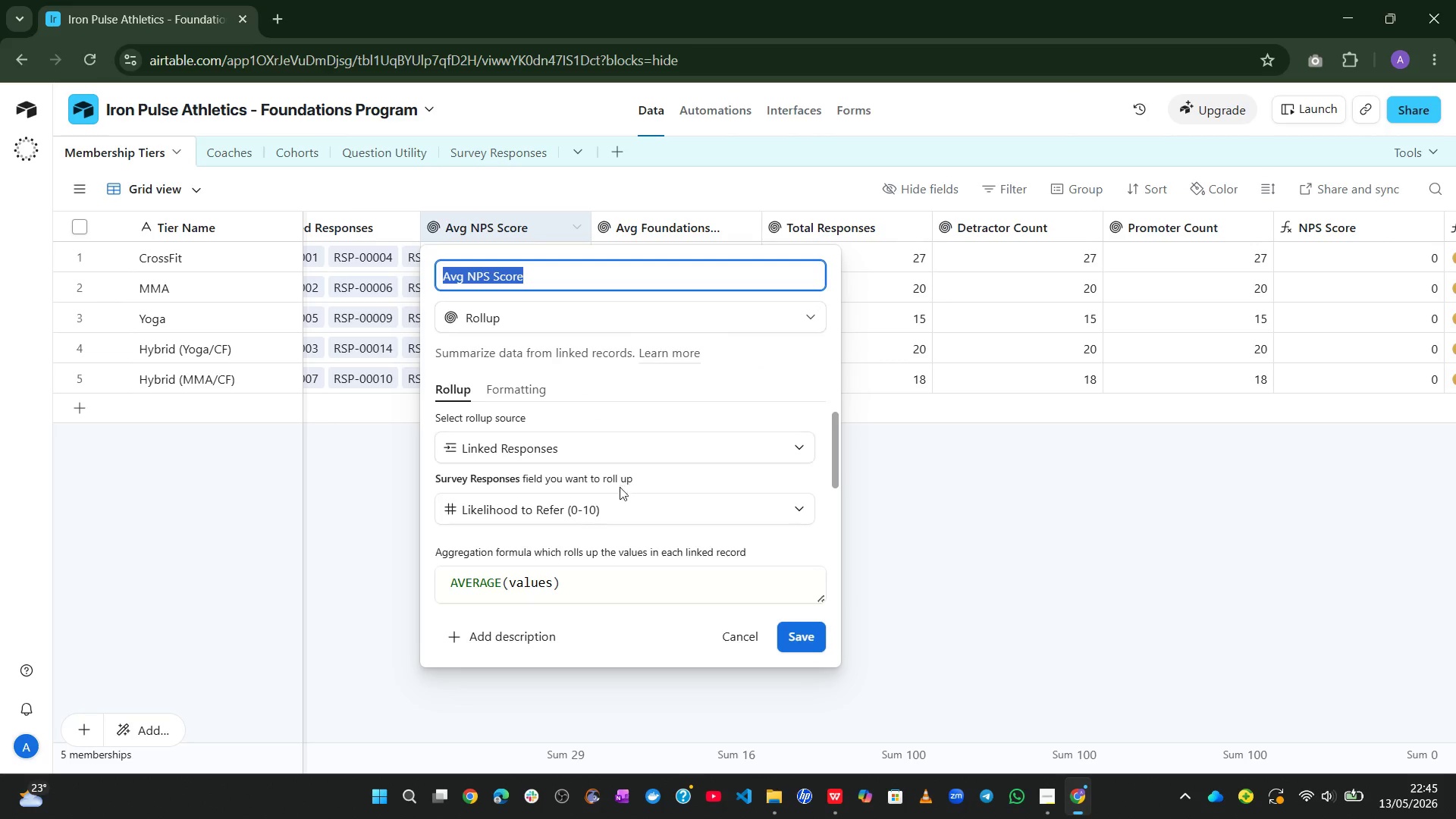 
left_click([620, 511])
 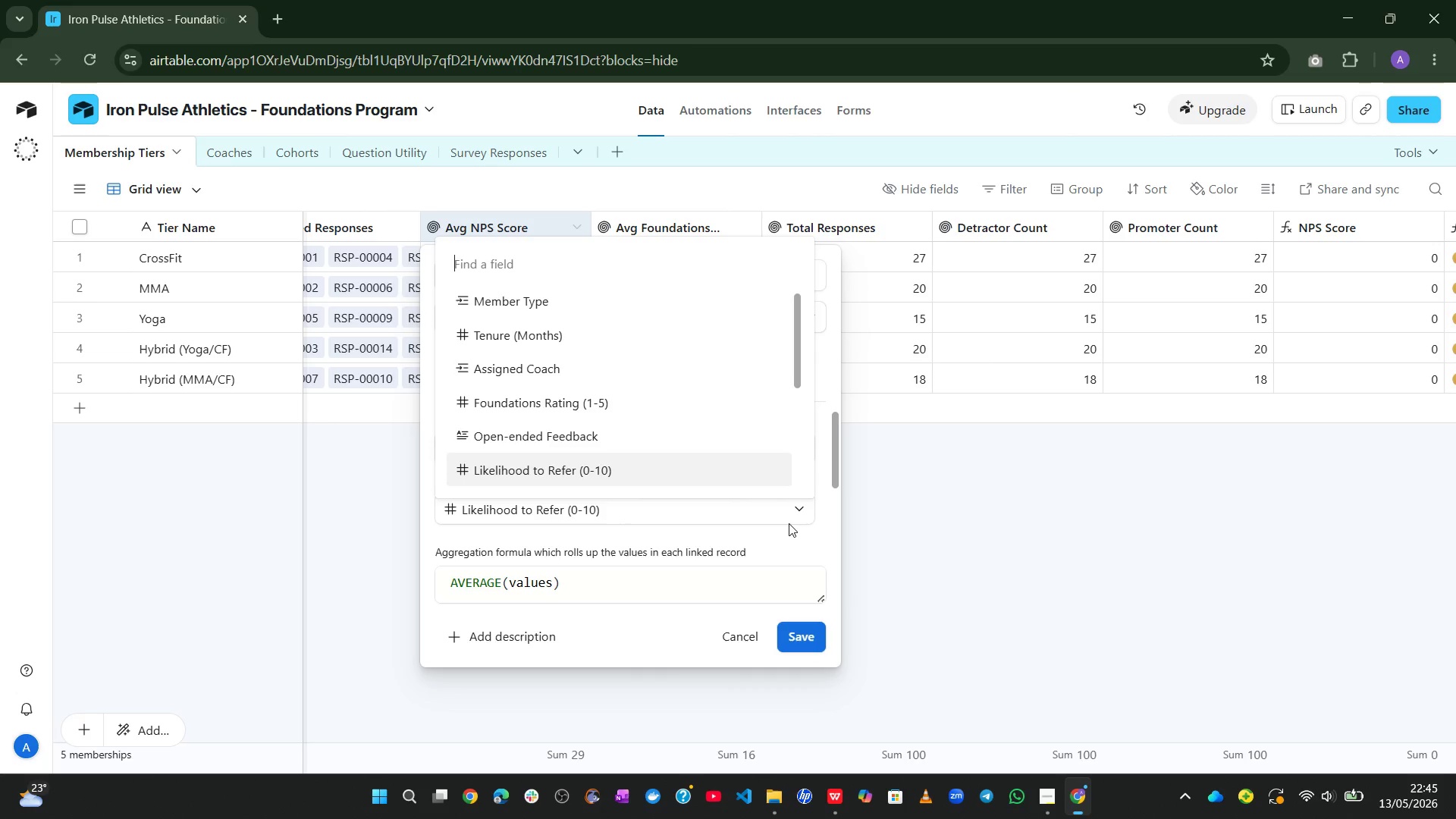 
wait(5.05)
 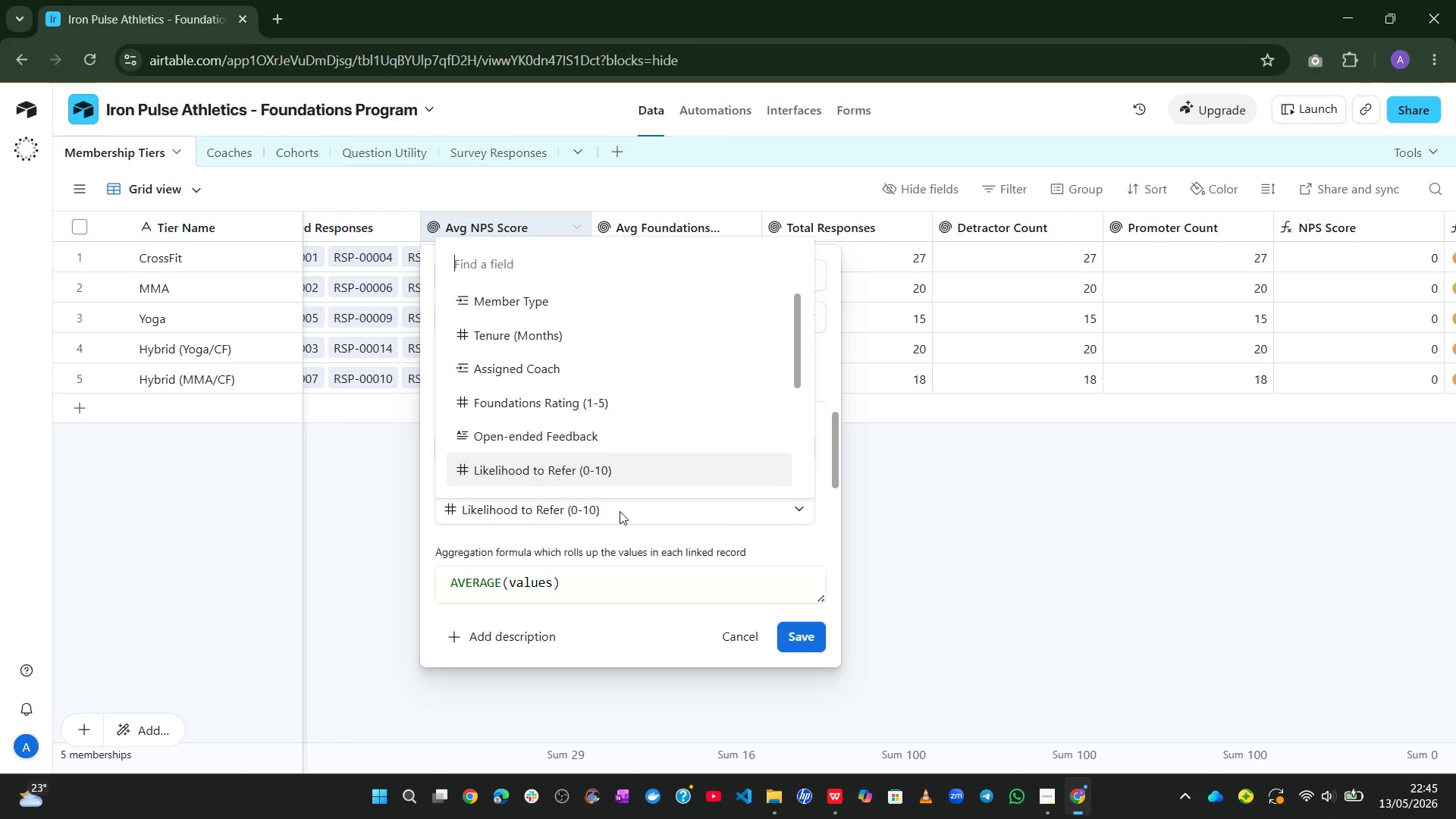 
left_click([742, 638])
 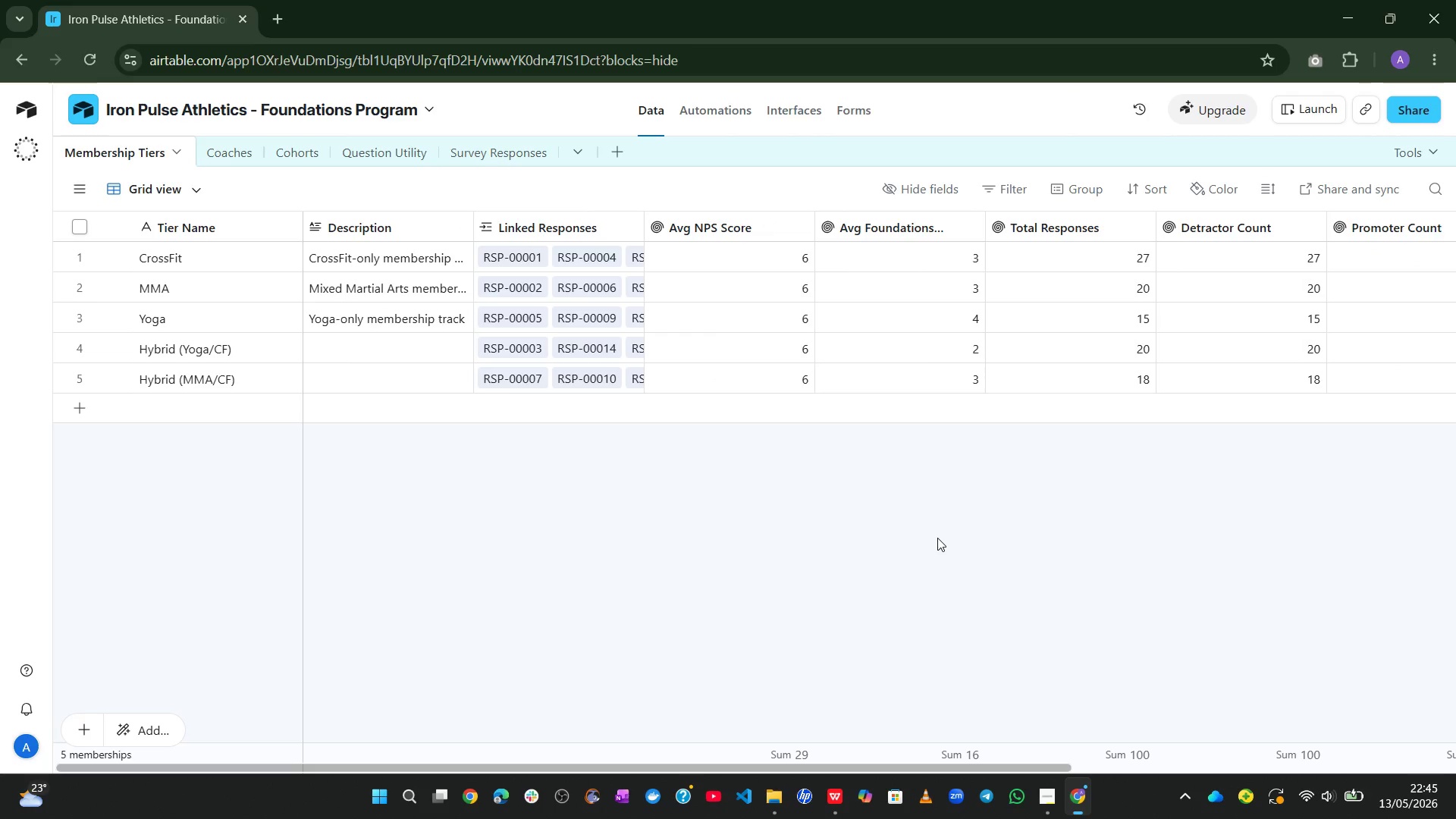 
wait(8.41)
 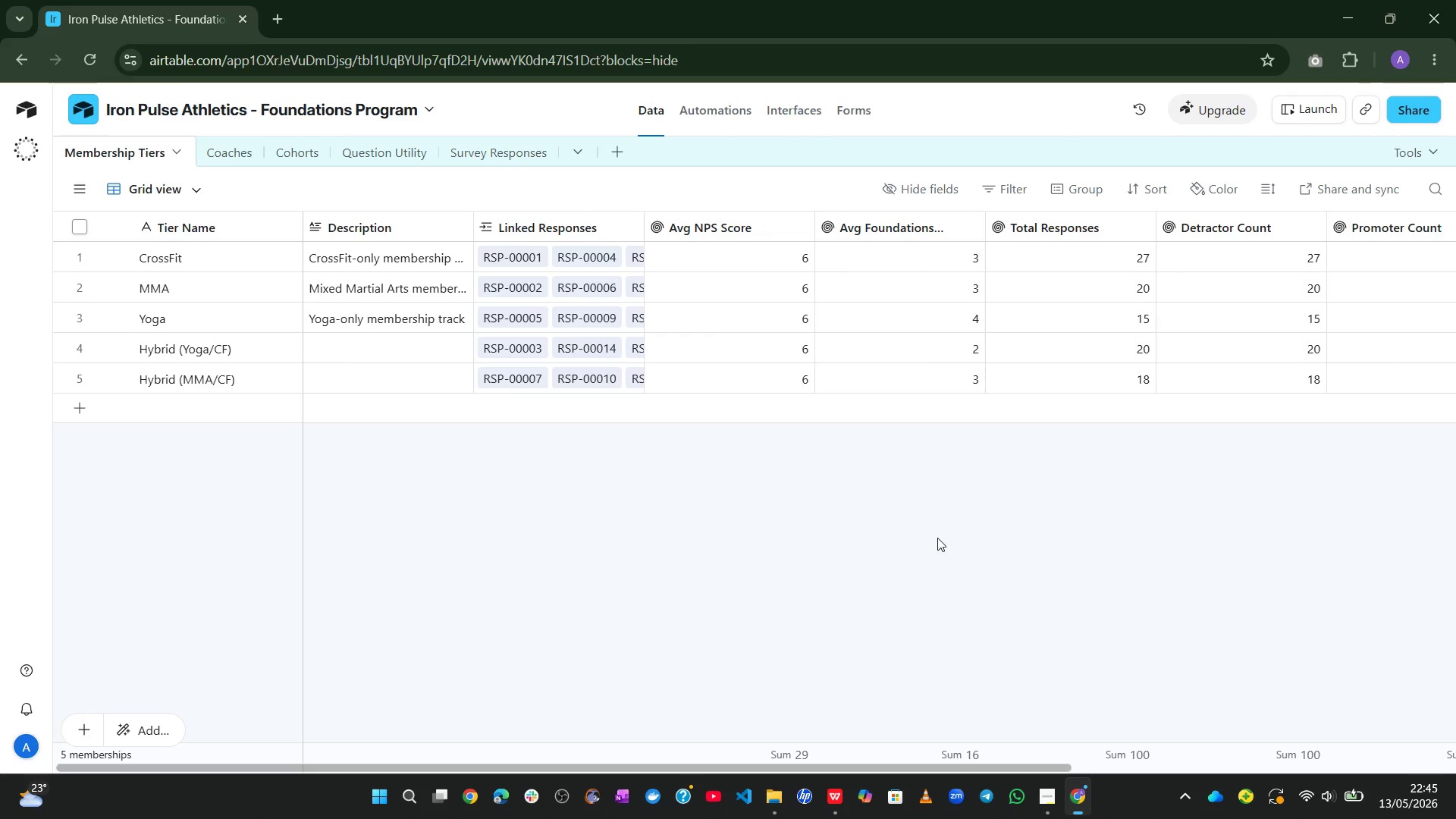 
double_click([1077, 223])
 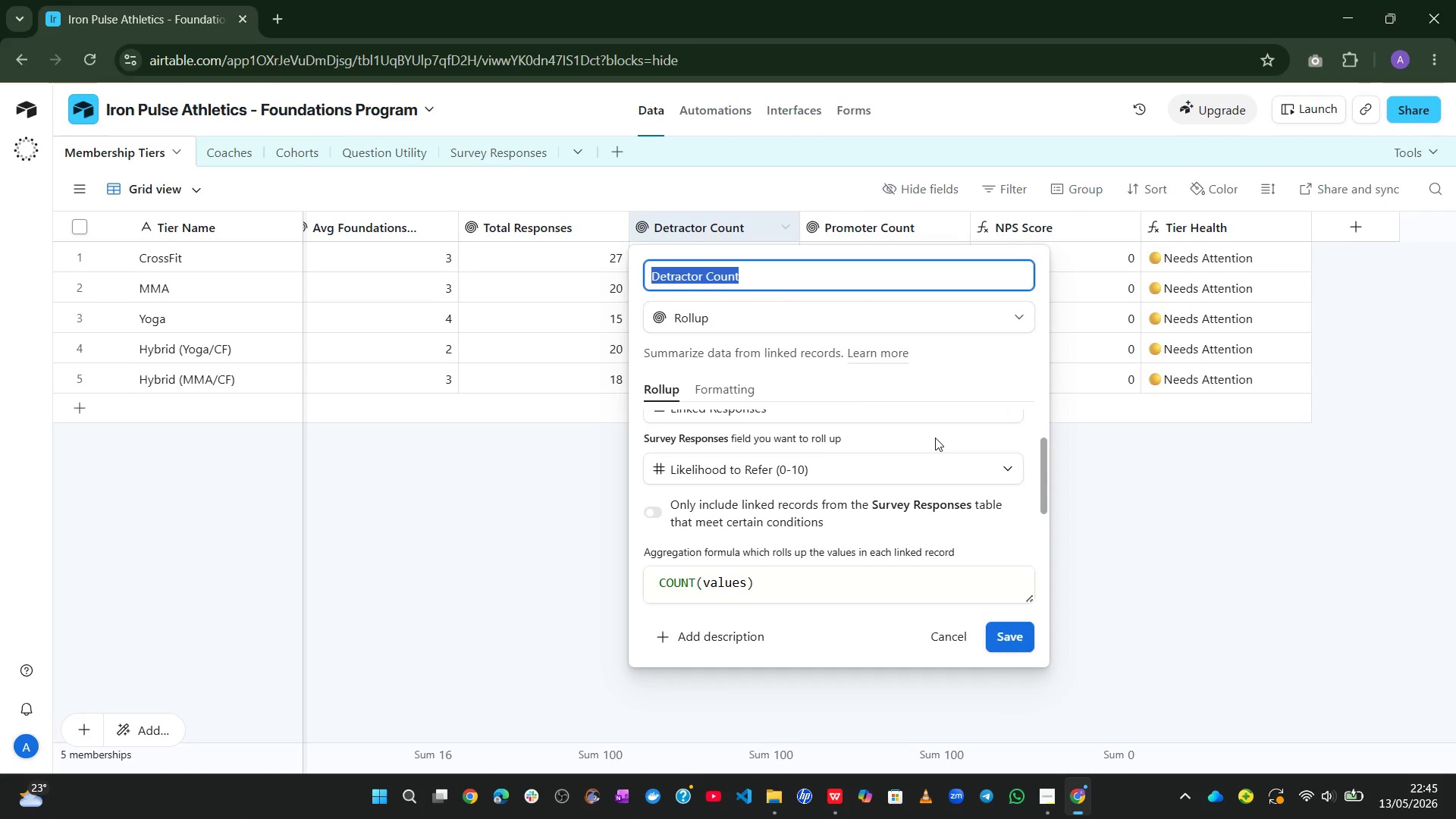 
wait(10.47)
 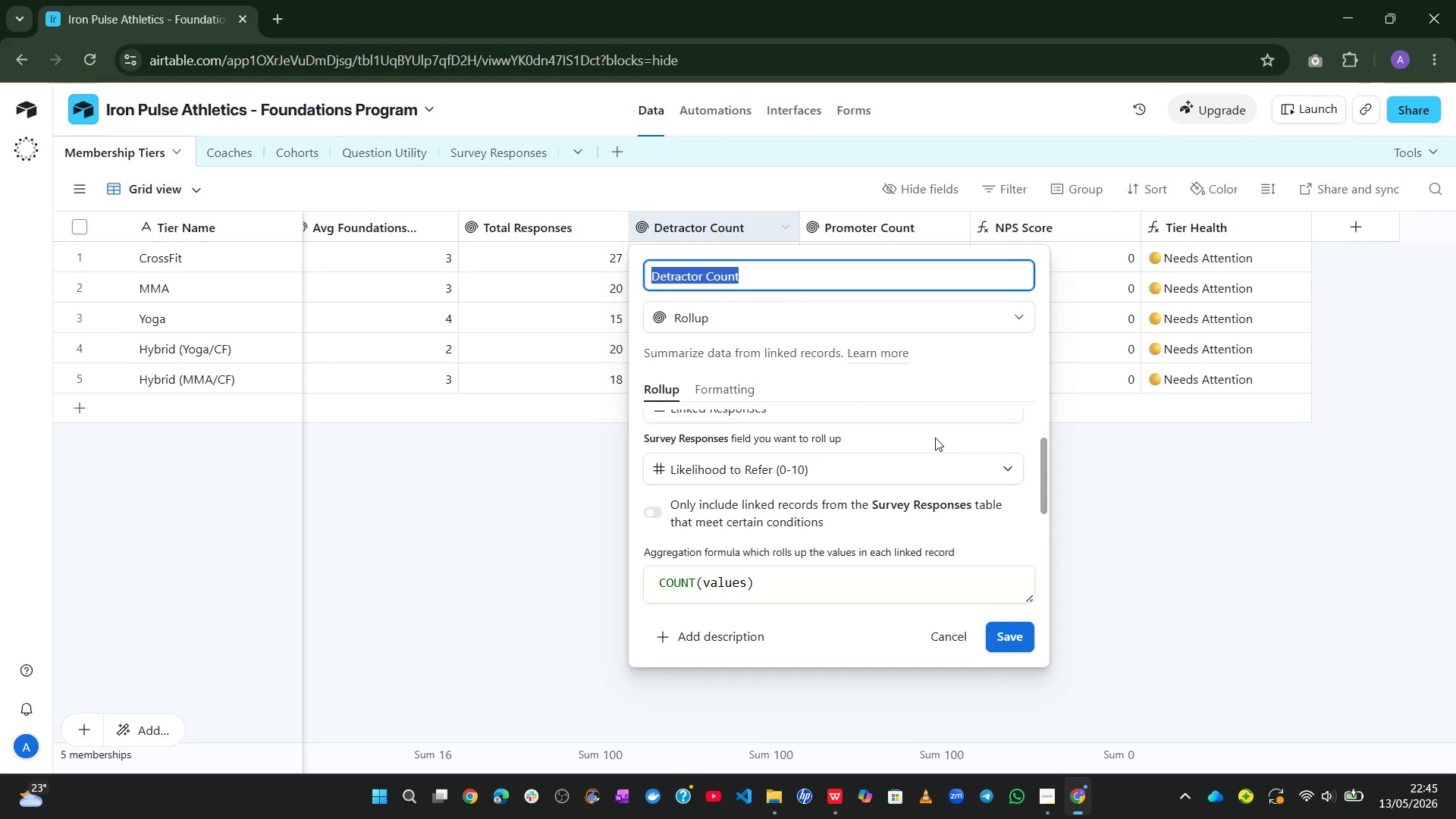 
left_click([822, 317])
 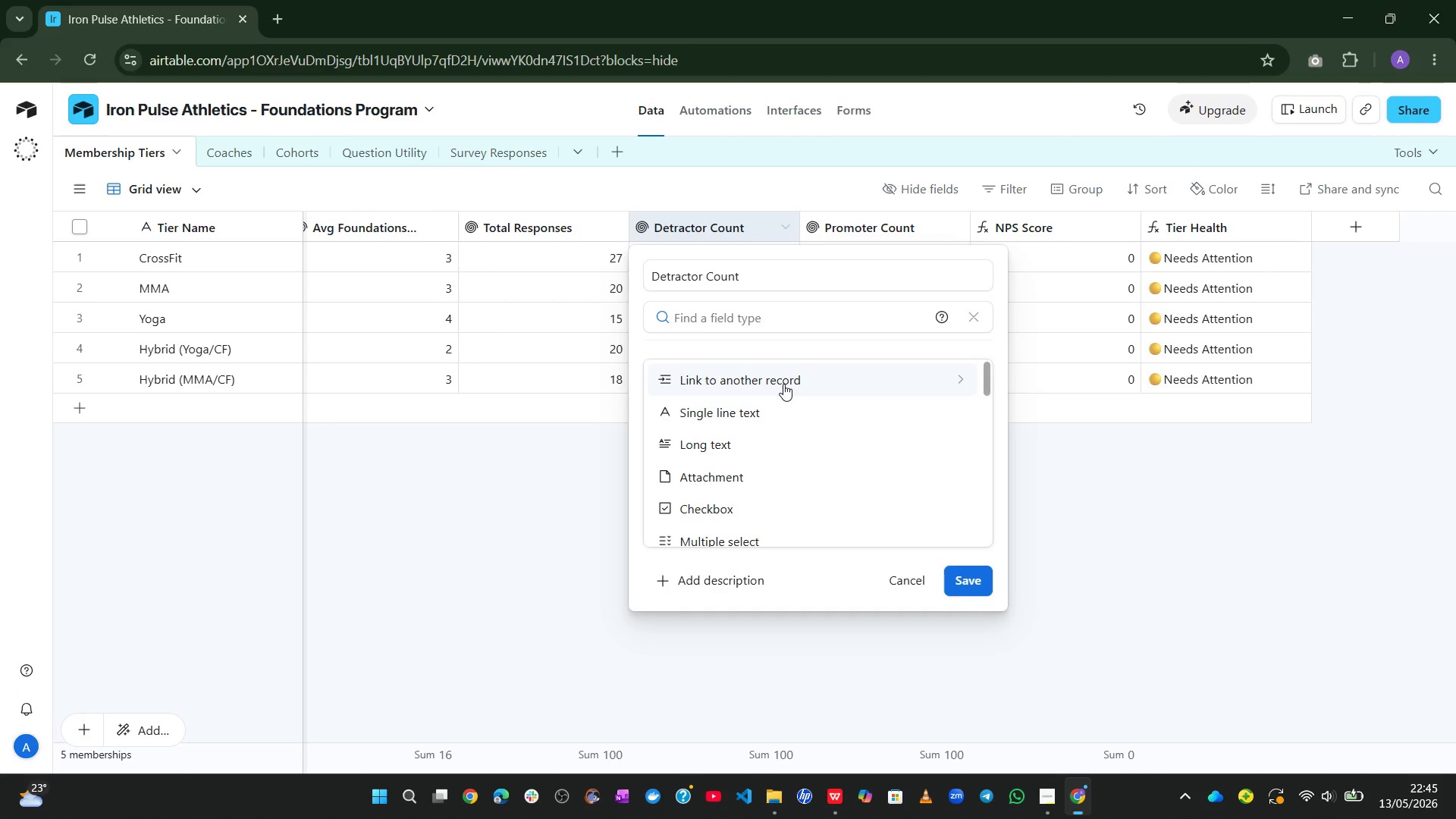 
left_click([783, 384])
 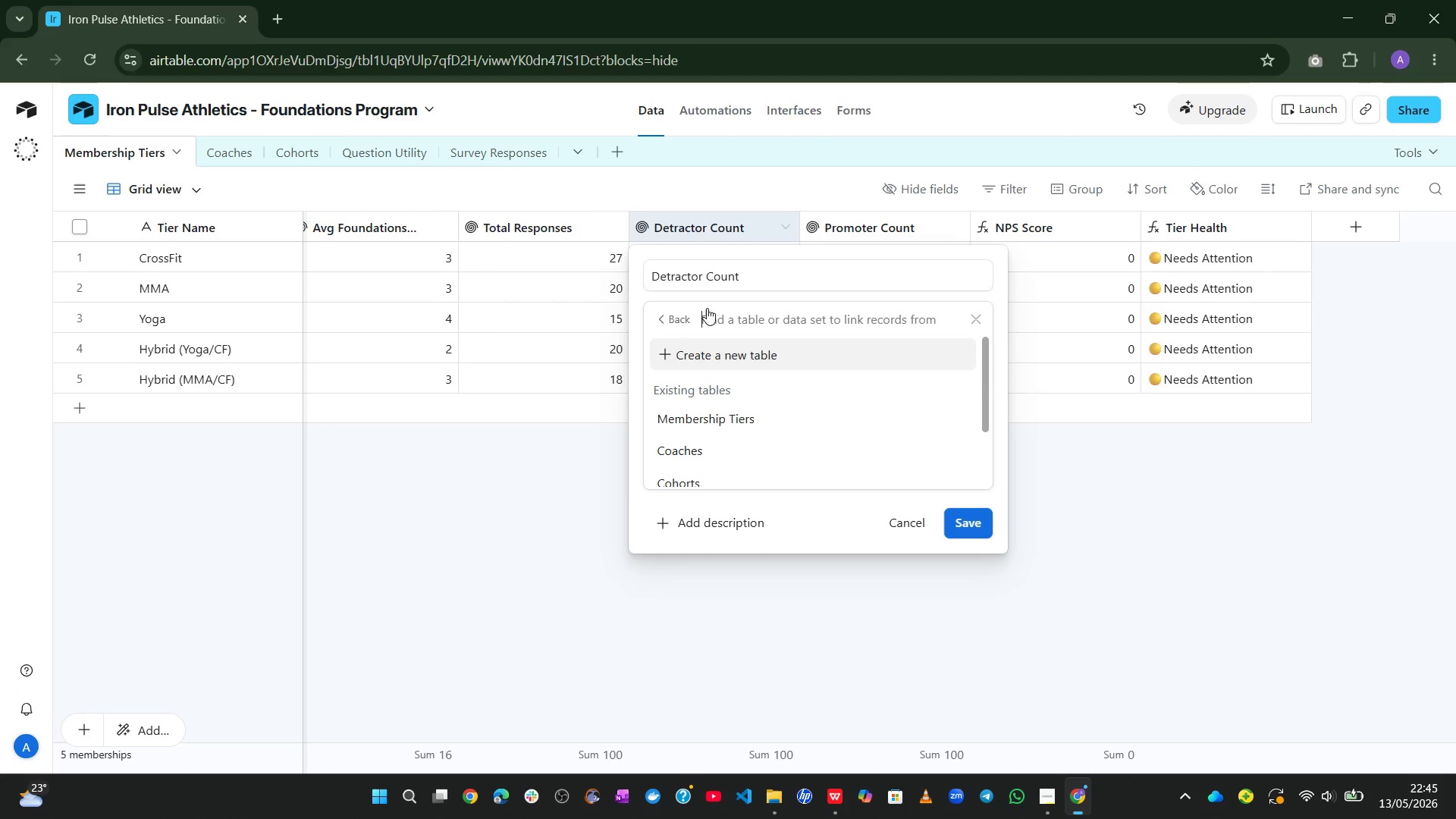 
left_click([663, 308])
 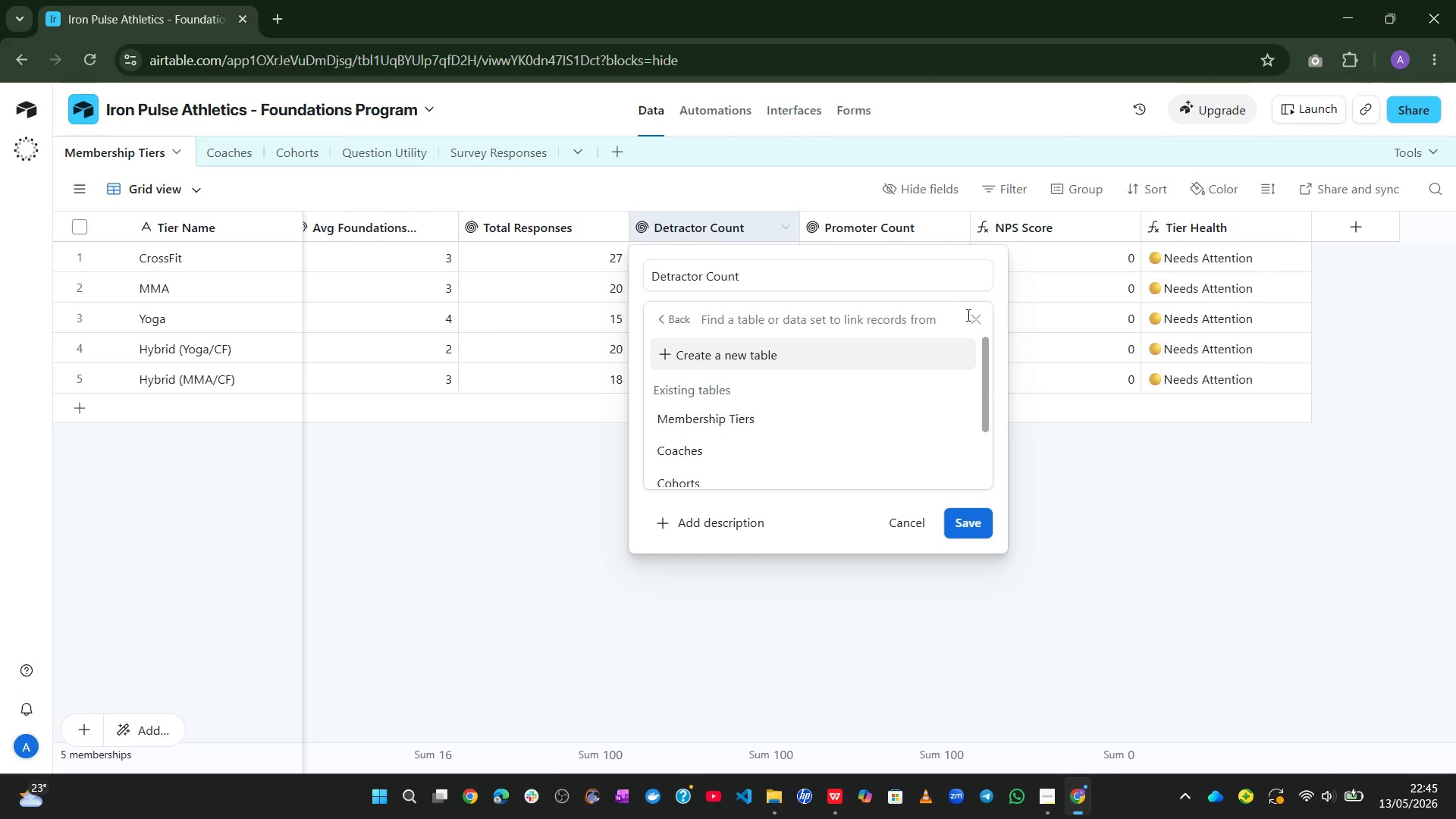 
left_click([977, 316])
 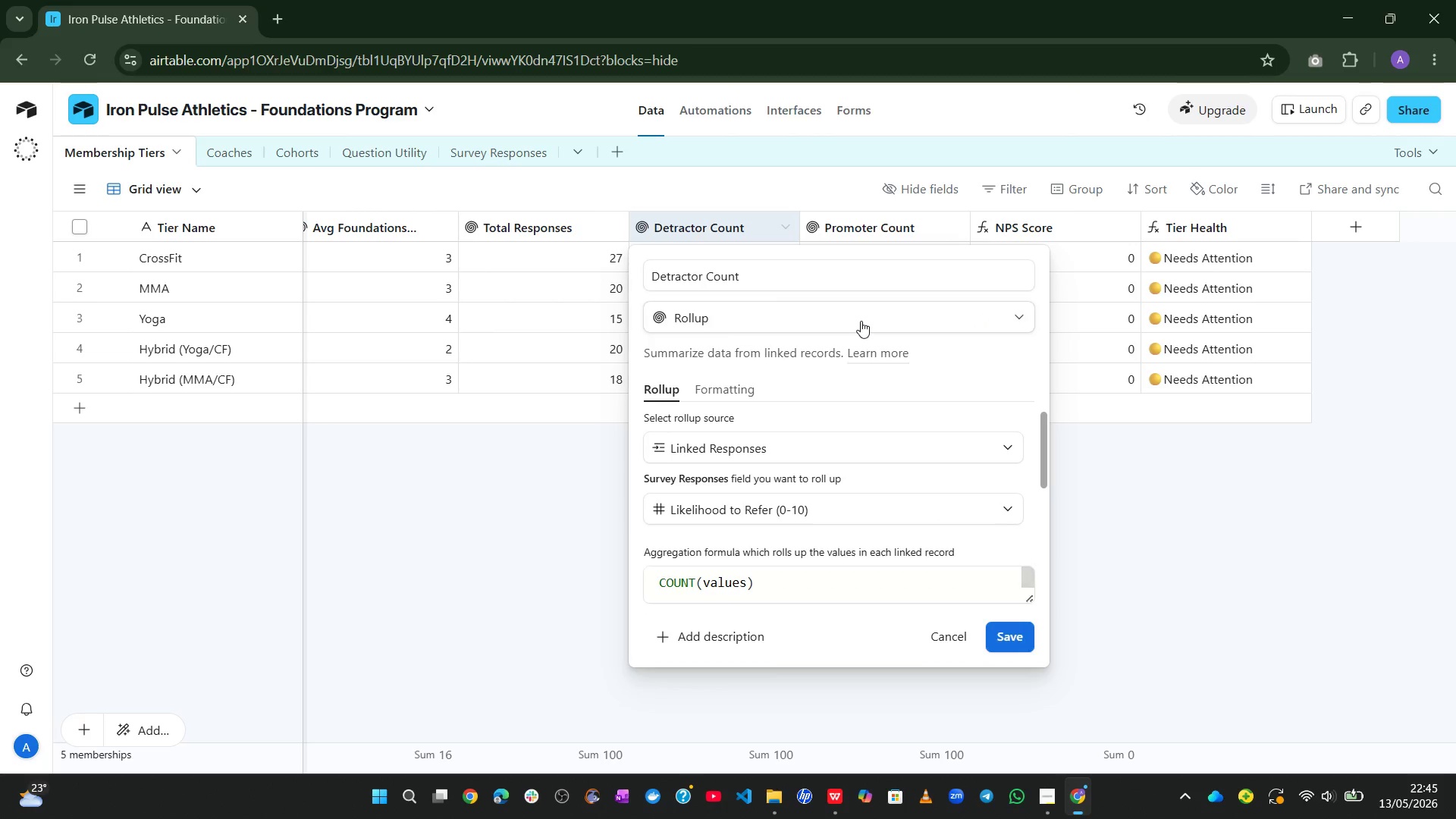 
left_click([861, 321])
 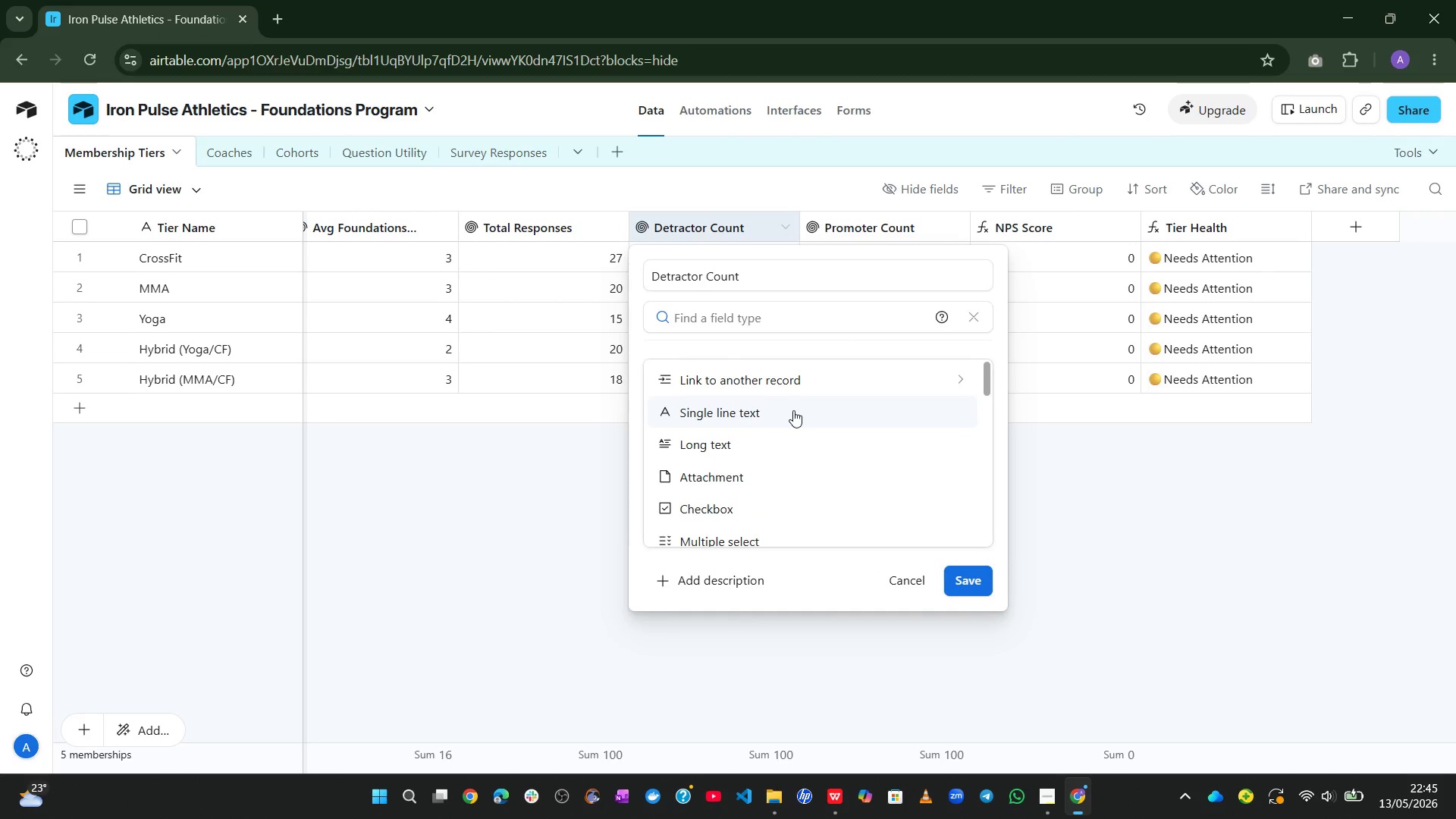 
key(R)
 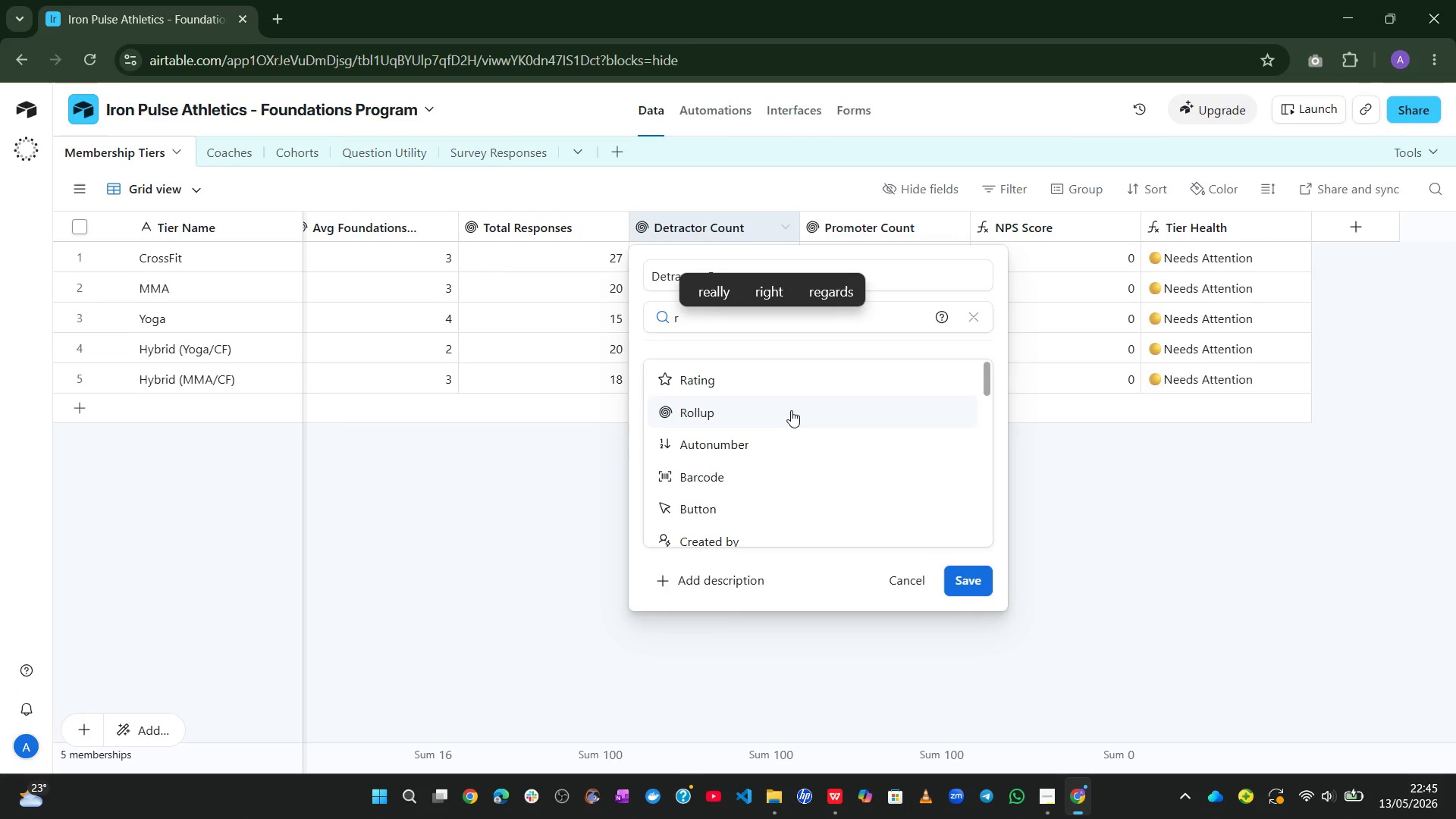 
left_click([789, 410])
 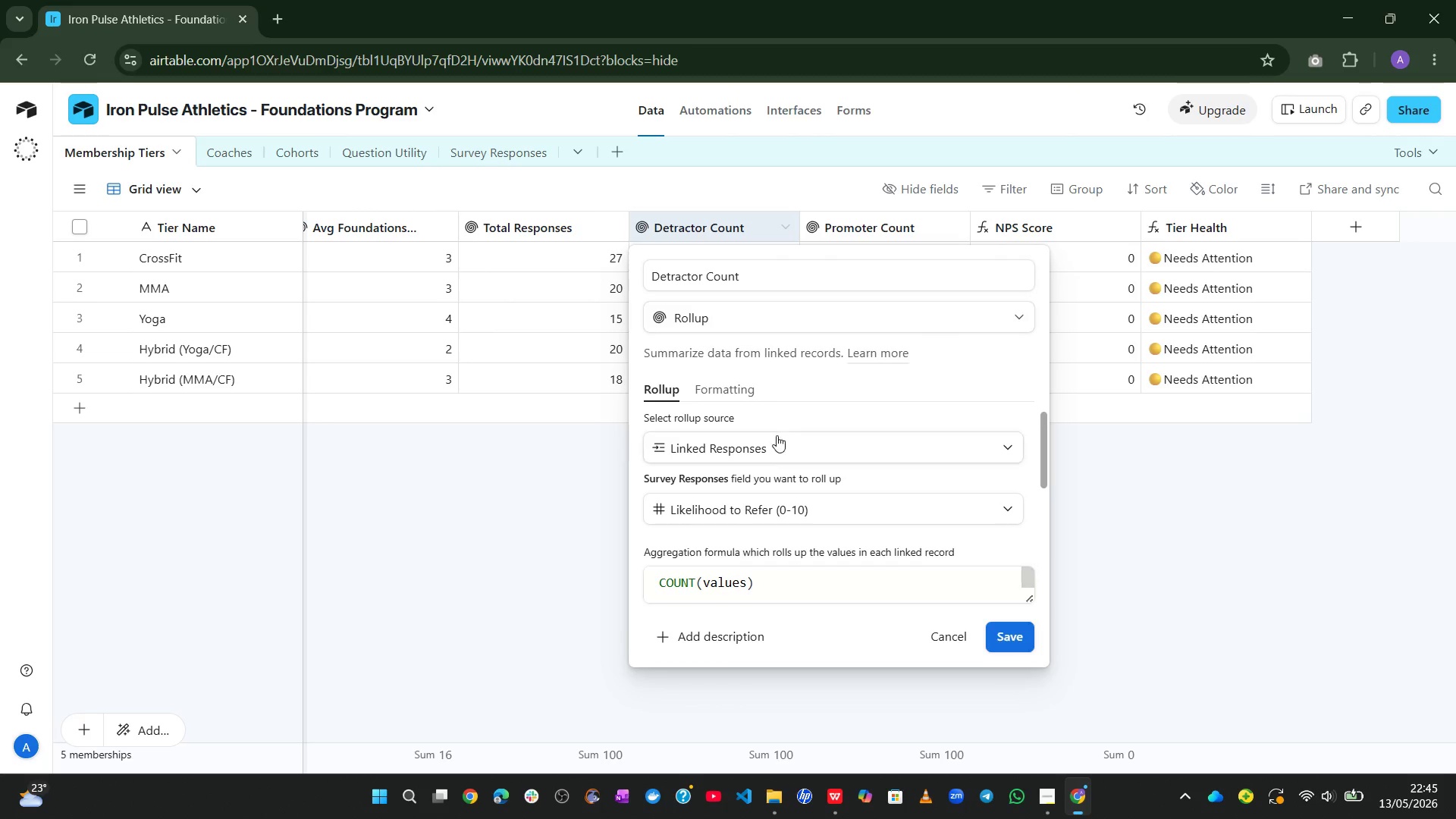 
mouse_move([769, 501])
 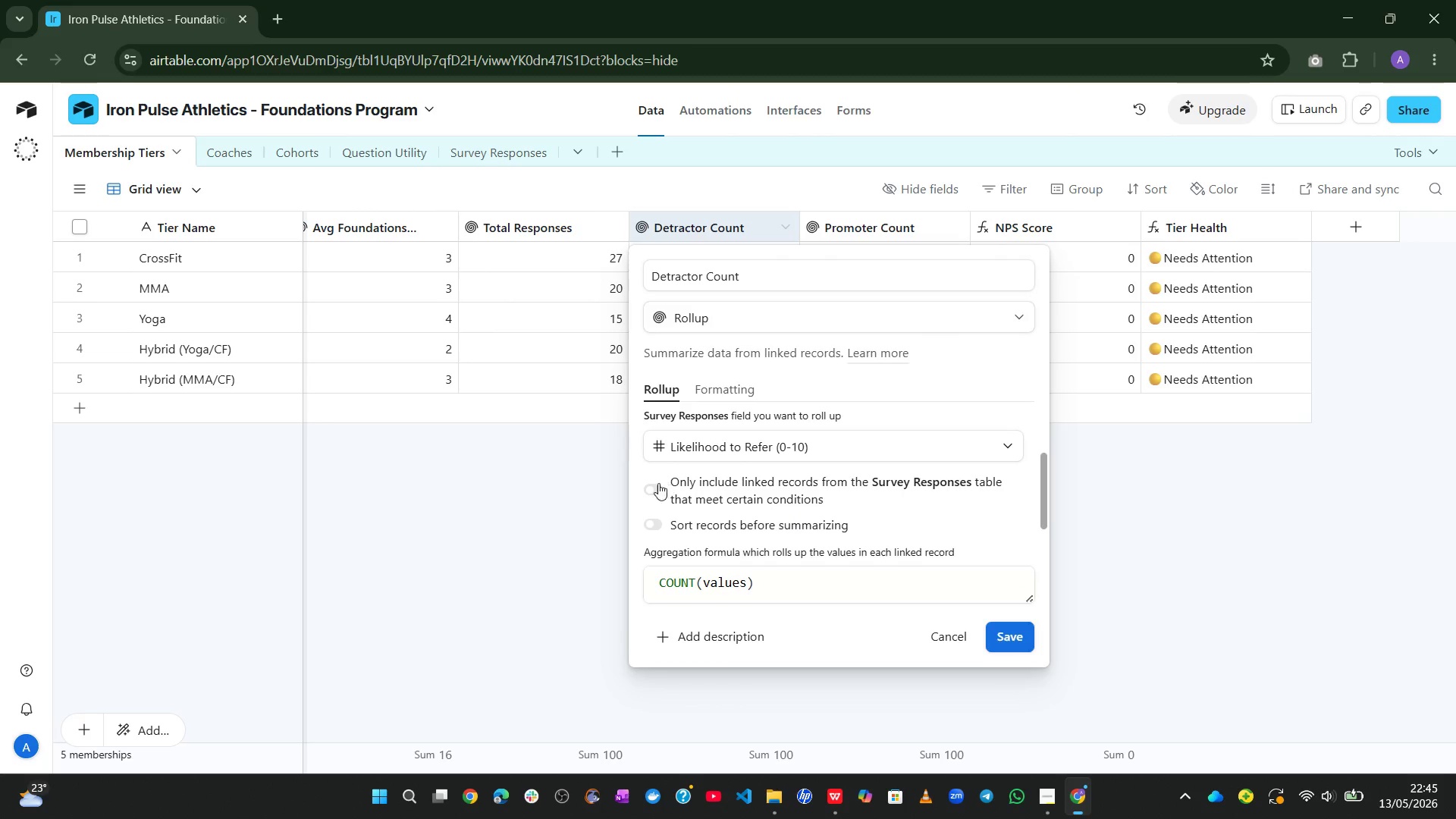 
left_click([653, 485])
 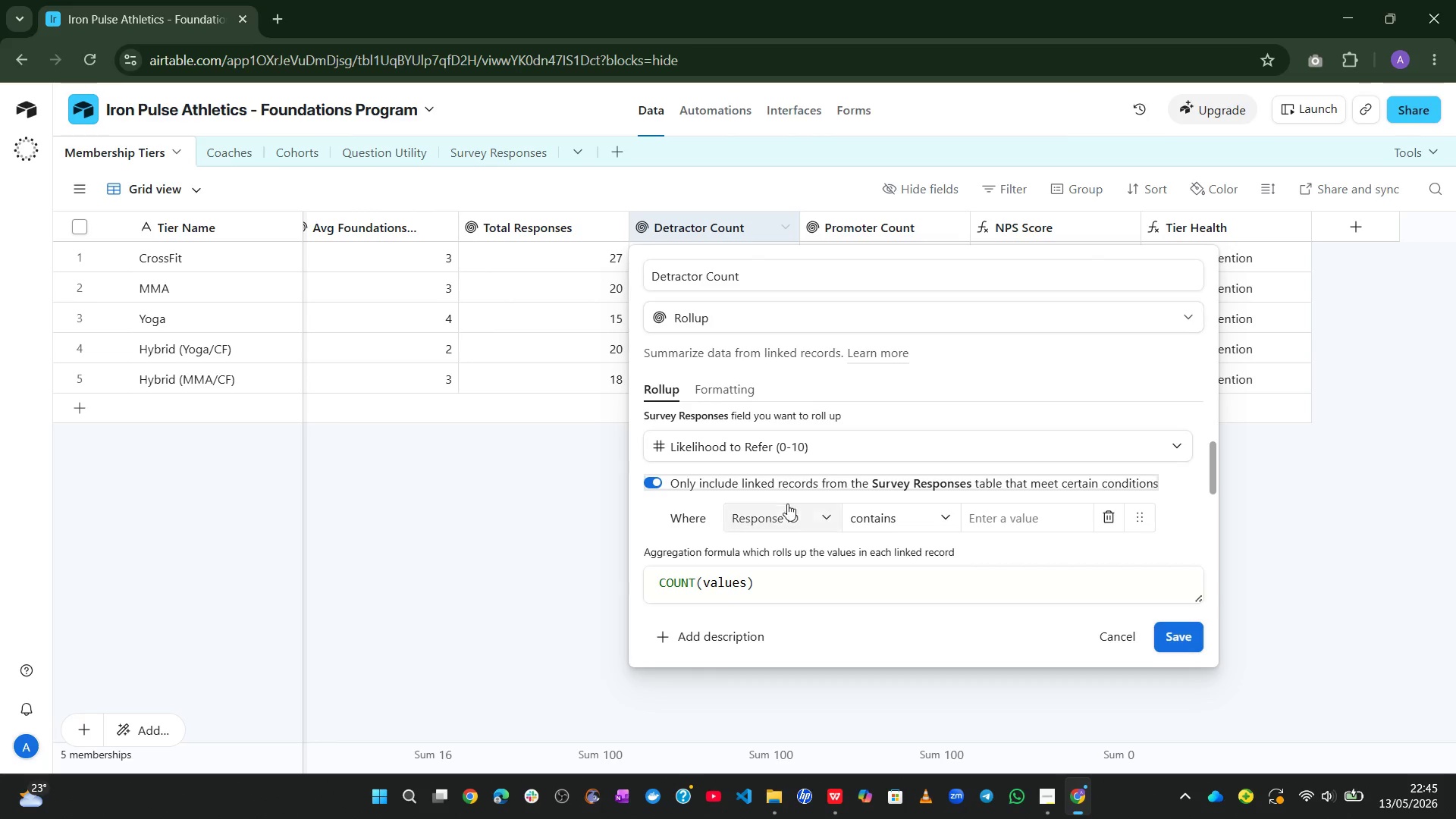 
wait(6.47)
 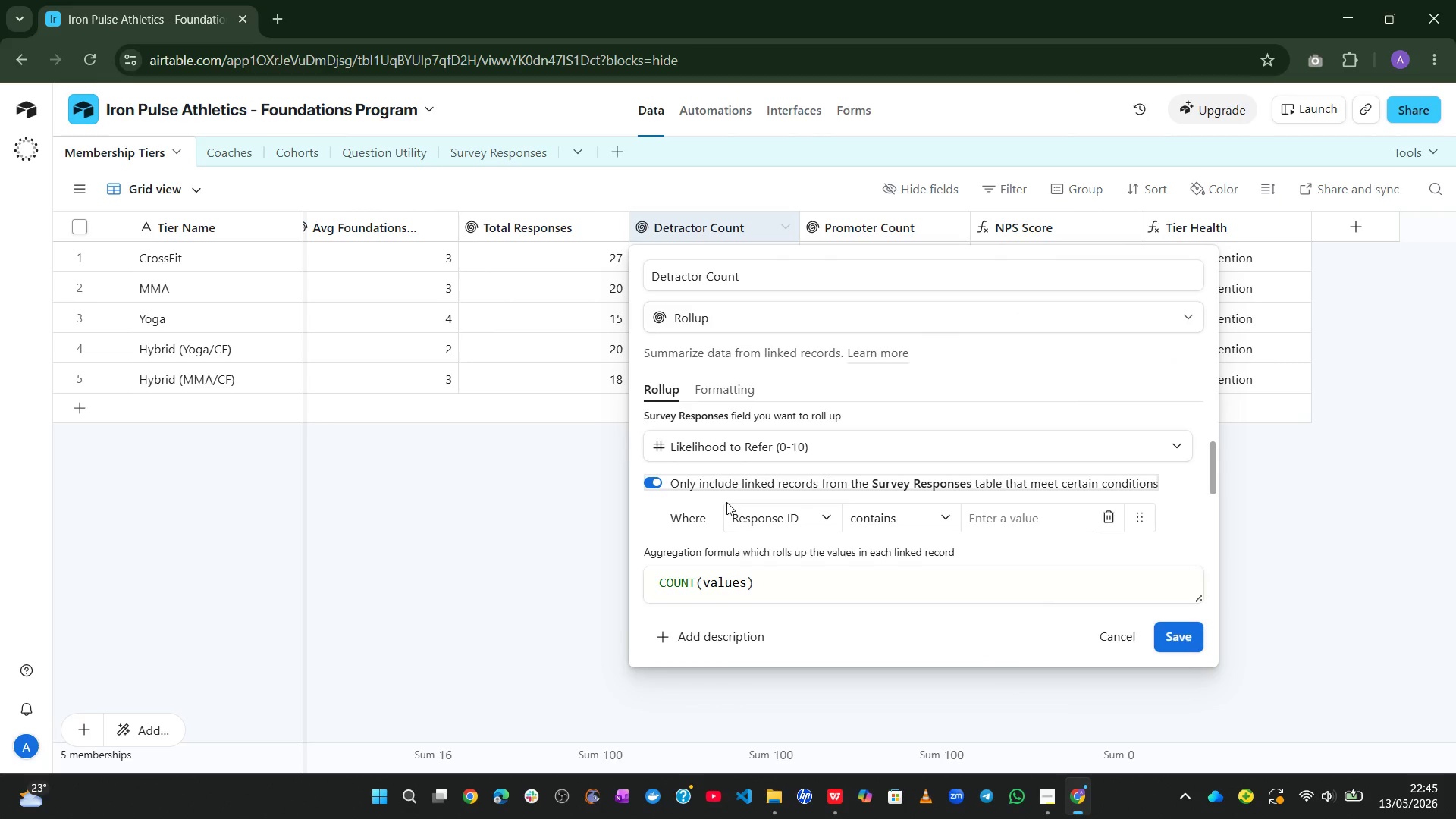 
left_click([806, 513])
 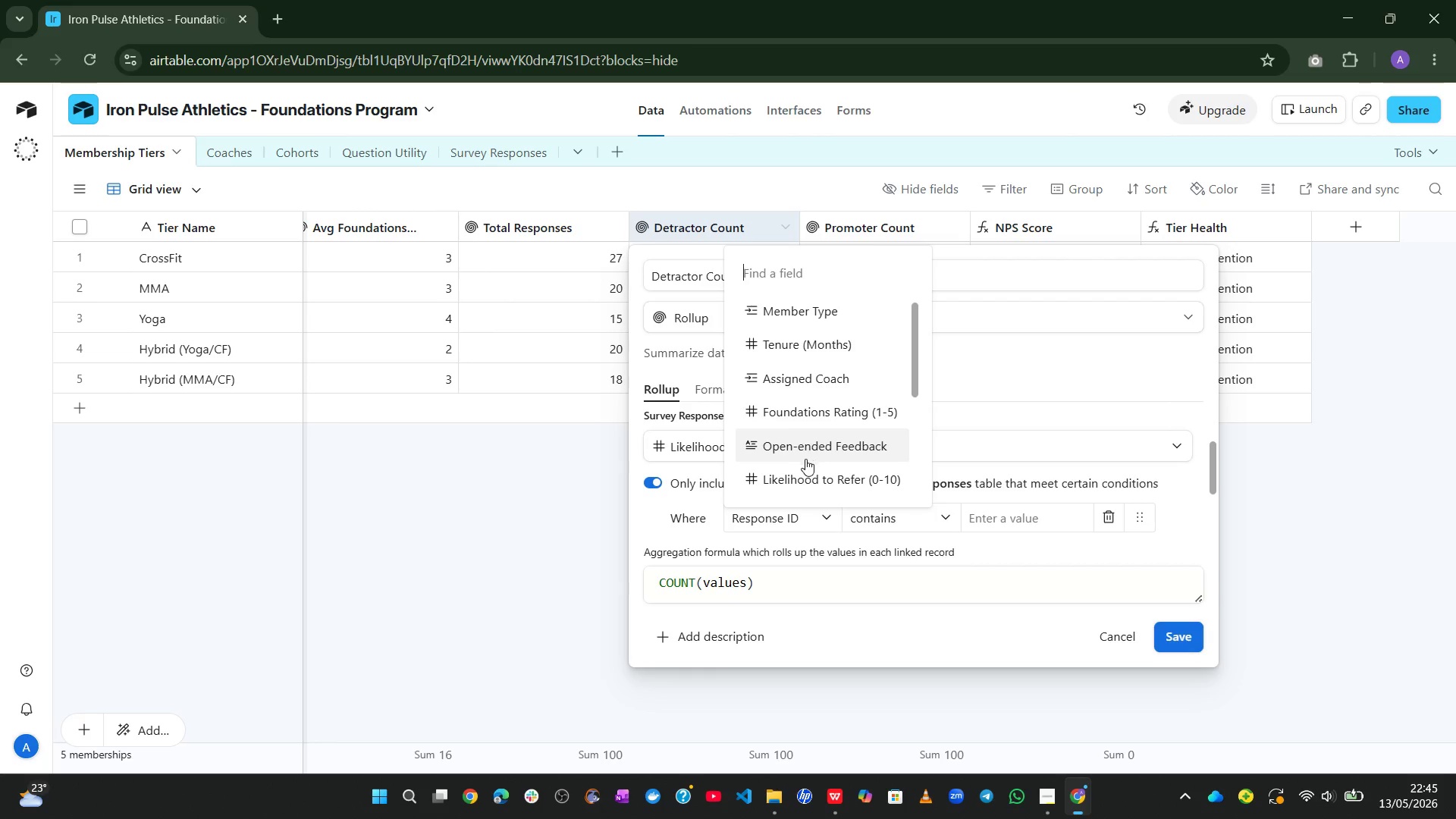 
left_click_drag(start_coordinate=[804, 460], to_coordinate=[799, 471])
 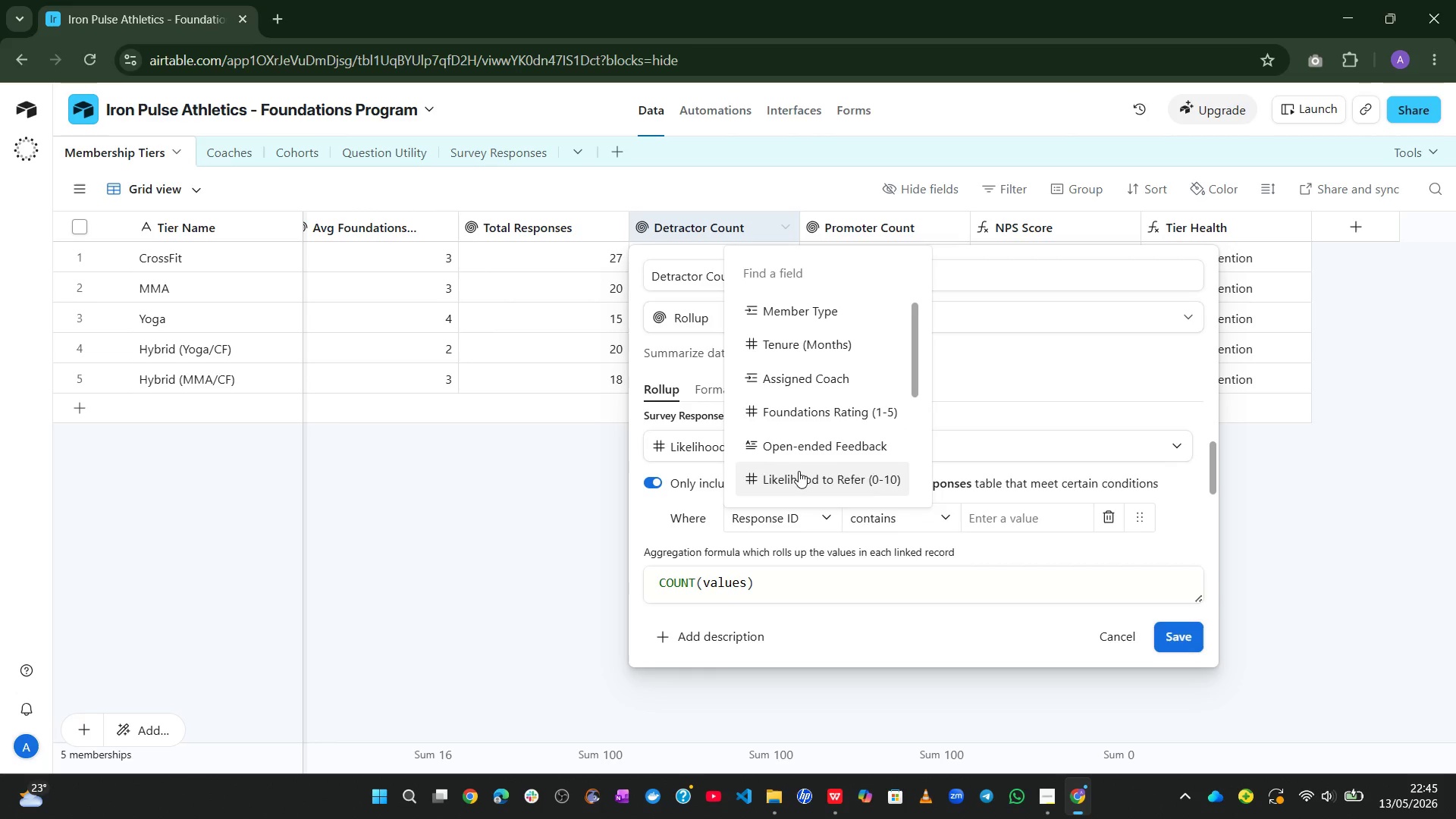 
left_click([799, 471])
 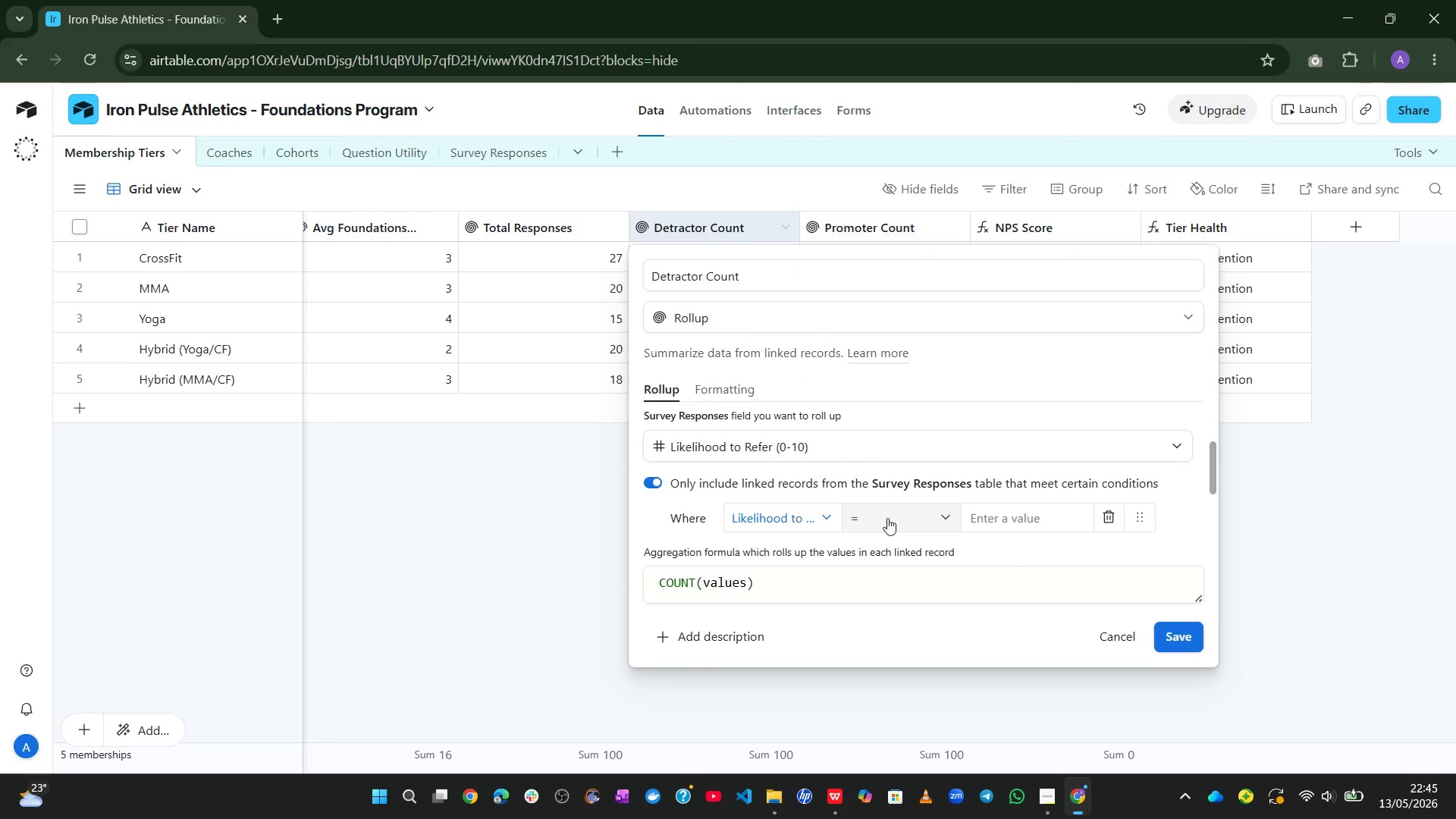 
left_click([890, 519])
 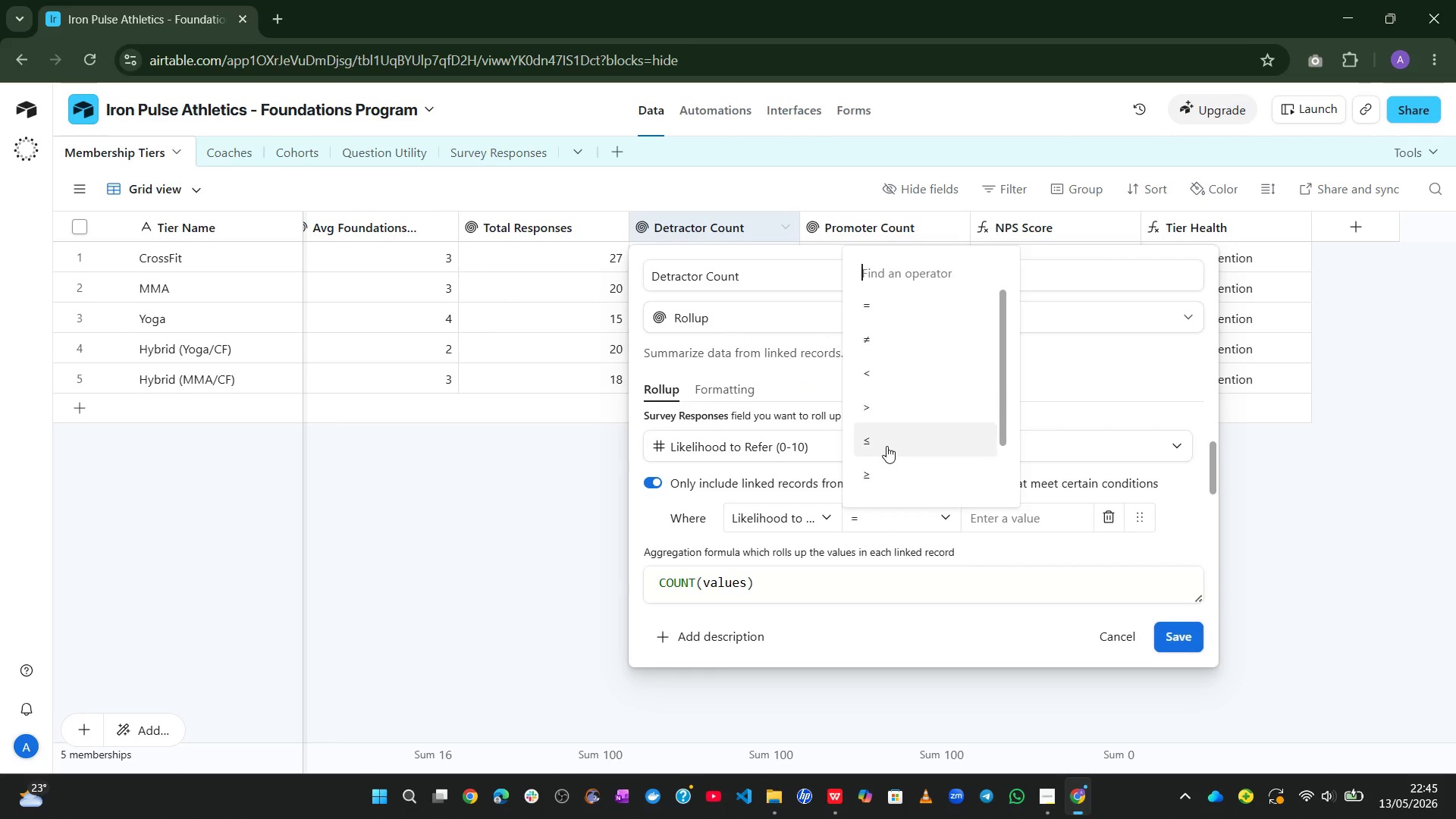 
left_click([886, 448])
 